 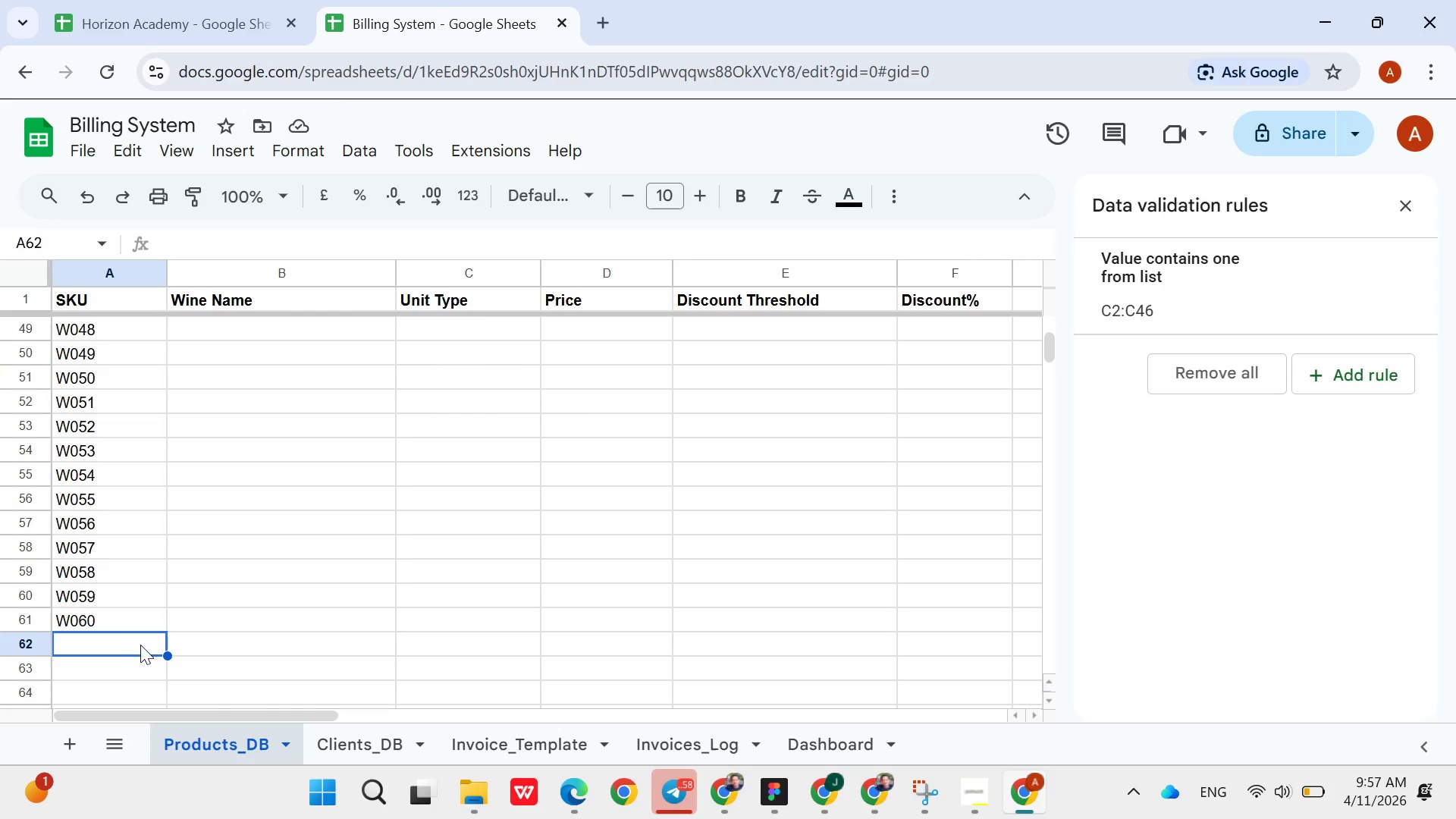 
left_click_drag(start_coordinate=[117, 635], to_coordinate=[56, 400])
 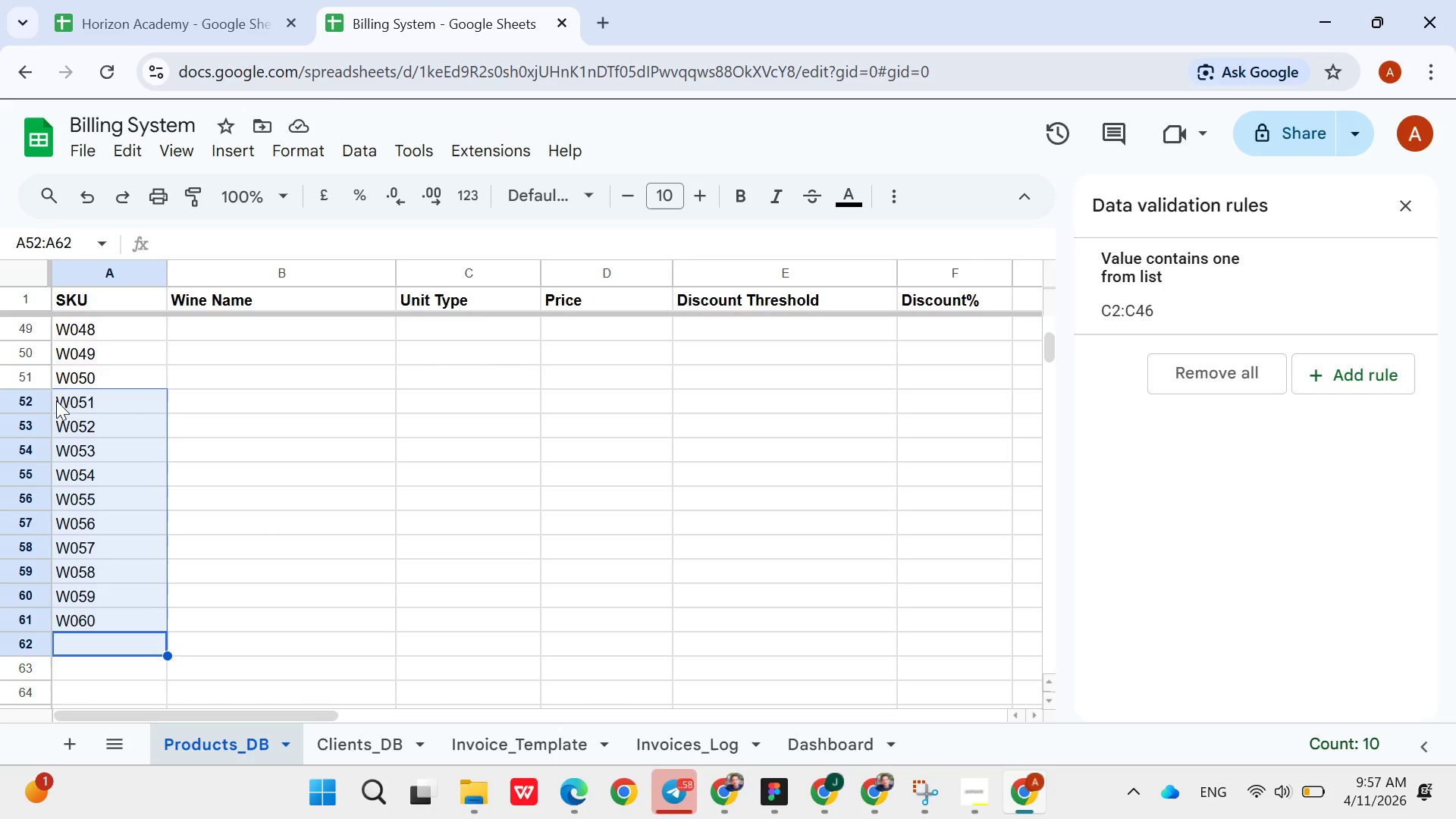 
key(Shift+Delete)
 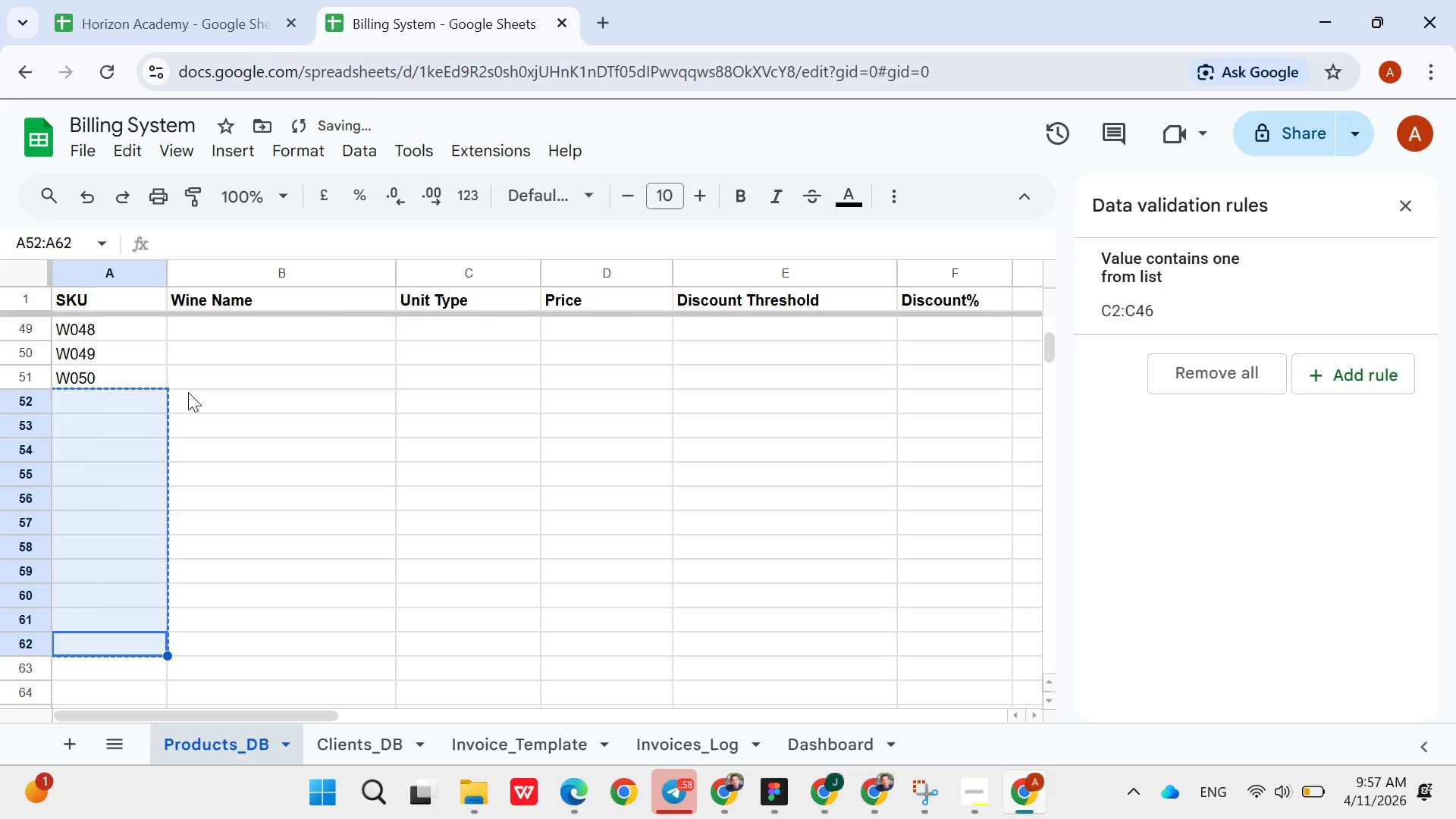 
left_click([192, 389])
 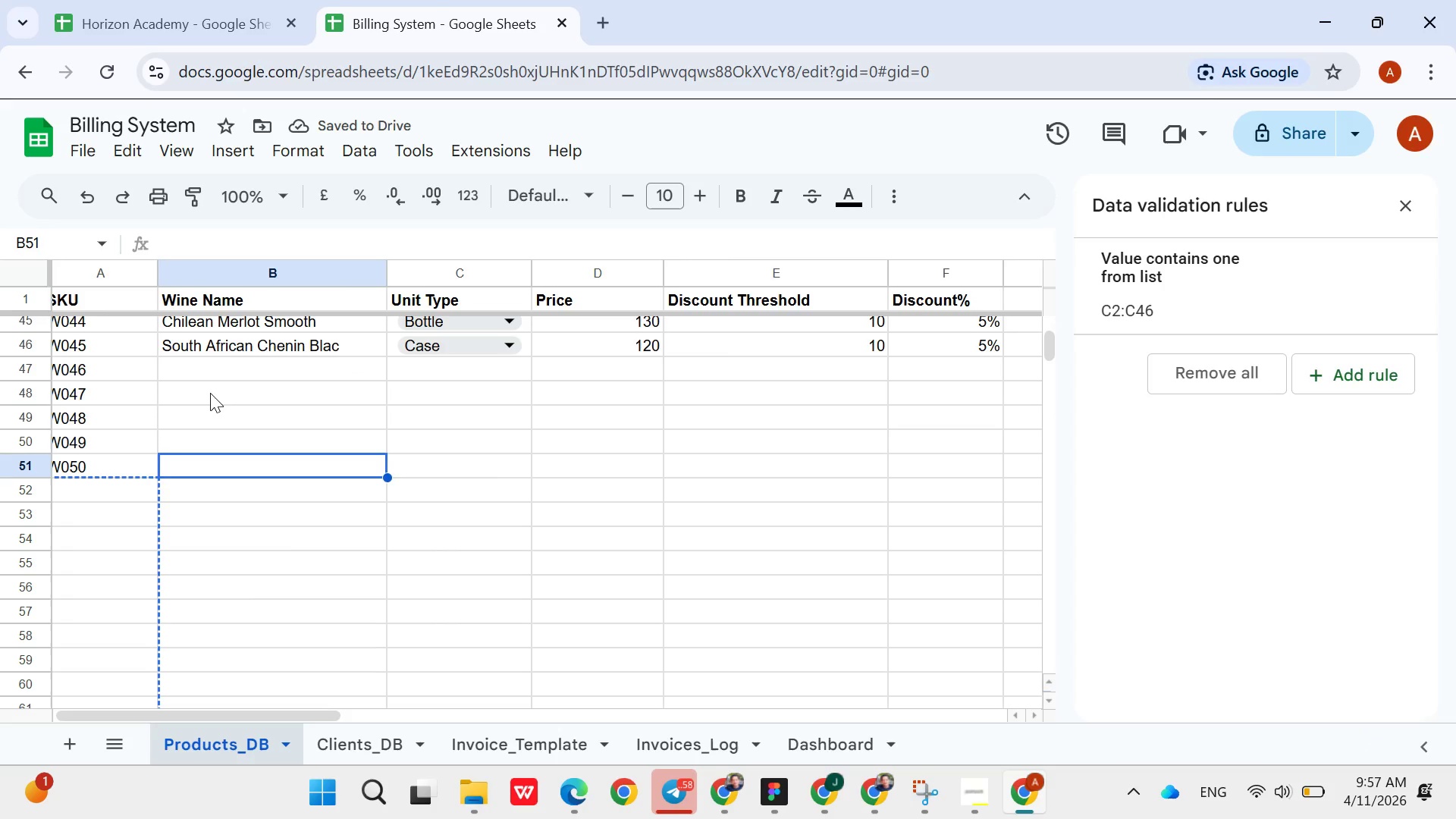 
left_click([193, 372])
 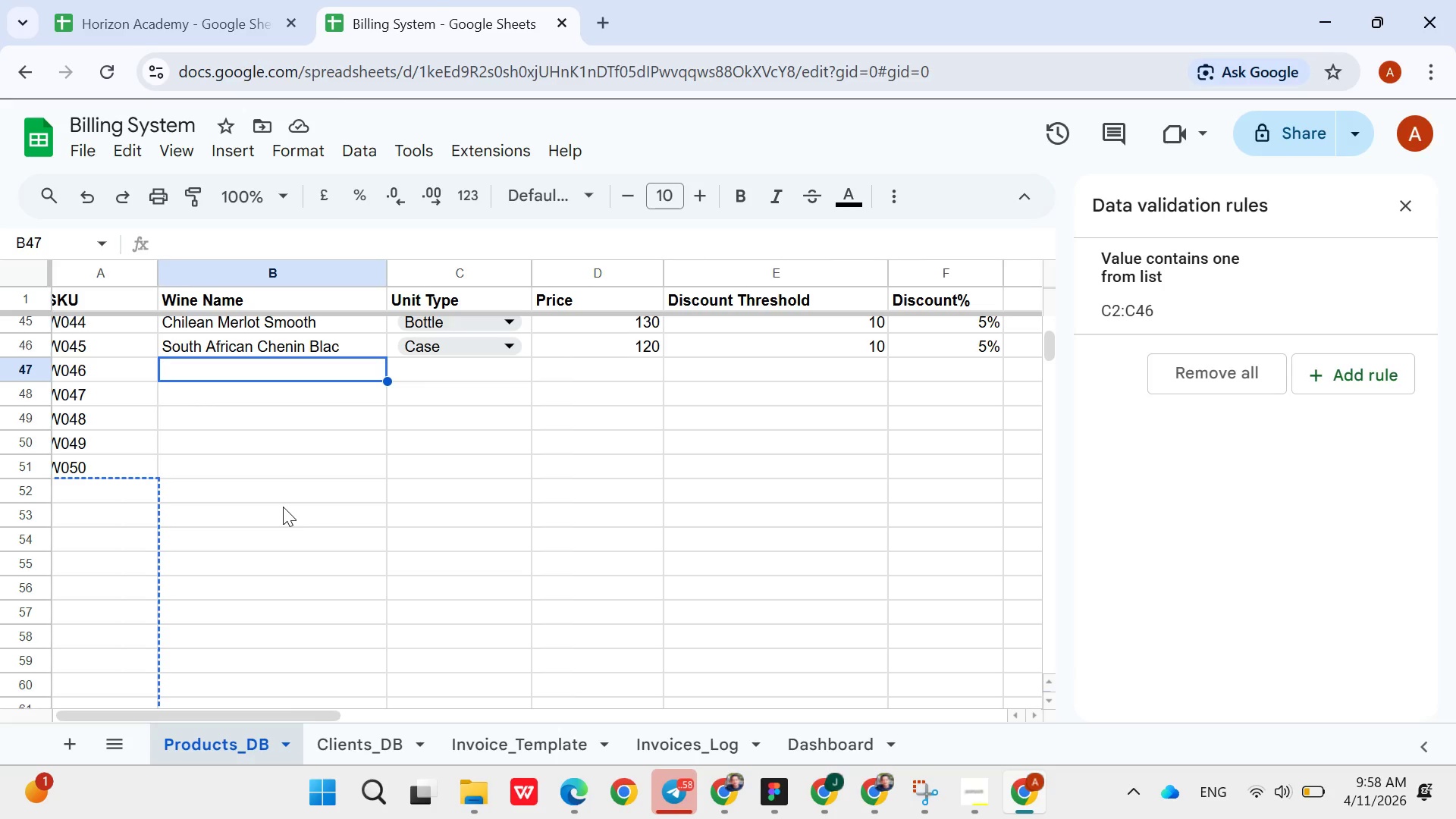 
wait(30.7)
 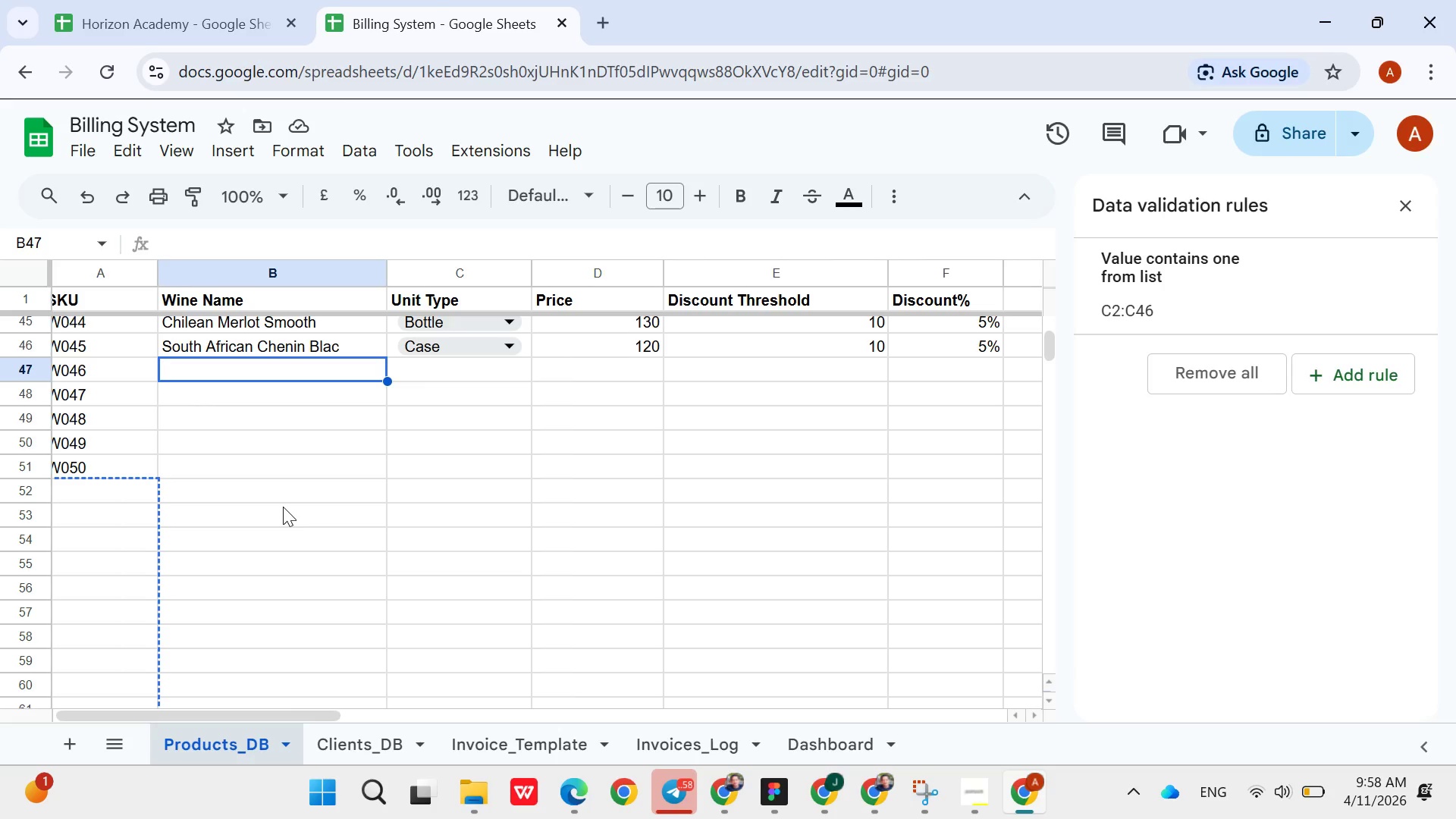 
left_click([262, 370])
 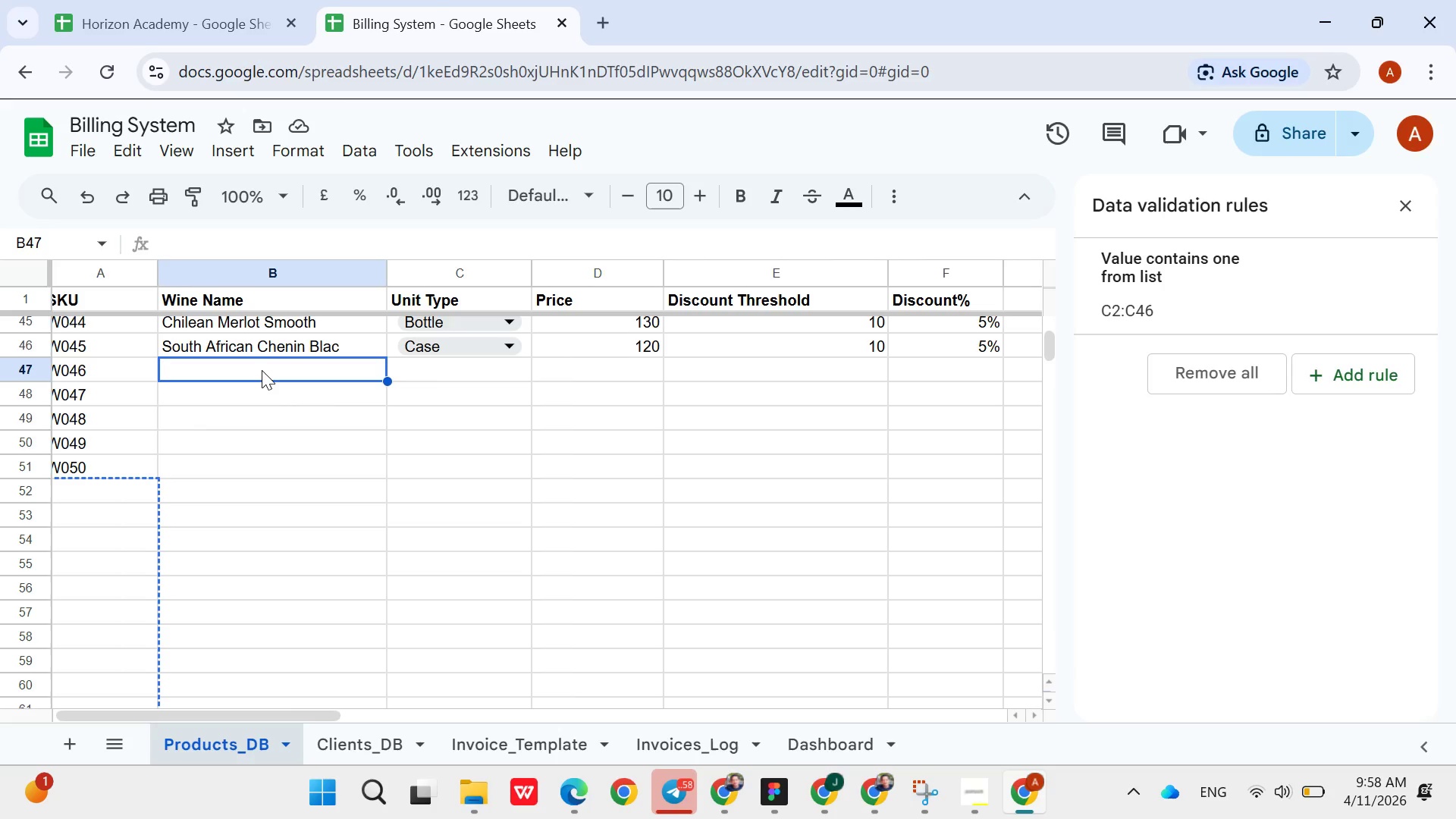 
type(Reserve Chardonnay Barrel Select)
 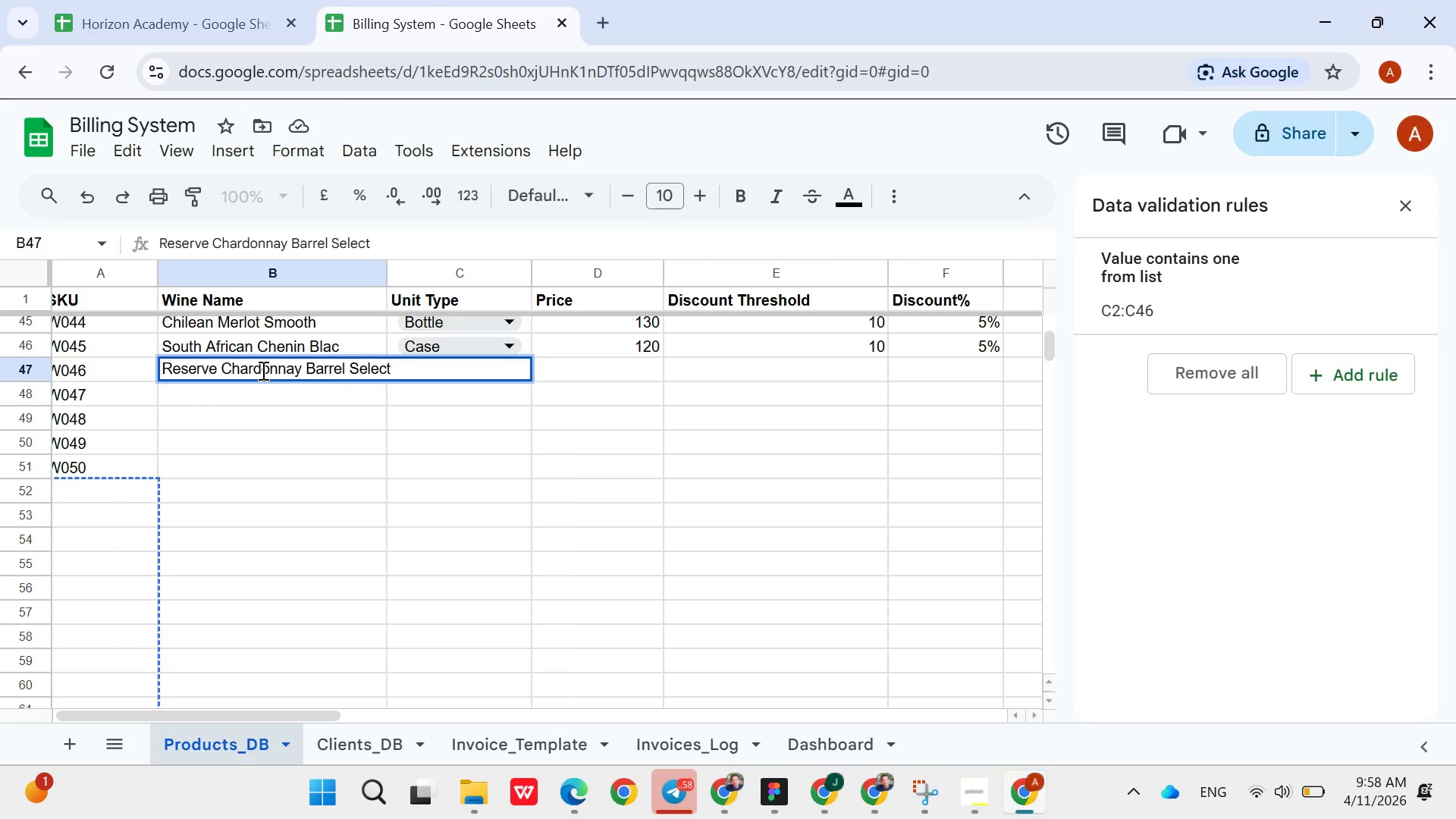 
key(Enter)
 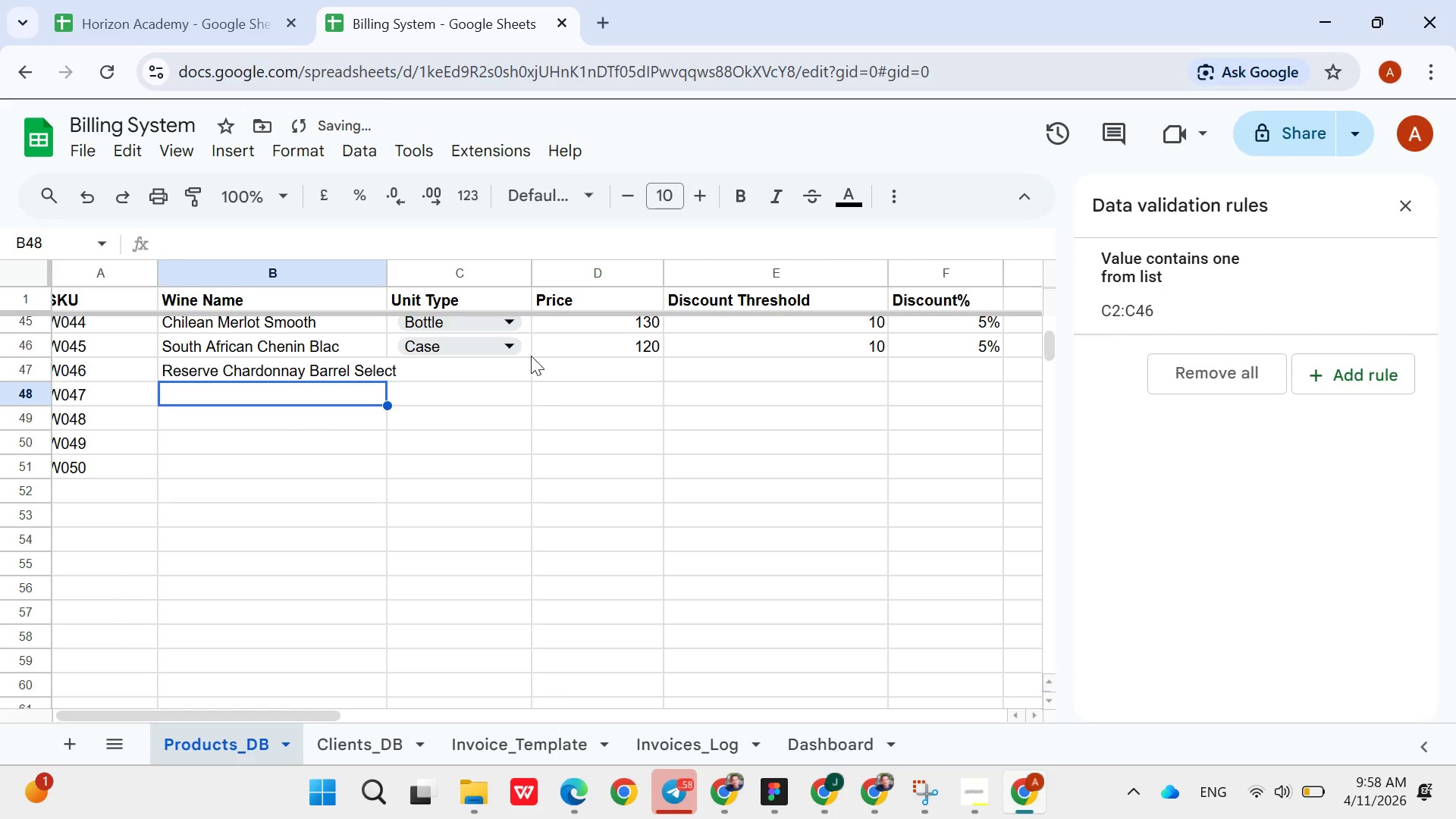 
left_click([526, 350])
 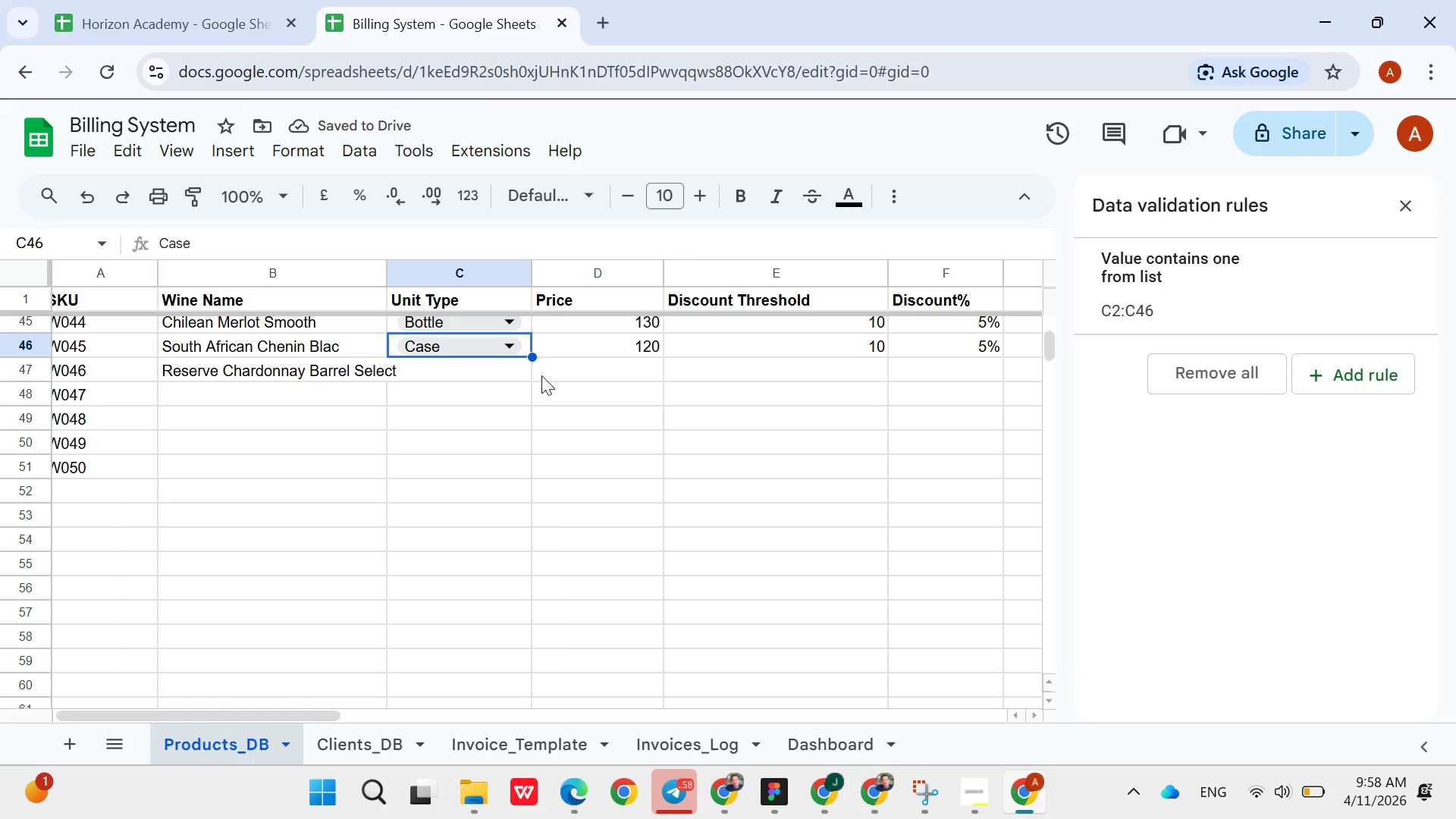 
left_click_drag(start_coordinate=[532, 355], to_coordinate=[522, 474])
 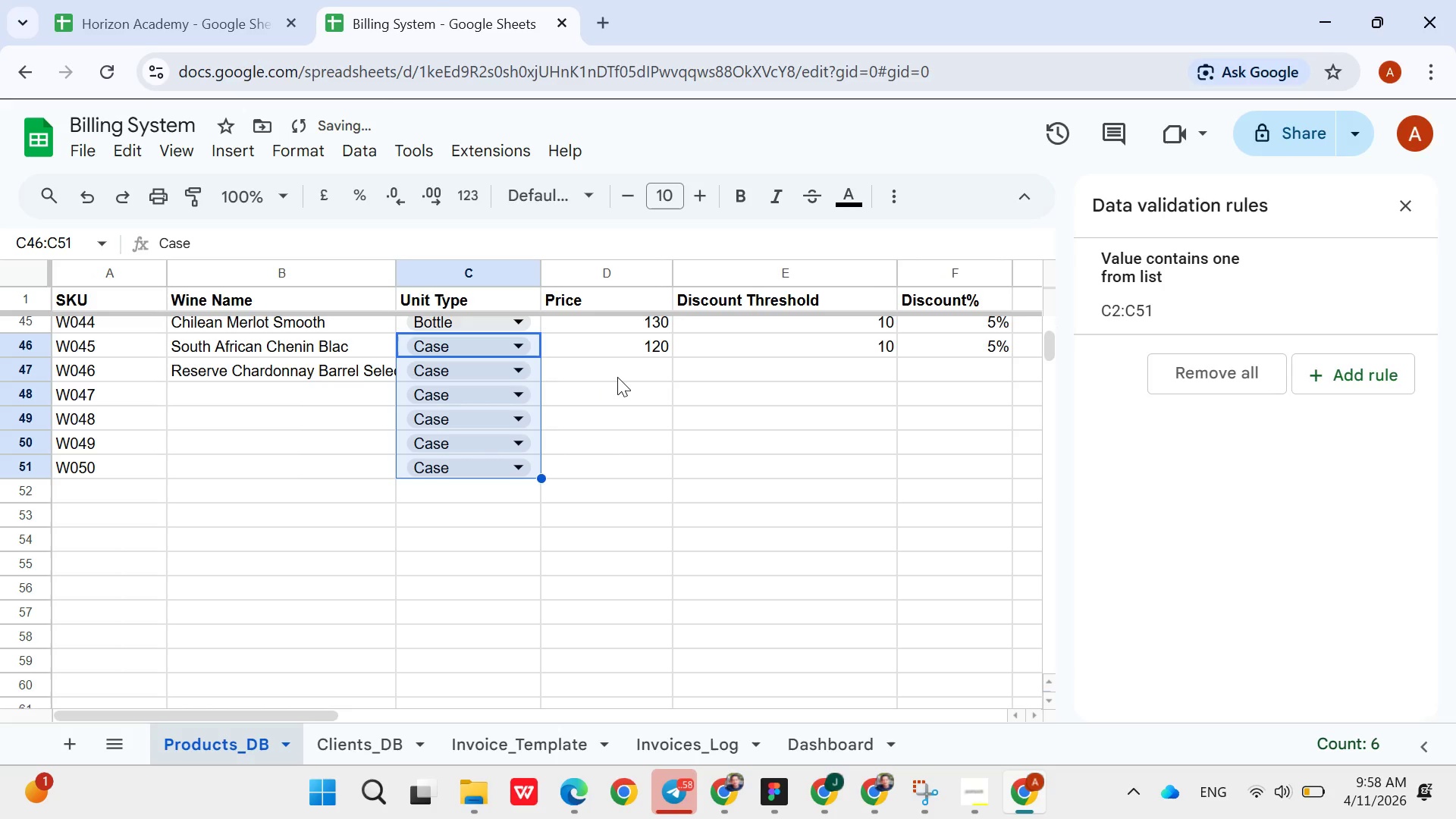 
left_click([617, 377])
 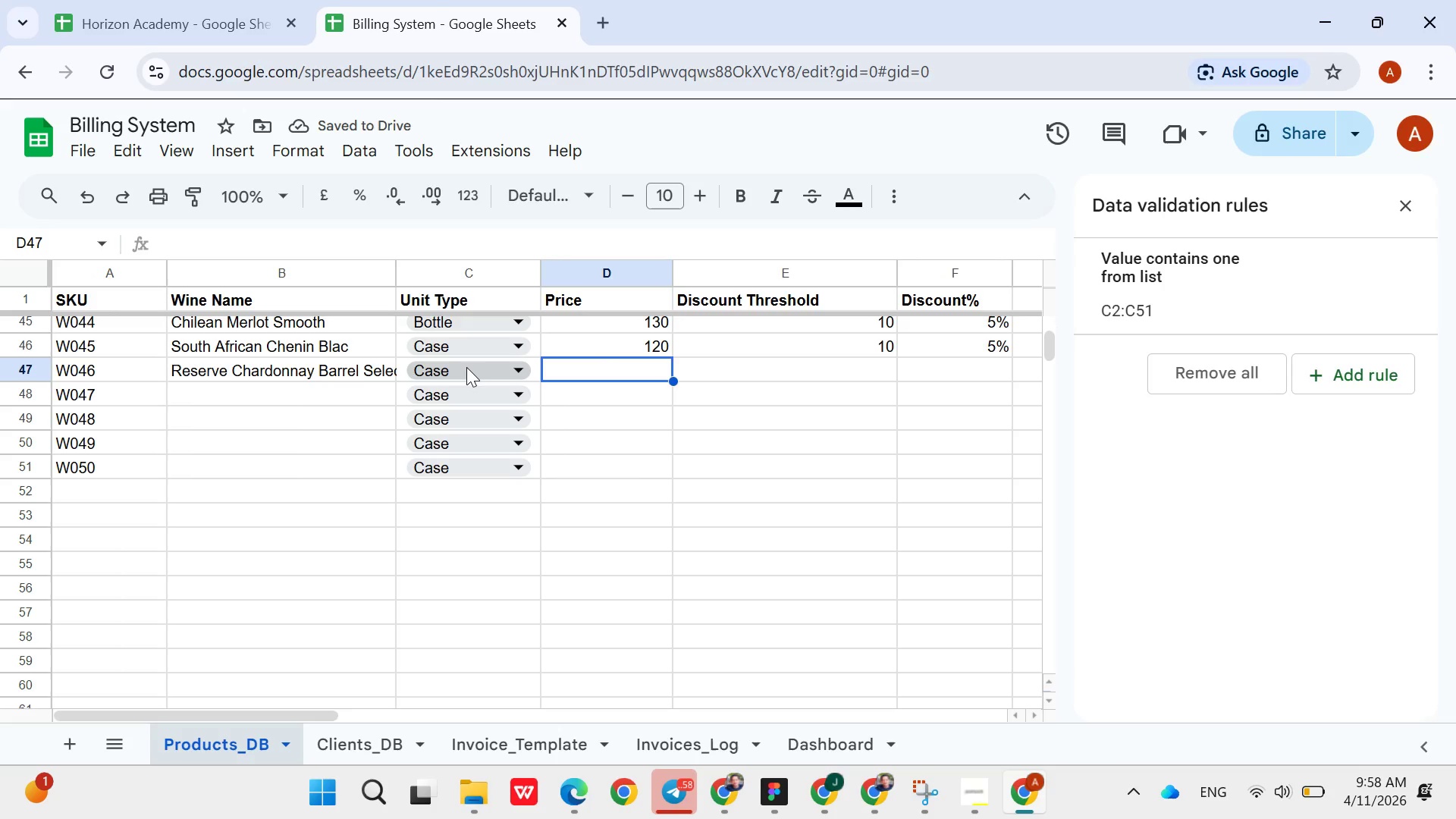 
left_click([466, 367])
 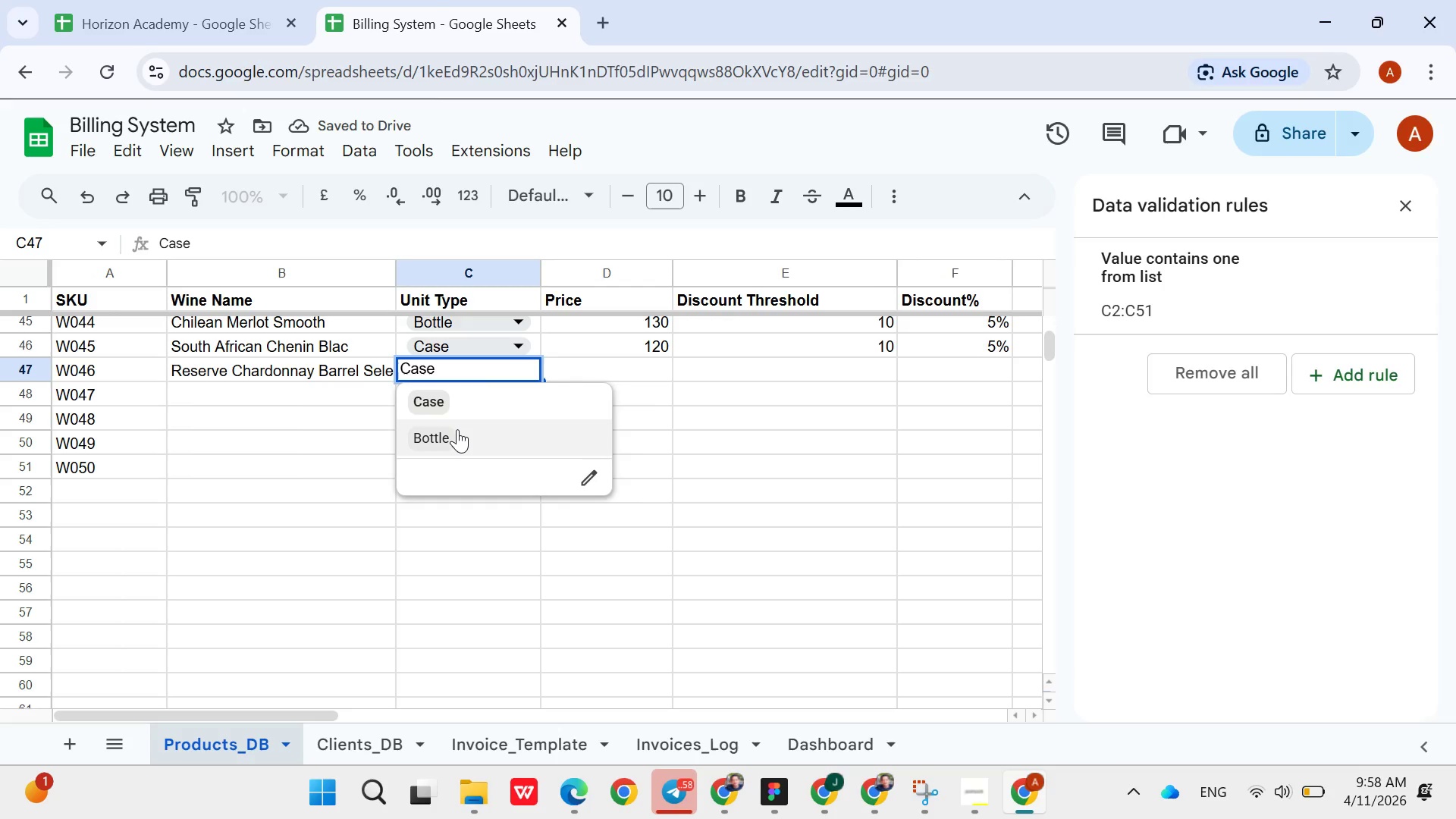 
left_click([457, 430])
 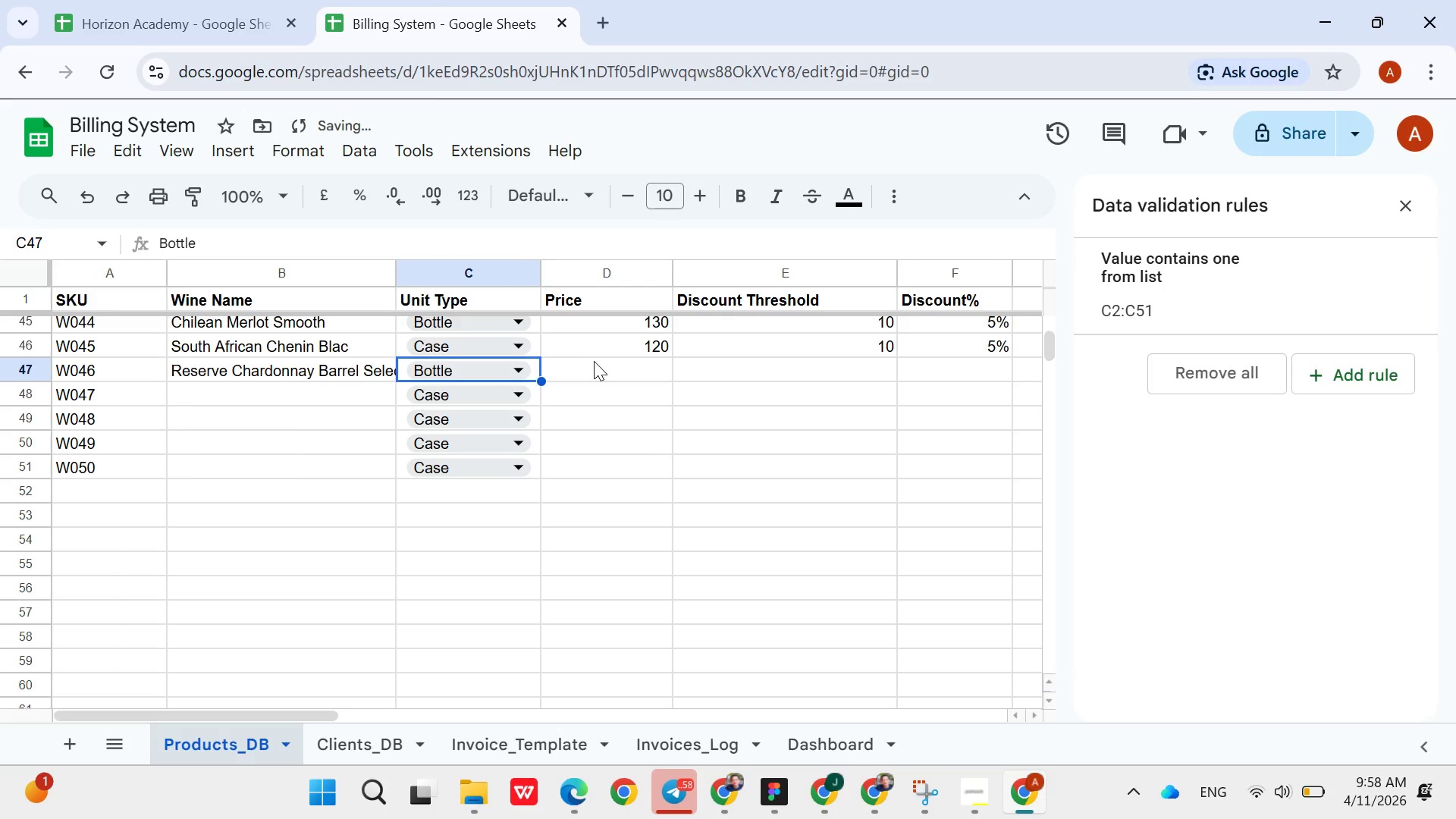 
left_click([594, 362])
 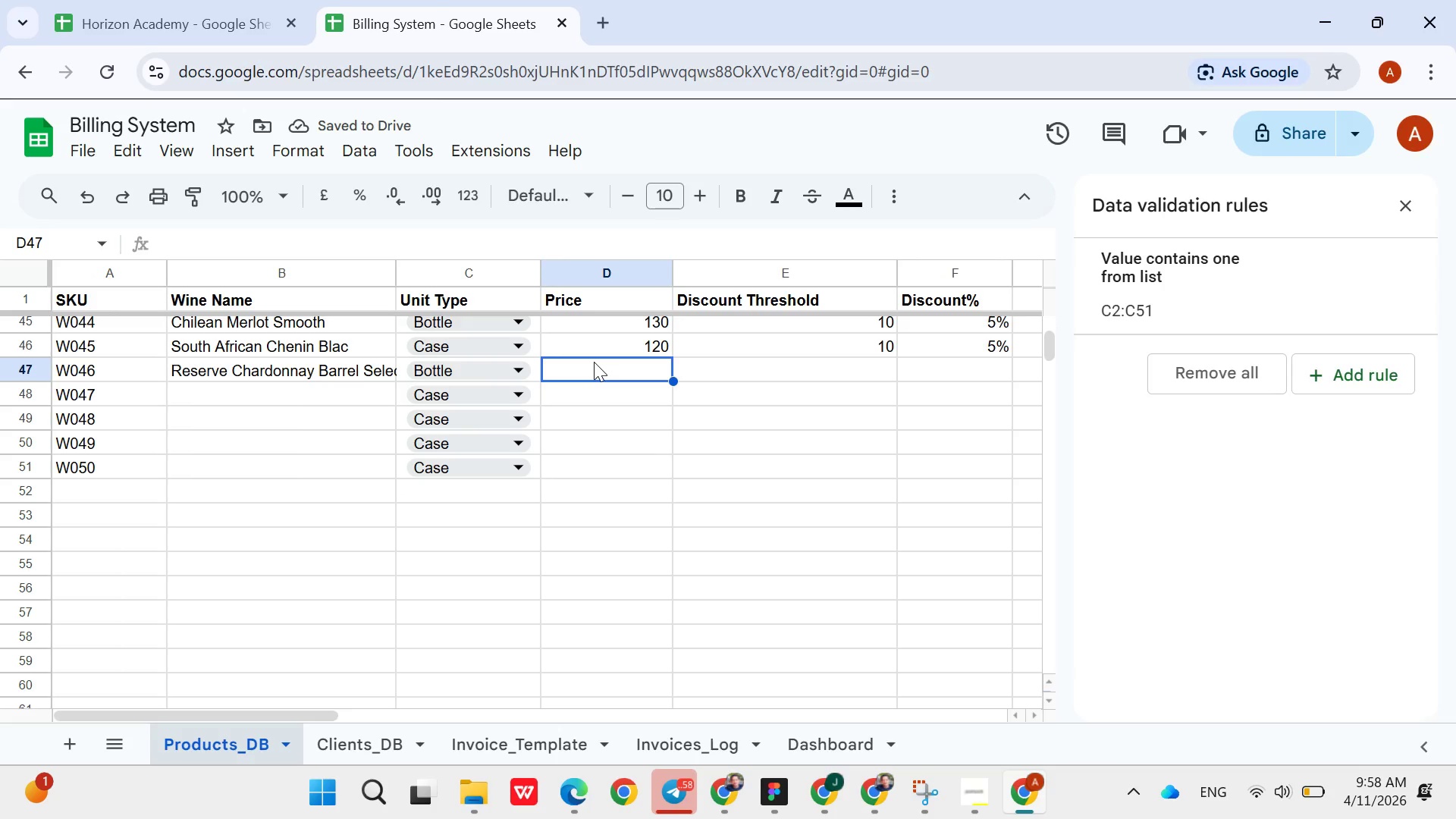 
type(160)
 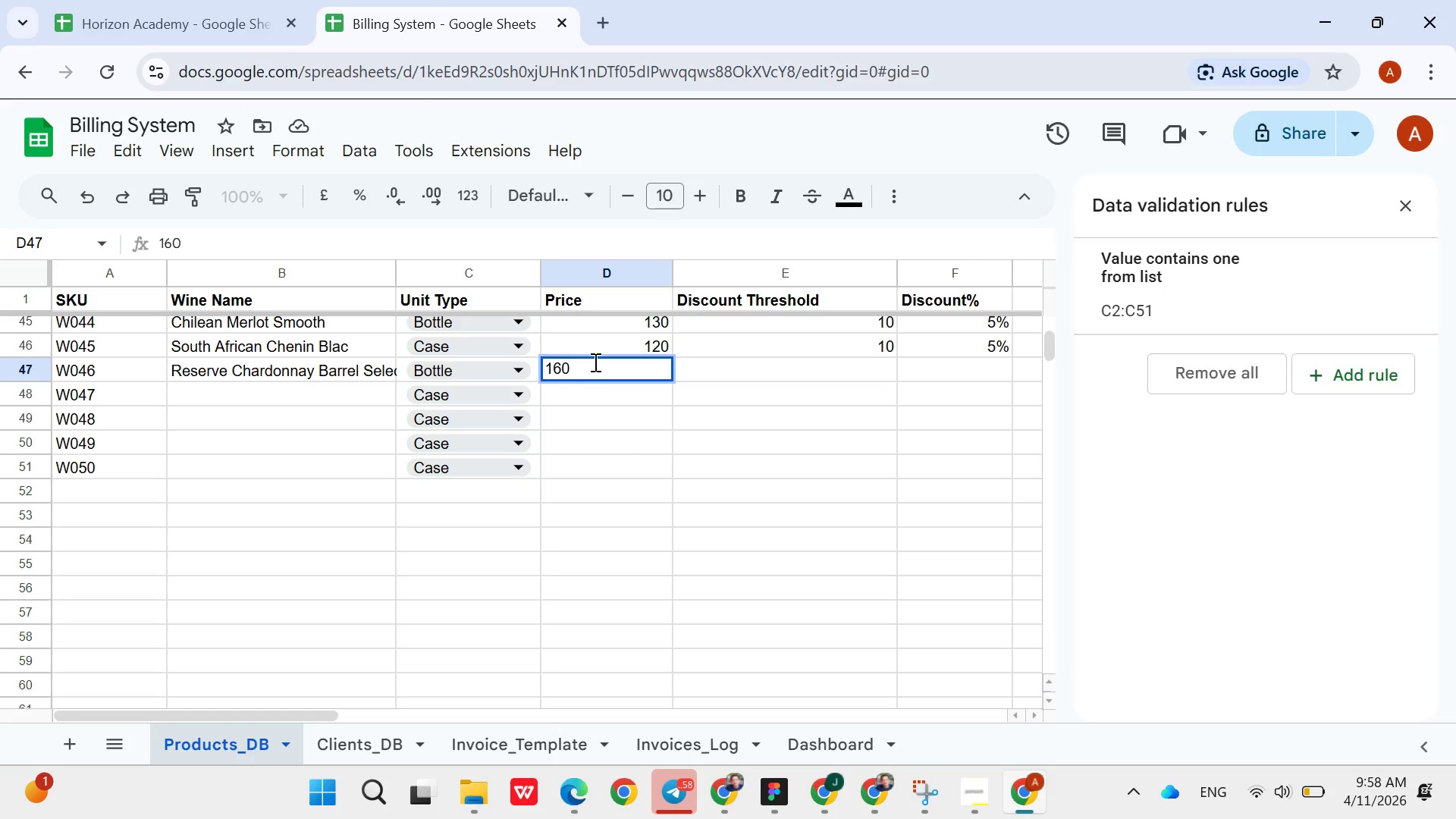 
key(ArrowRight)
 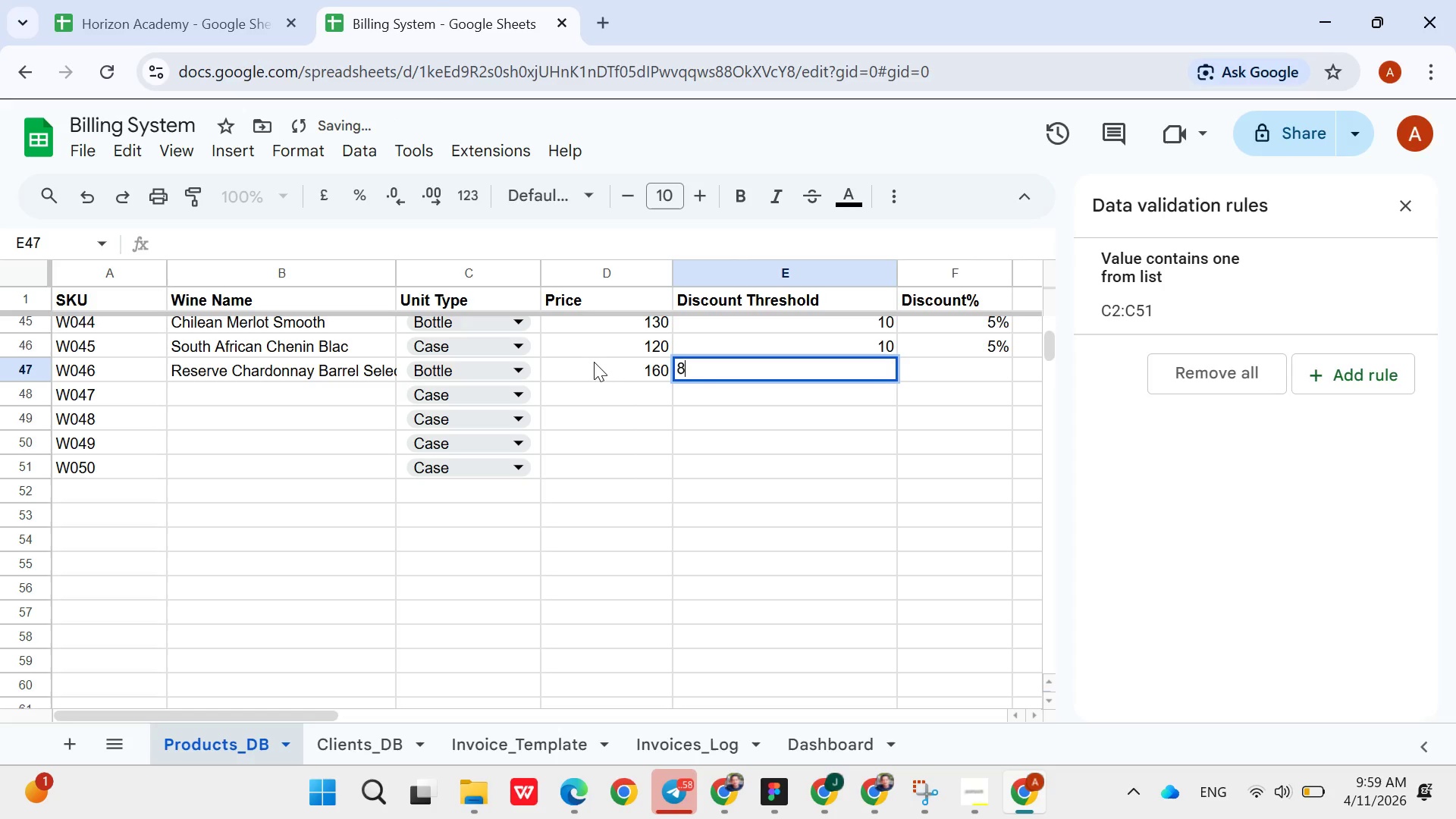 
key(8)
 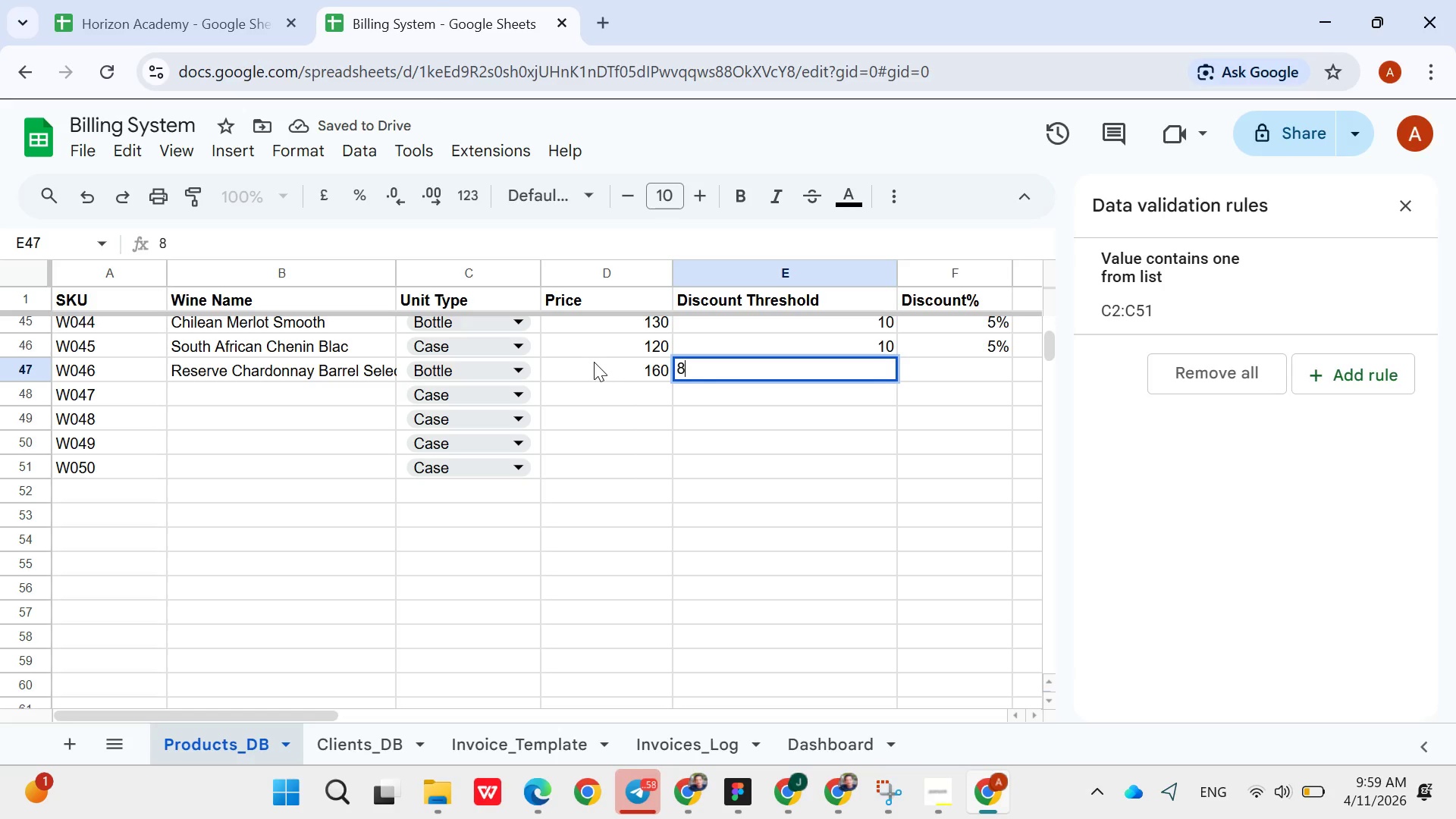 
wait(5.97)
 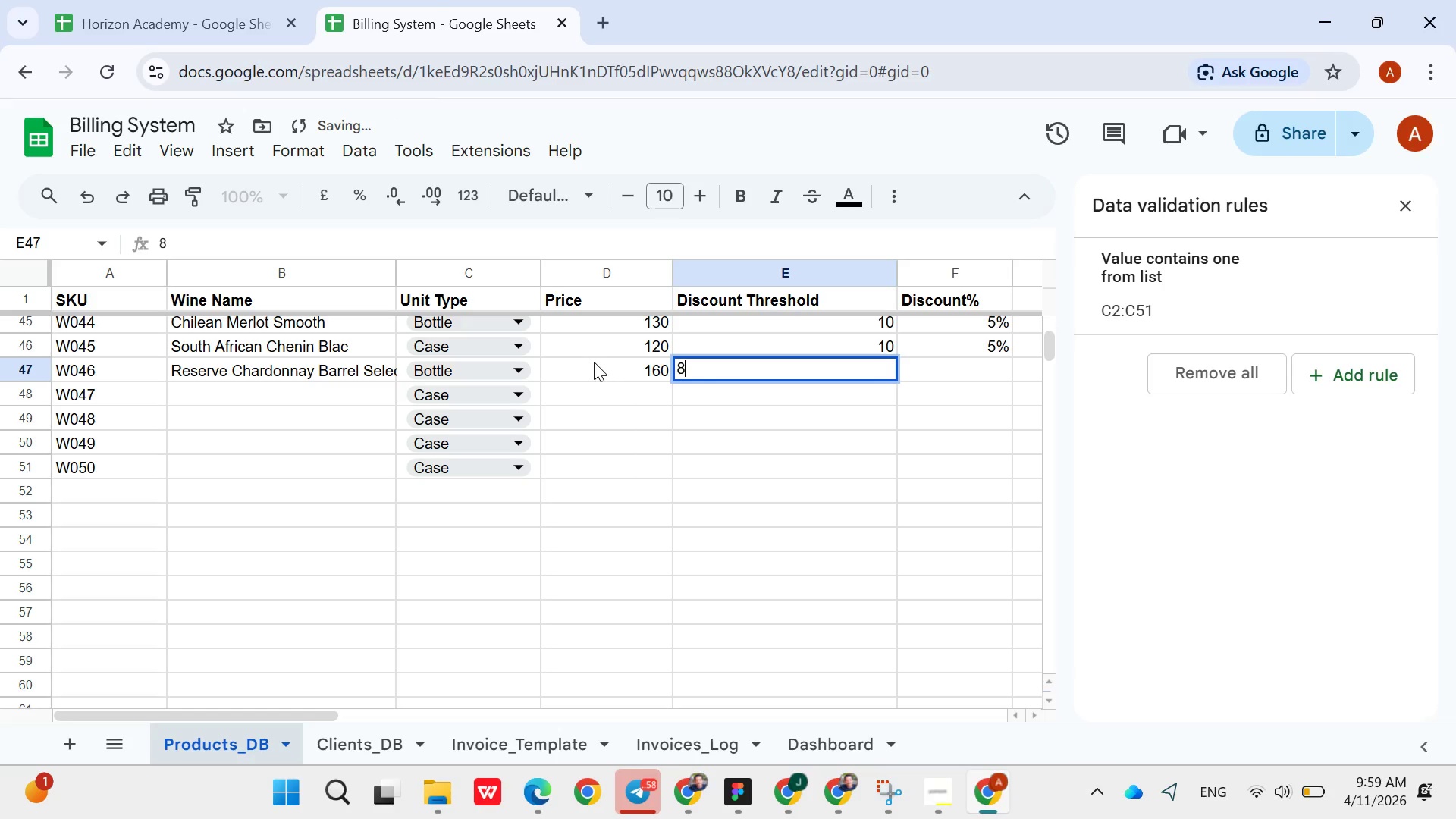 
key(4)
 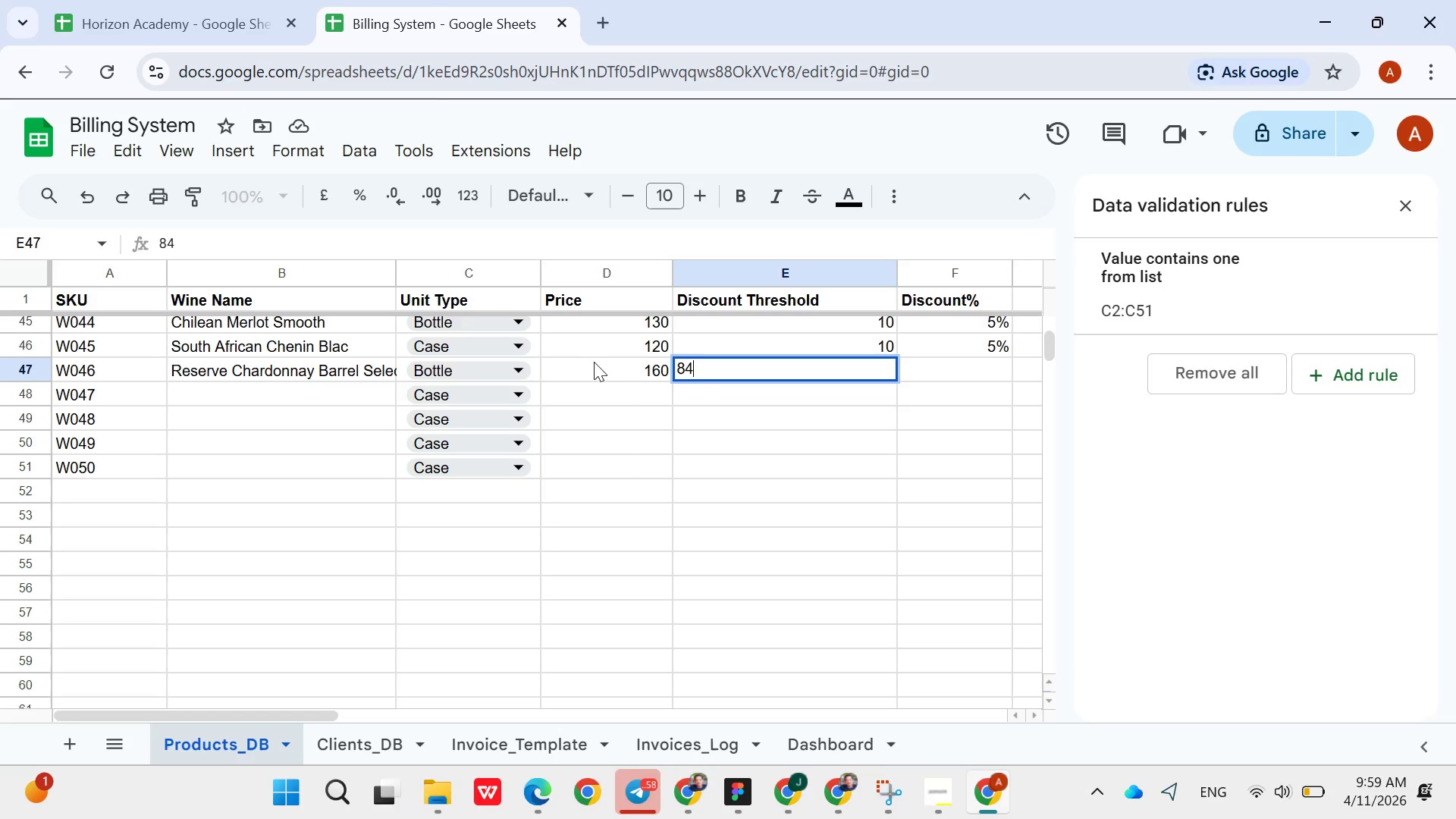 
hold_key(key=ShiftRight, duration=0.66)
 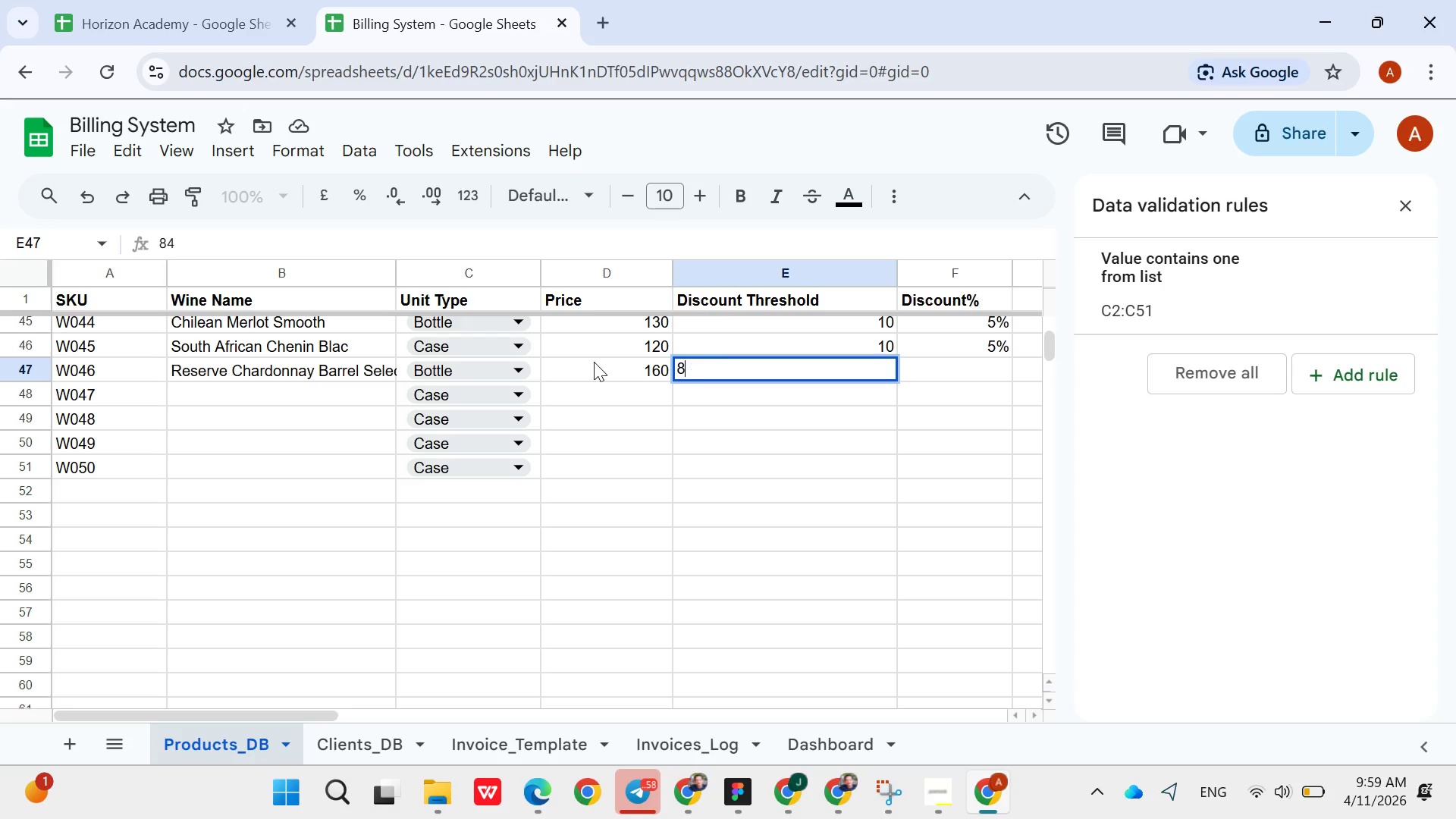 
key(Backspace)
 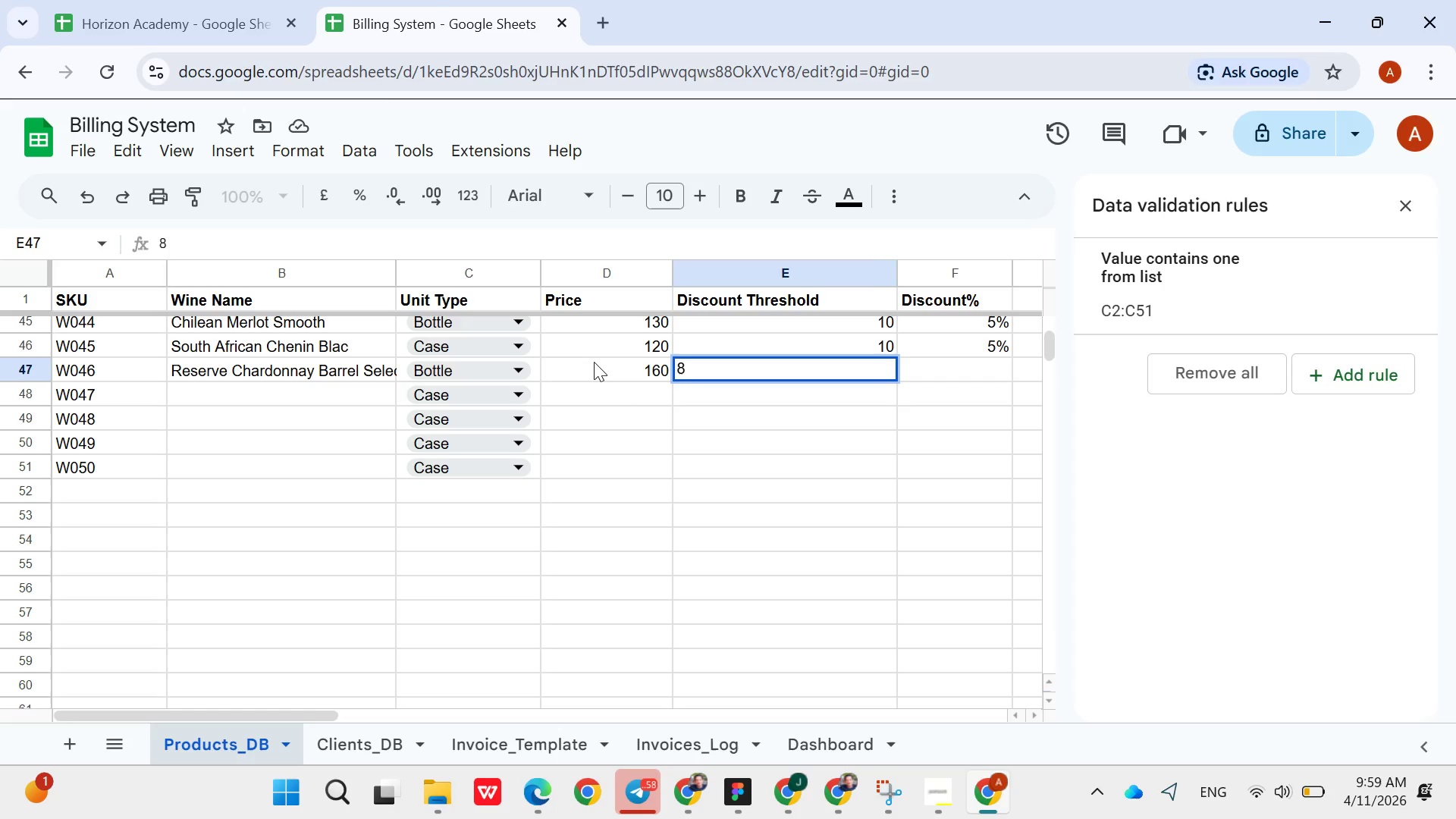 
key(ArrowRight)
 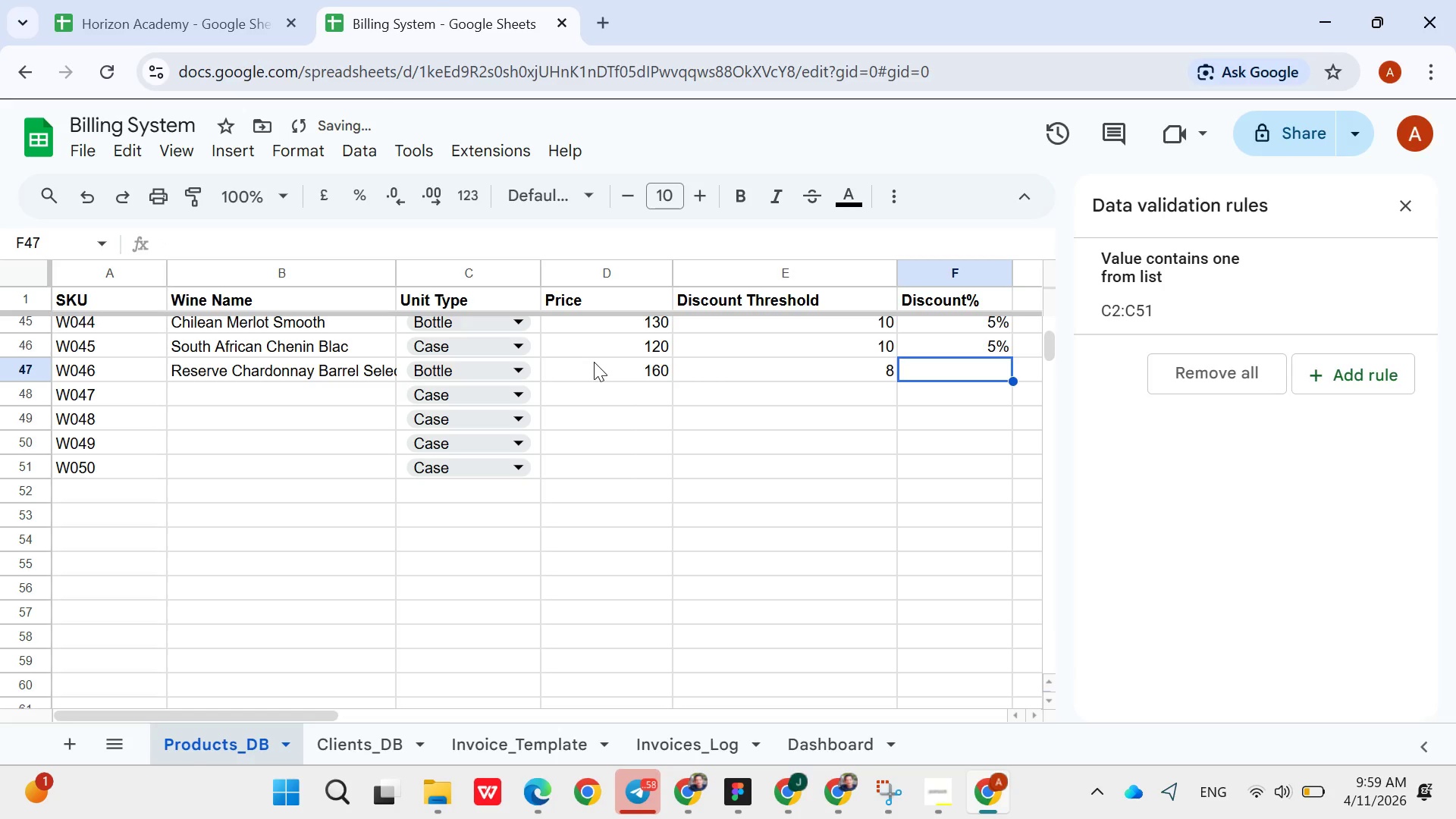 
key(Shift+ShiftRight)
 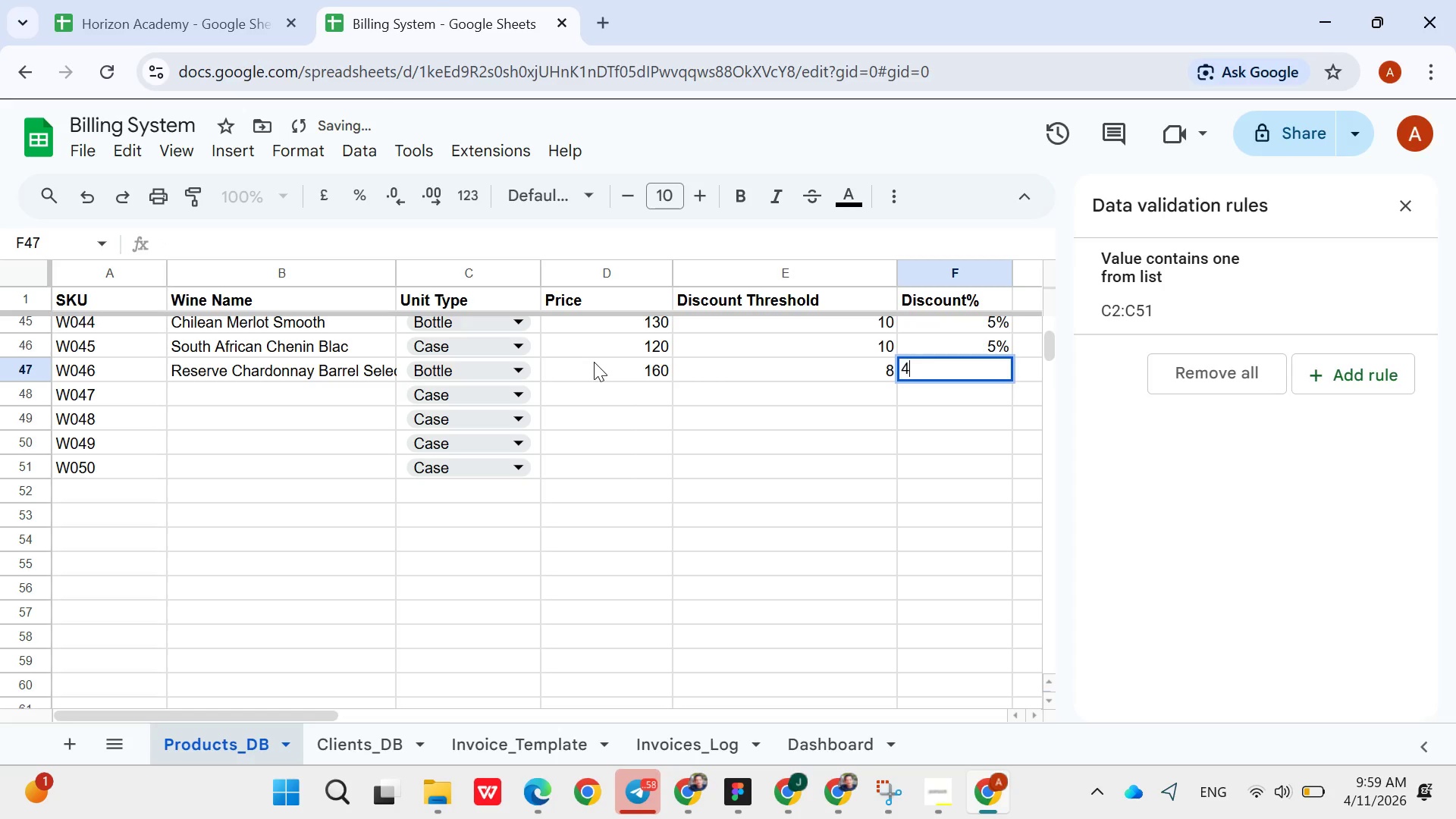 
key(4)
 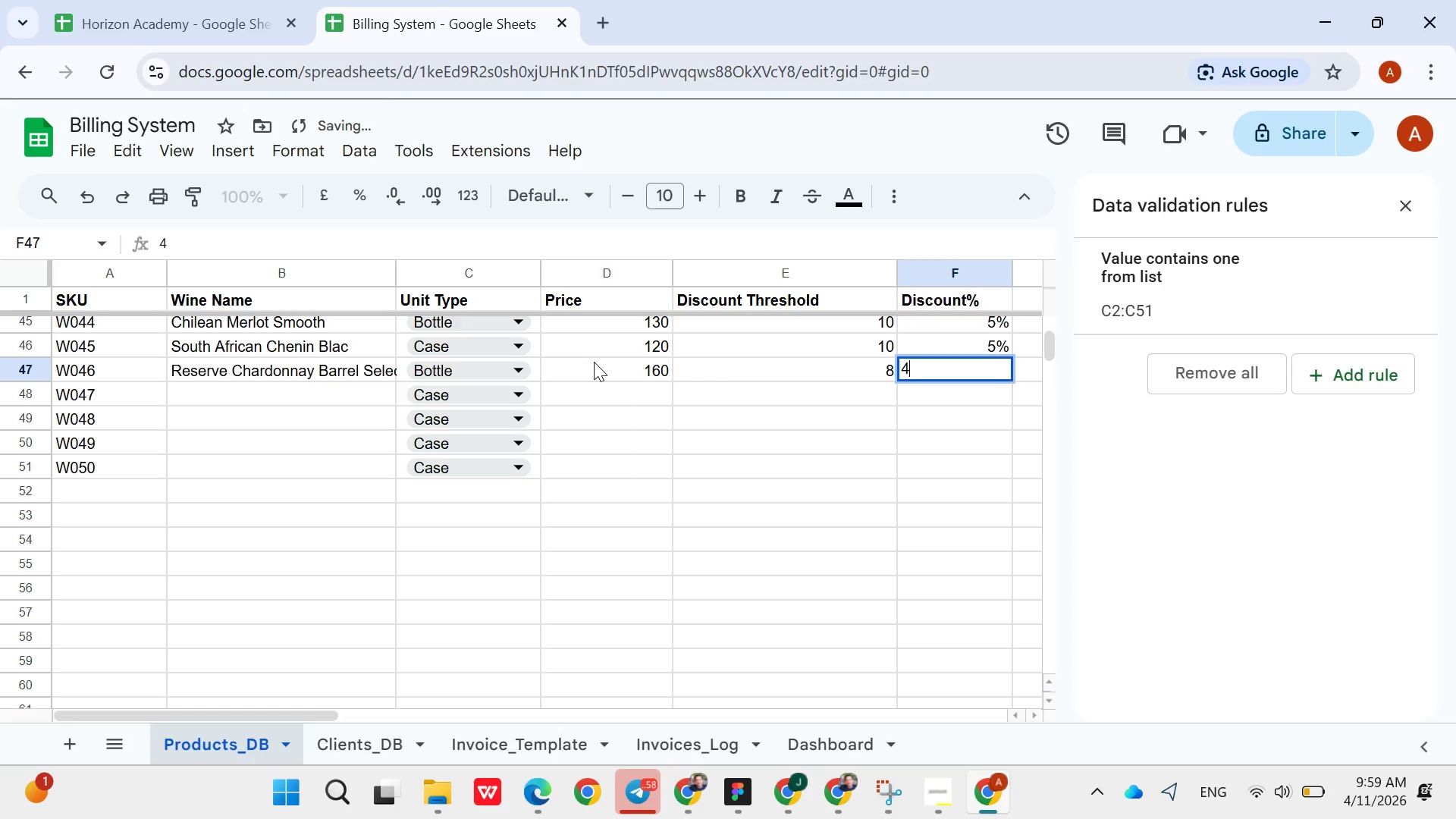 
key(Shift+ShiftRight)
 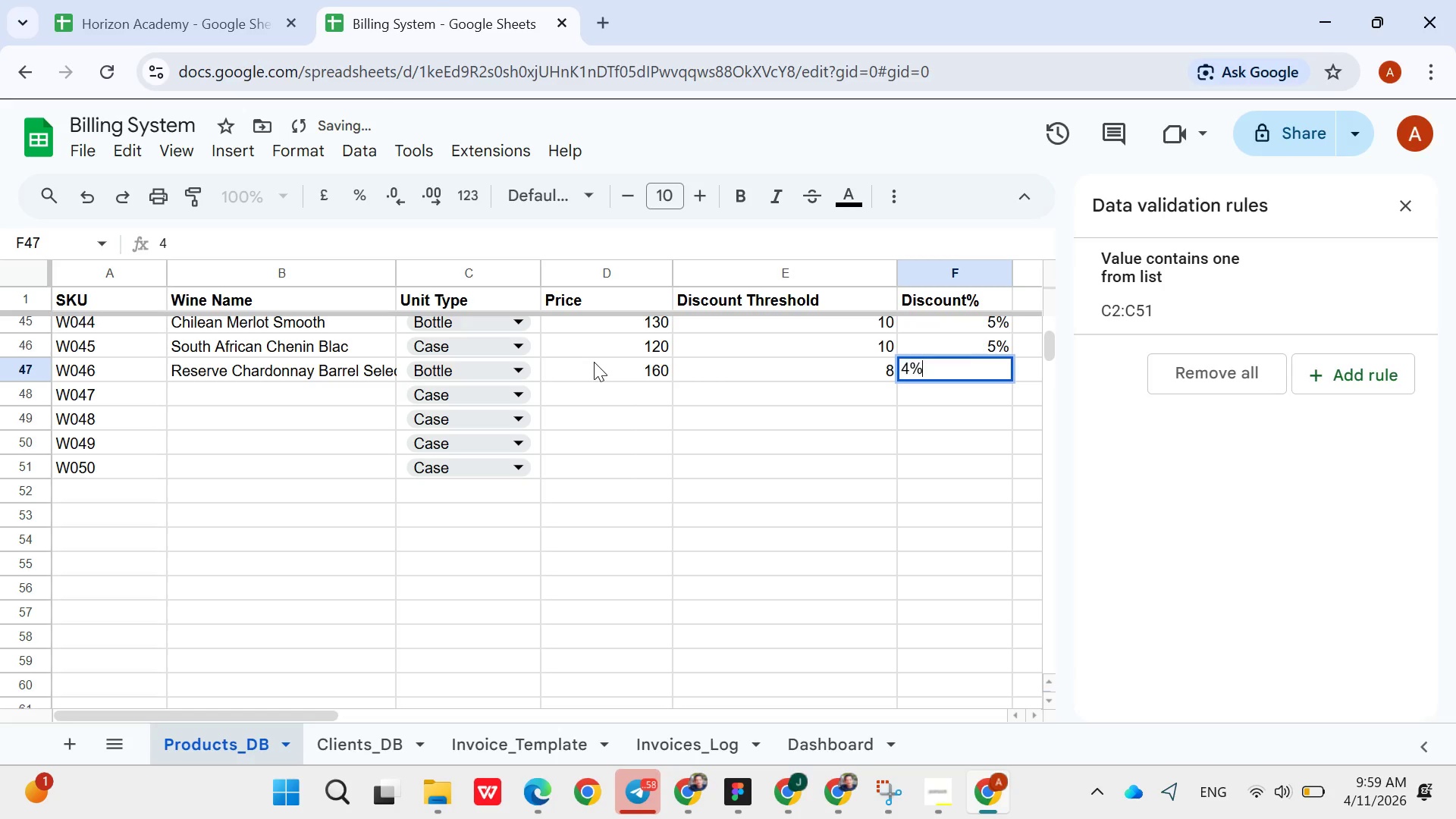 
key(Shift+5)
 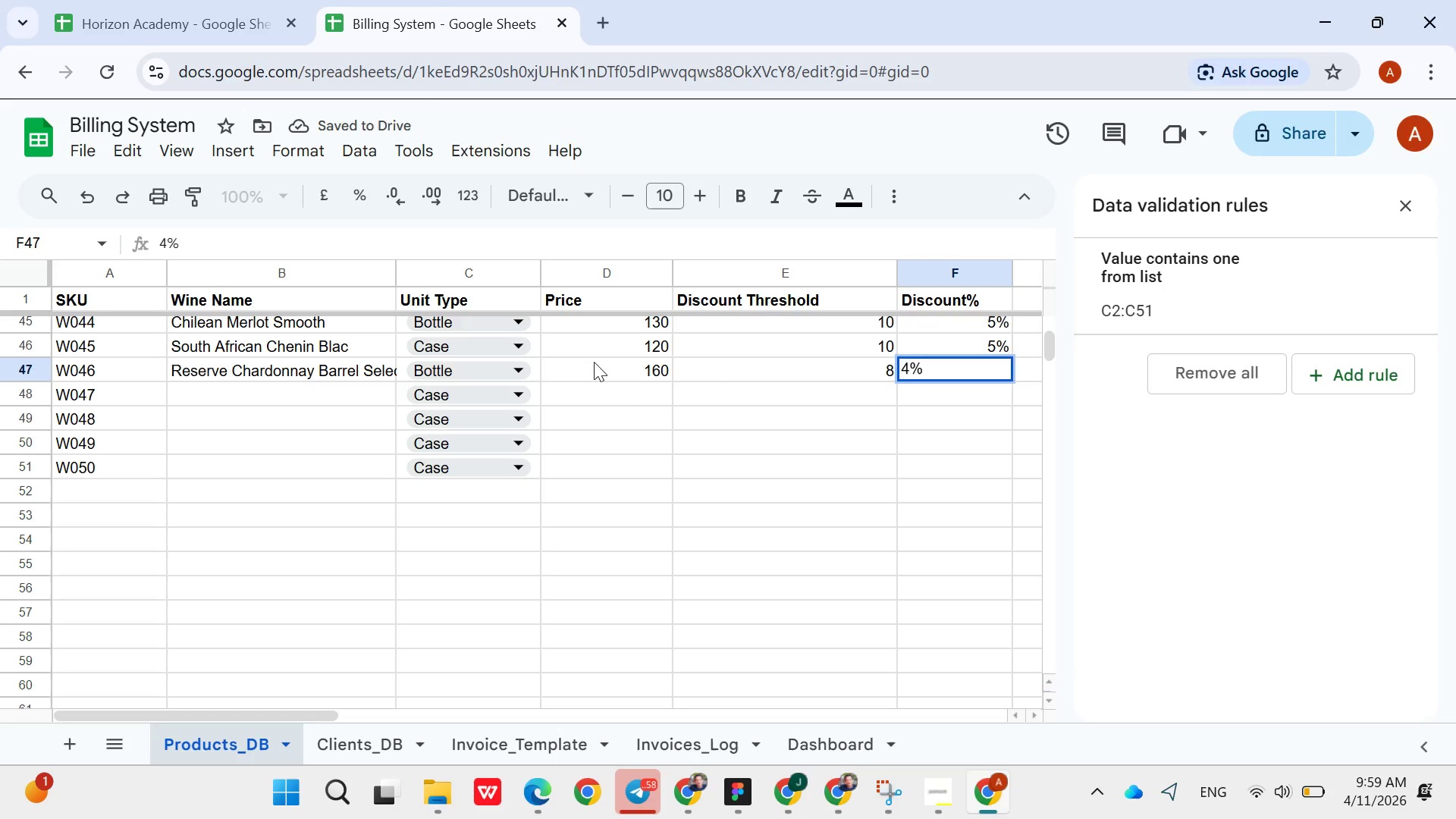 
key(ArrowDown)
 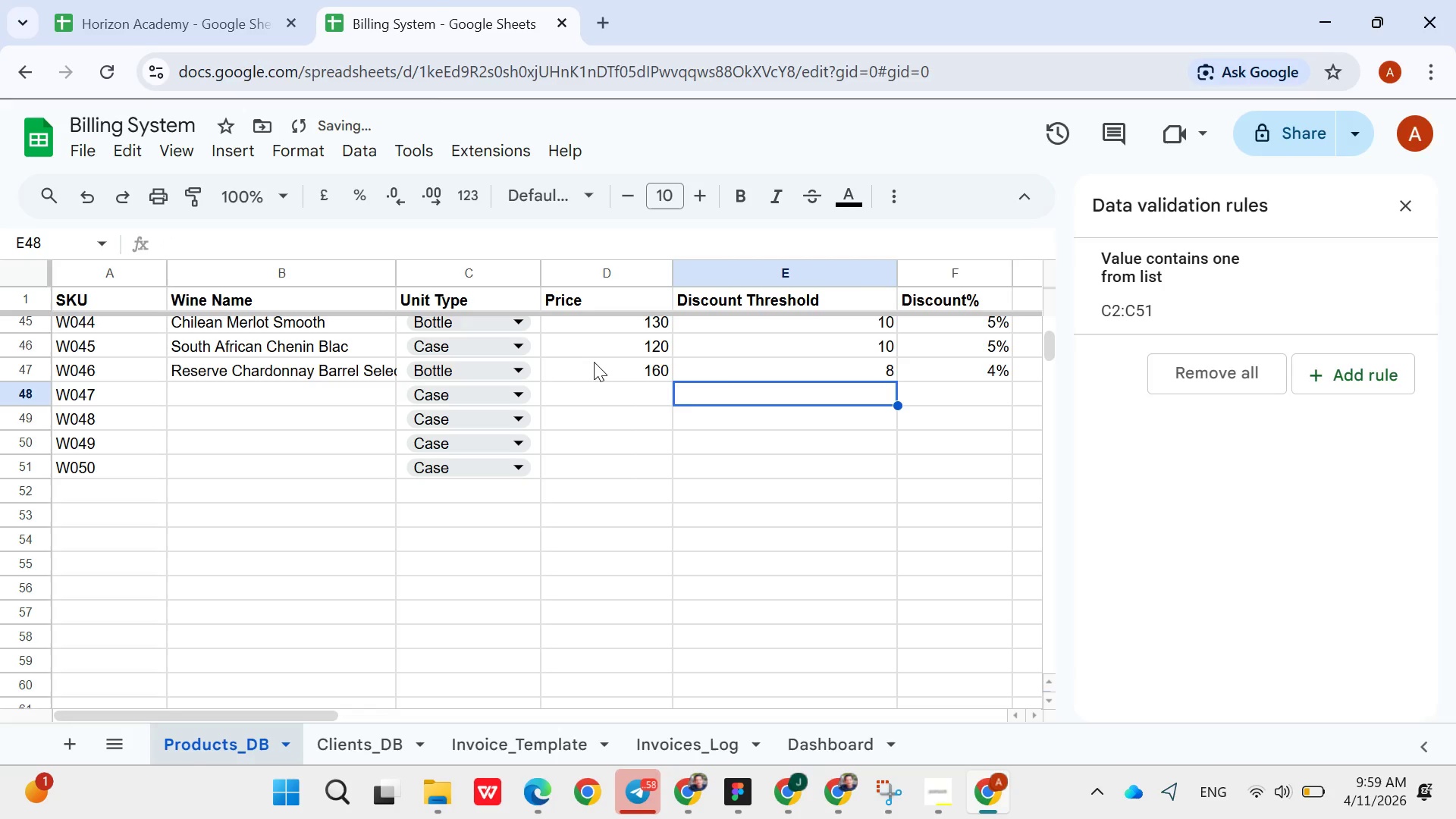 
hold_key(key=ArrowLeft, duration=0.75)
 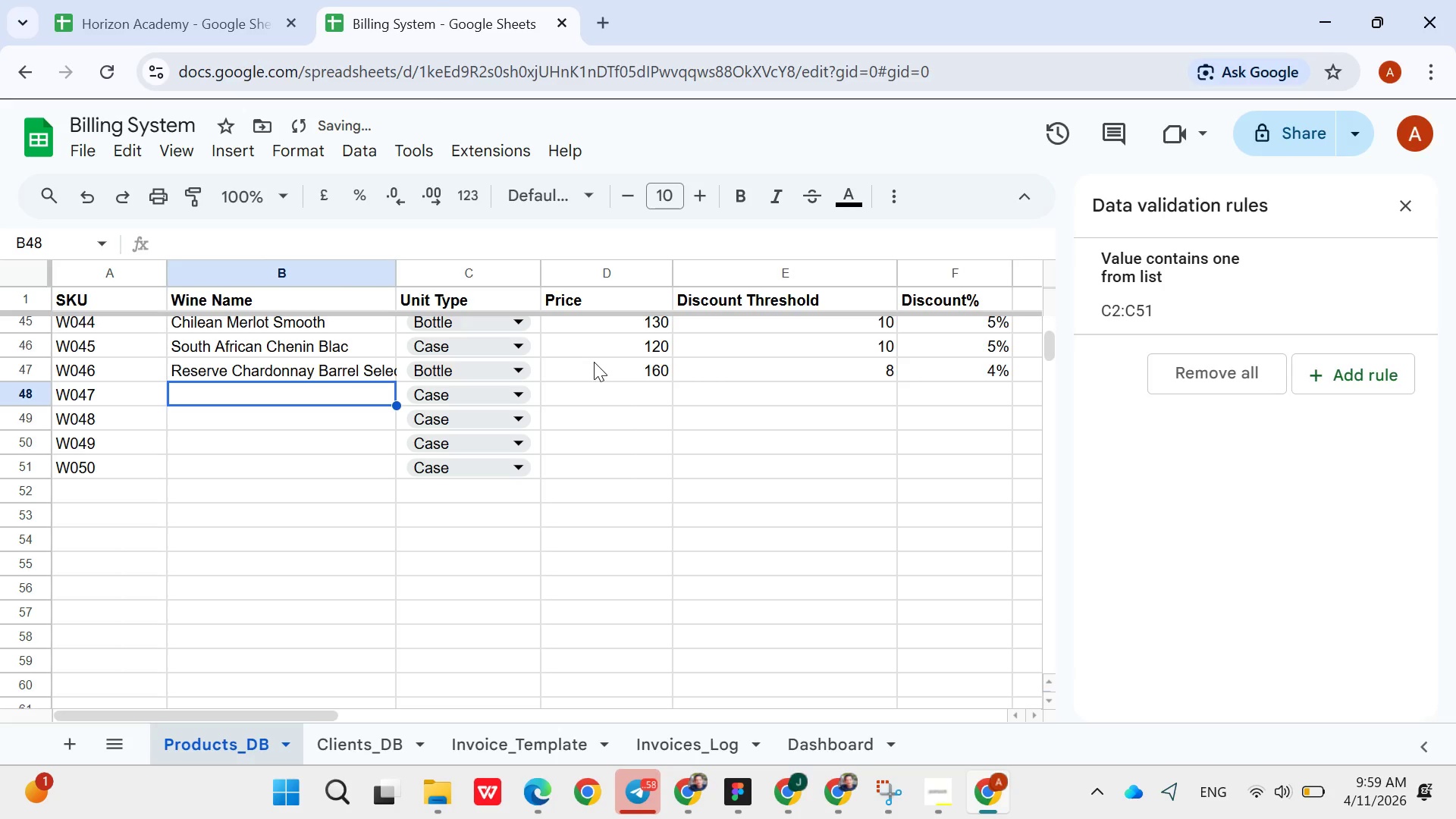 
key(ArrowRight)
 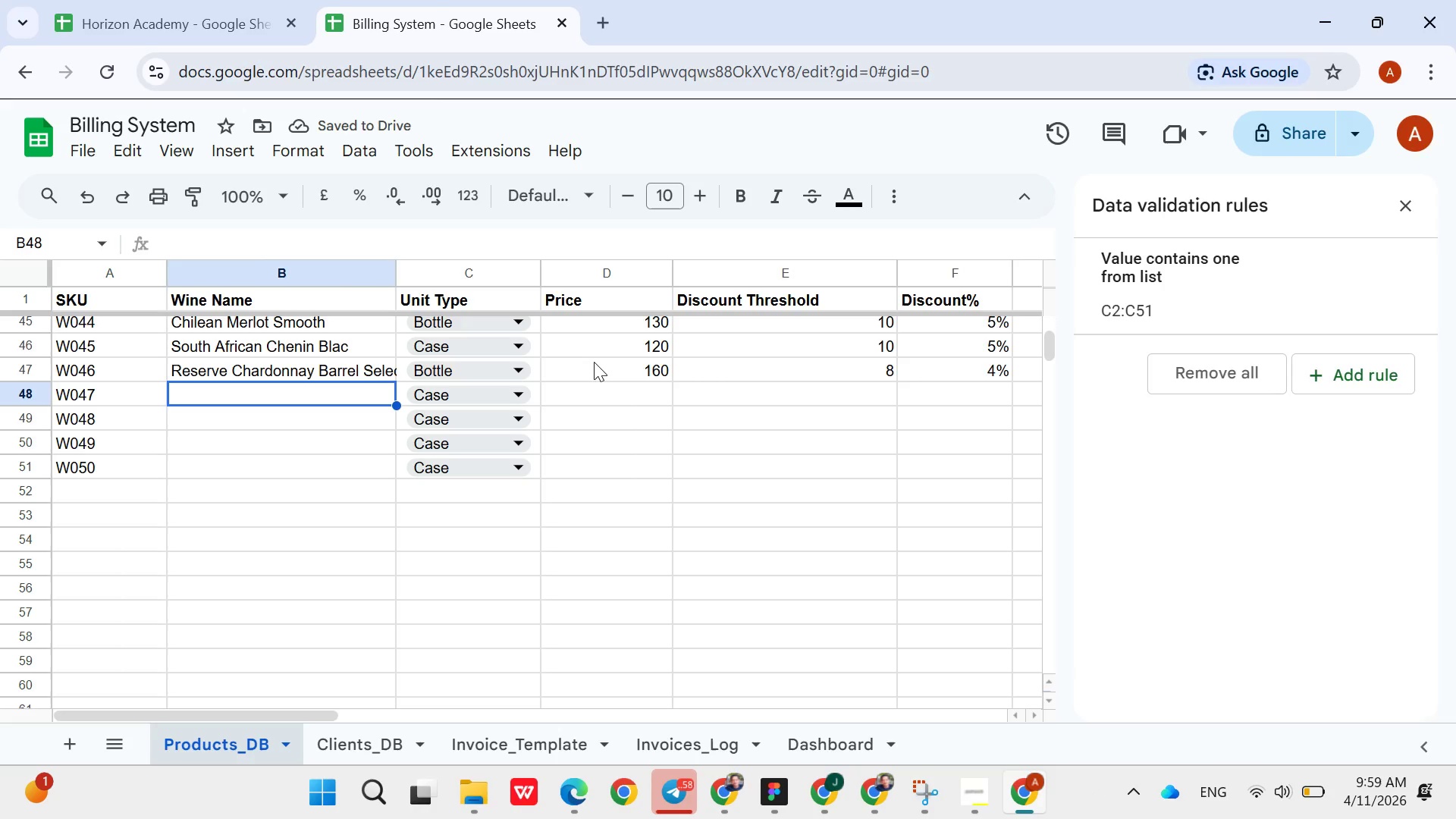 
type(Premium )
 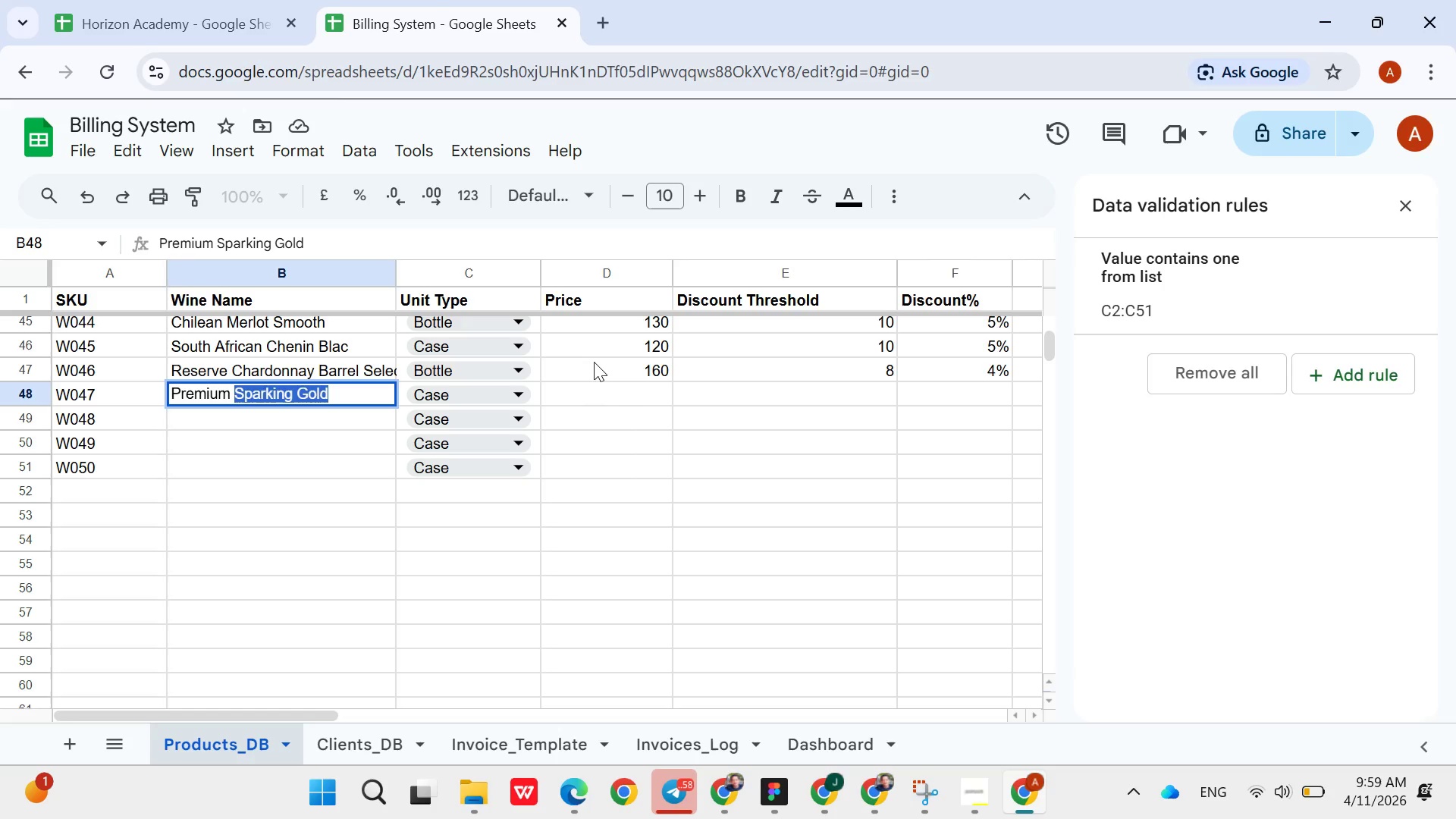 
type(Rose Spr)
key(Backspace)
type(arkling Edition)
 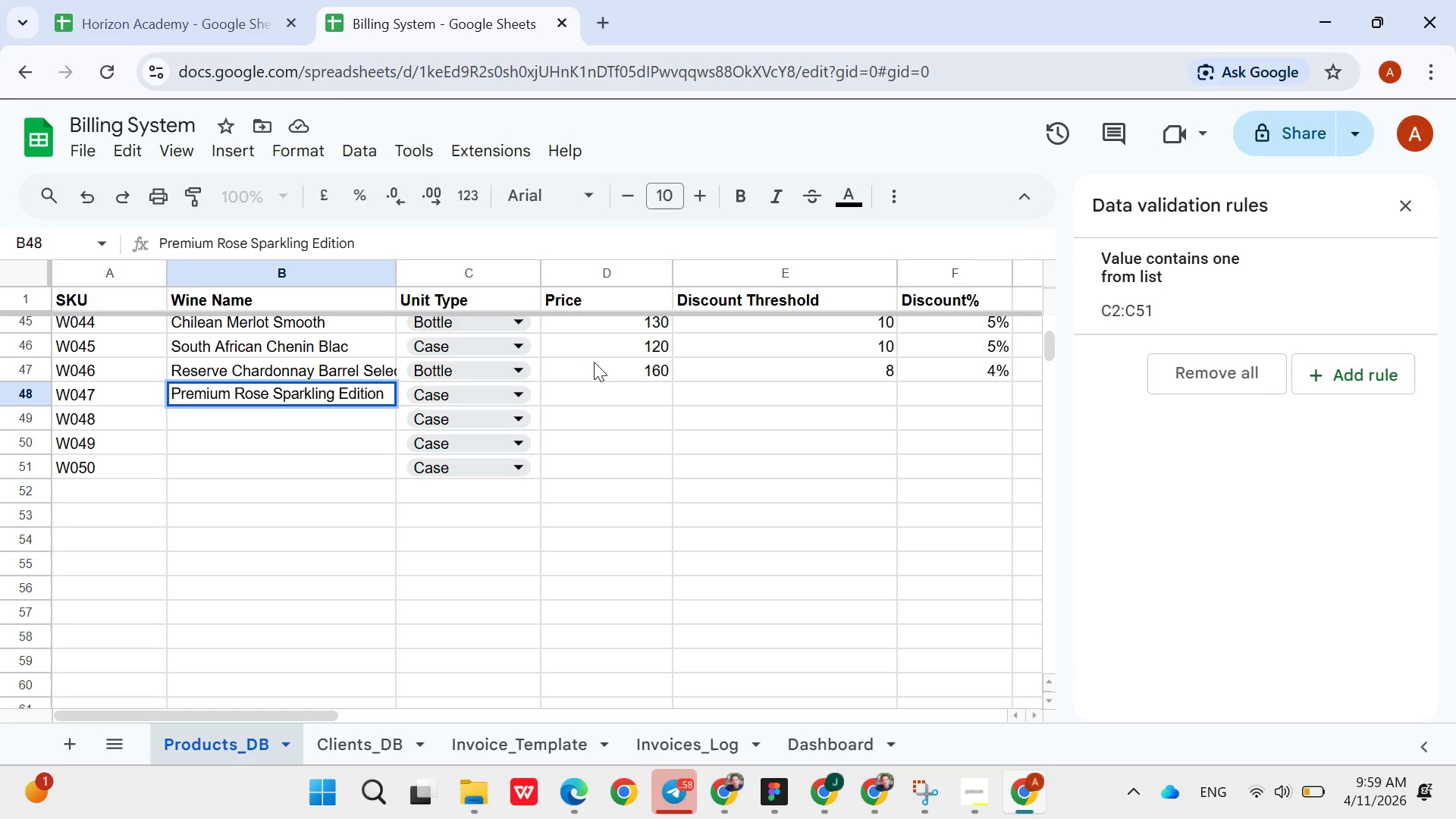 
key(Enter)
 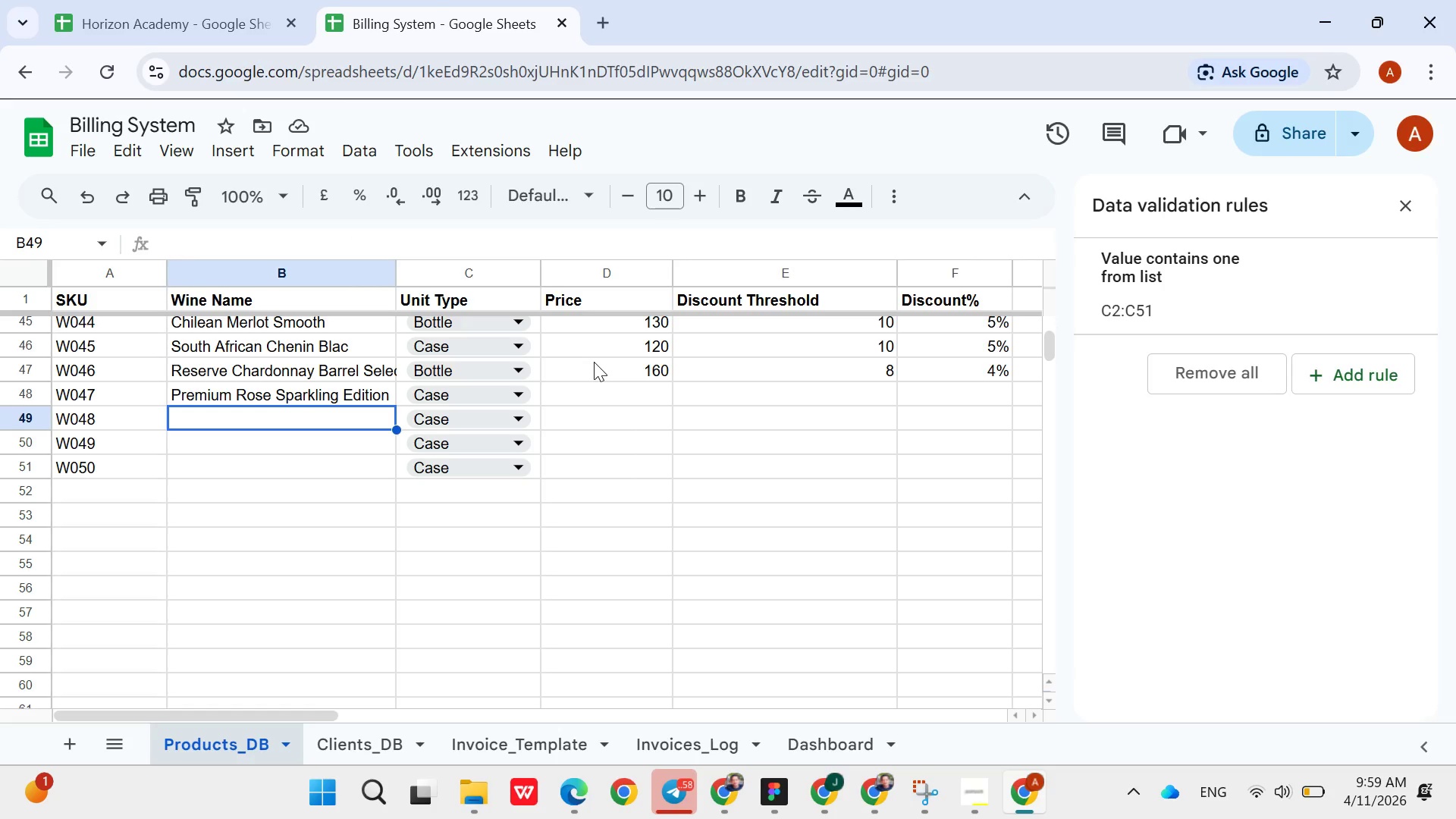 
wait(14.03)
 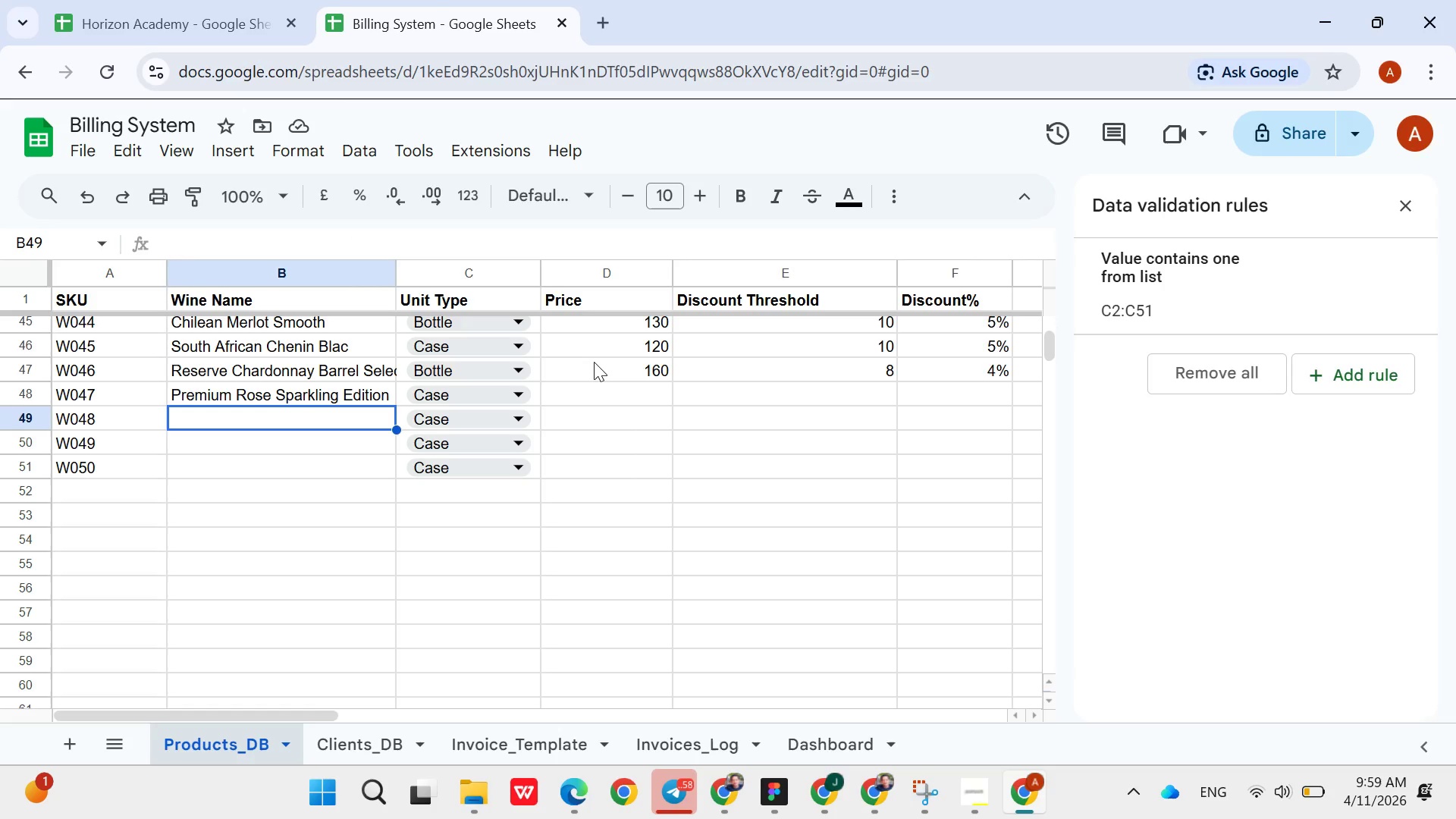 
type(Vintage)
 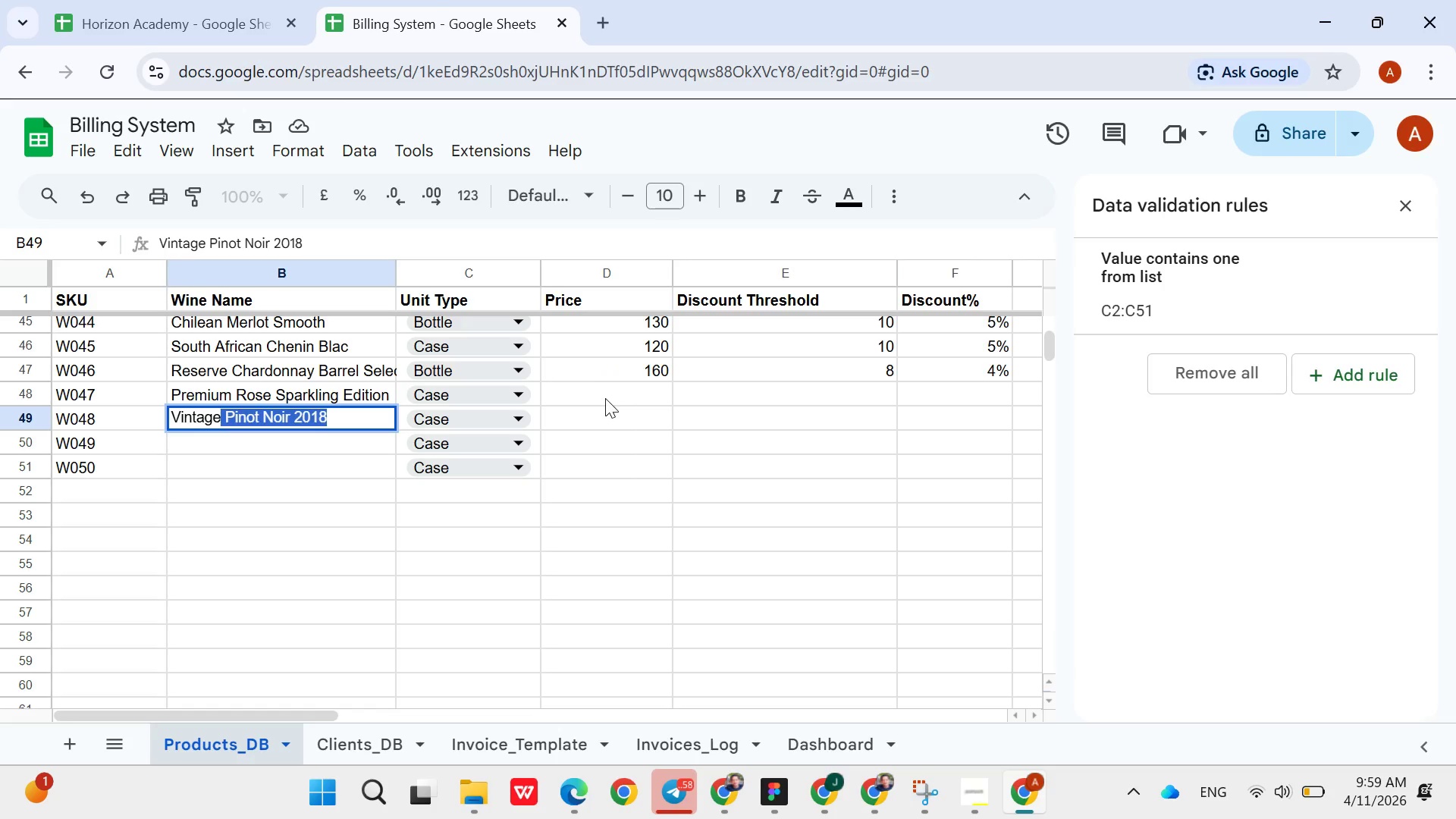 
left_click([605, 398])
 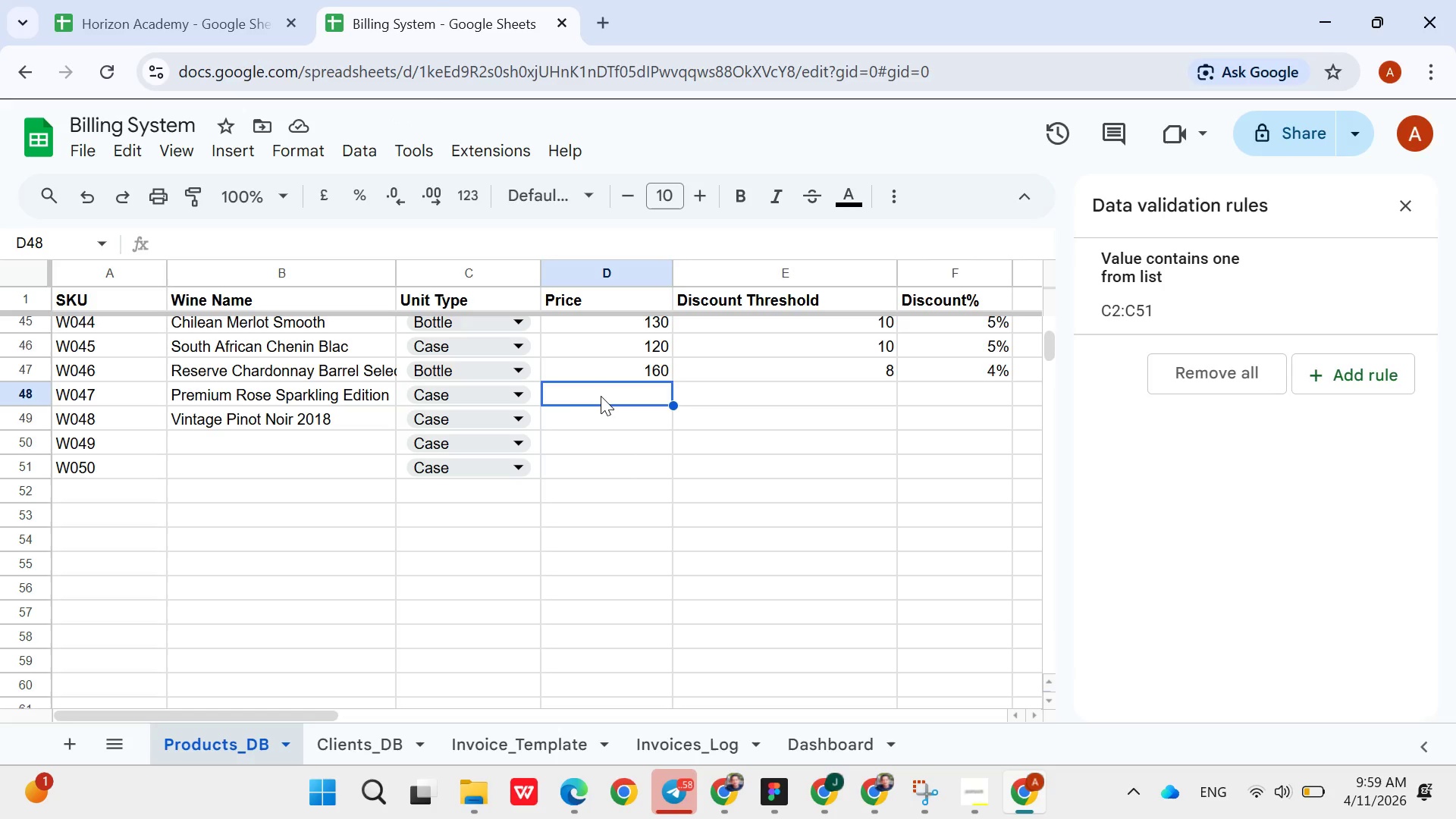 
wait(15.2)
 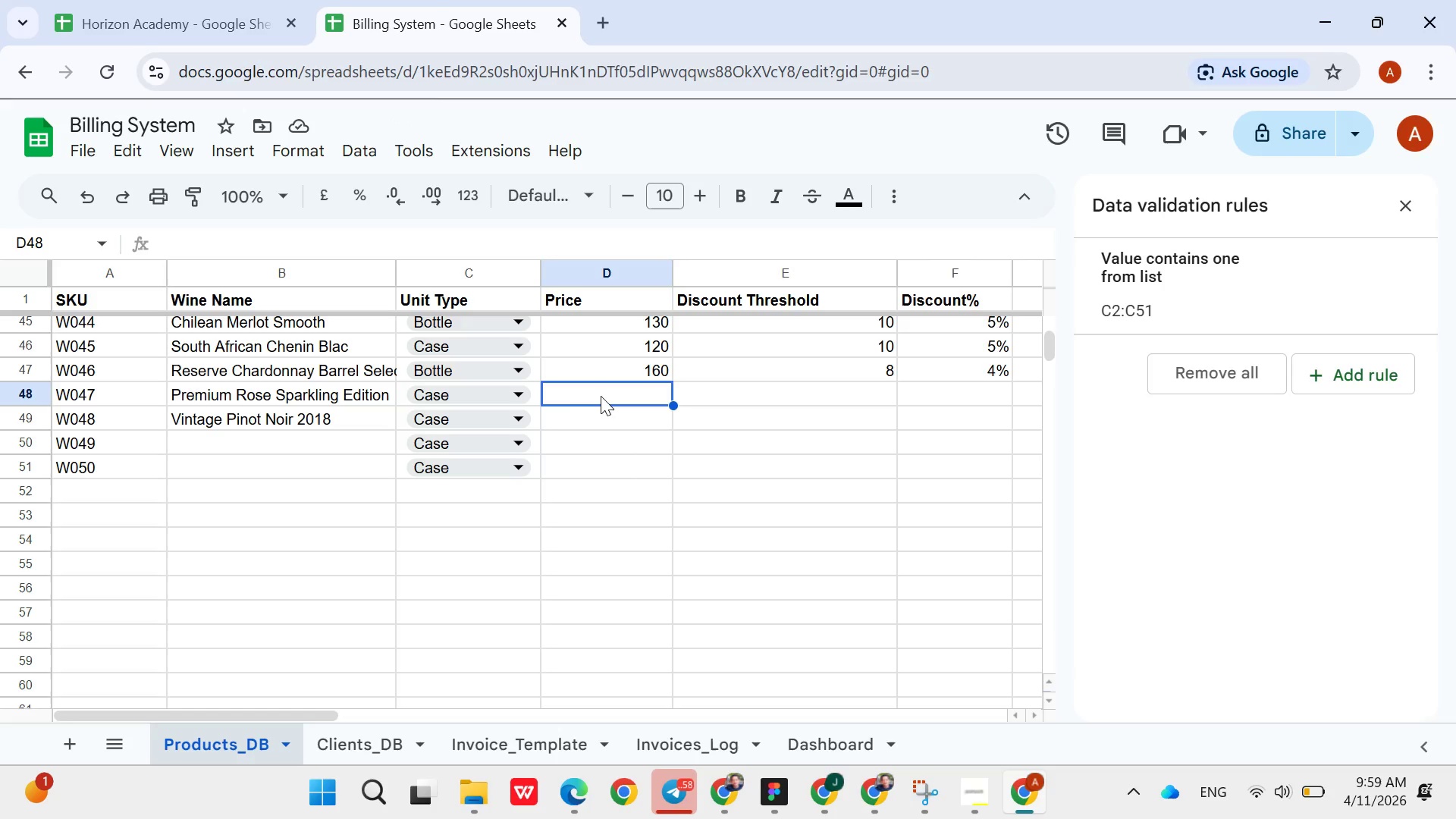 
type(160)
 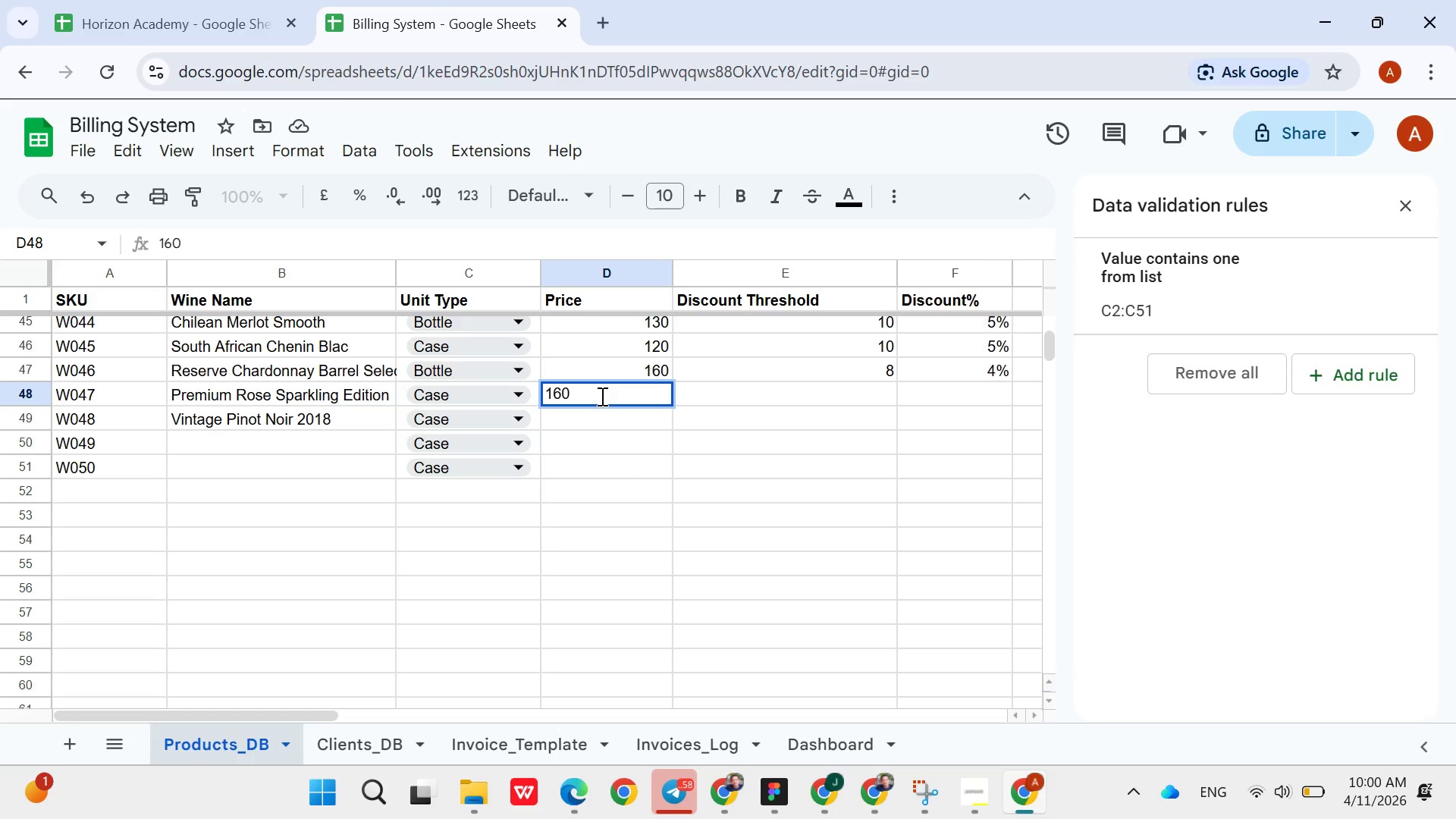 
key(ArrowRight)
 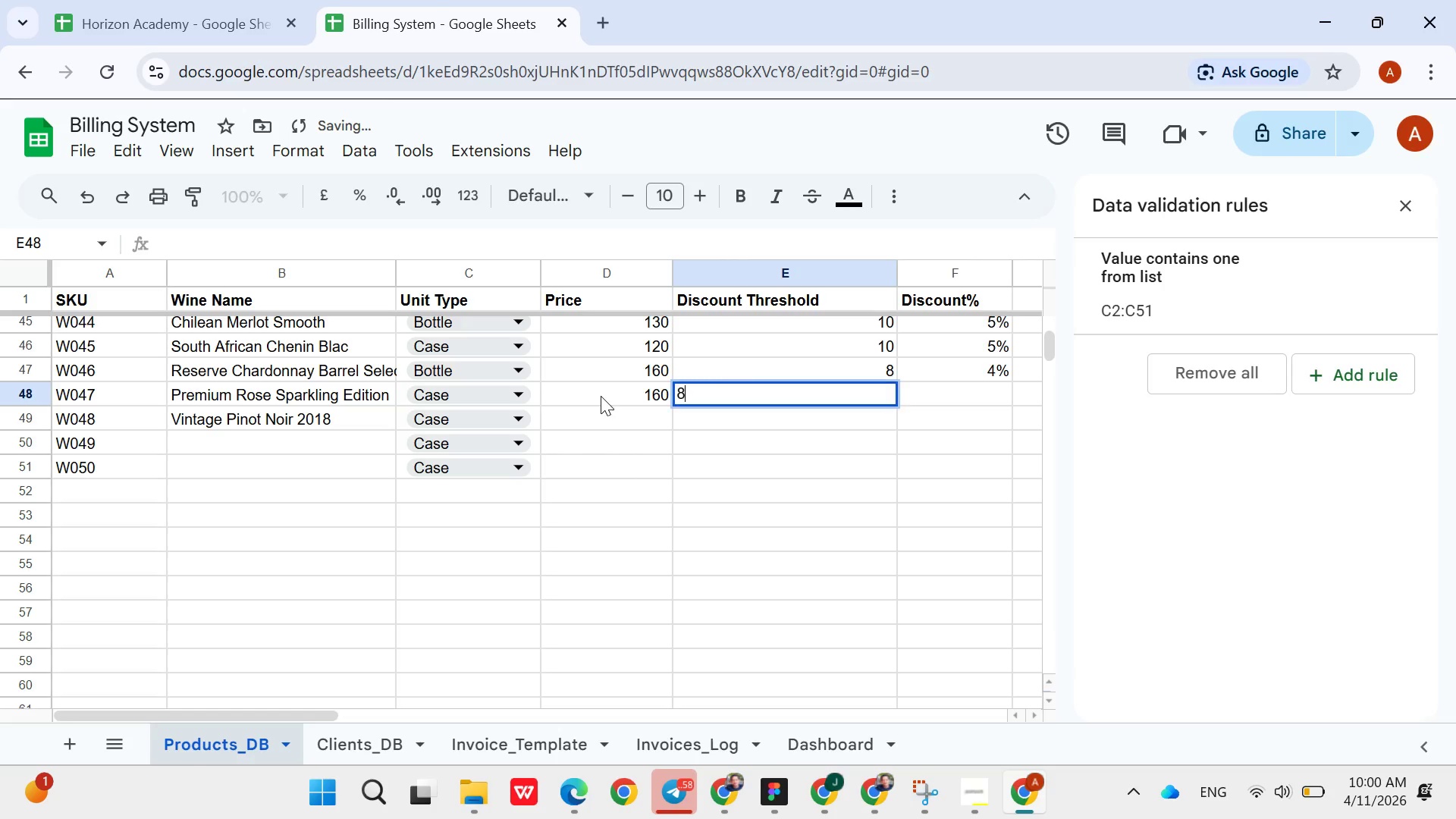 
type(84%)
 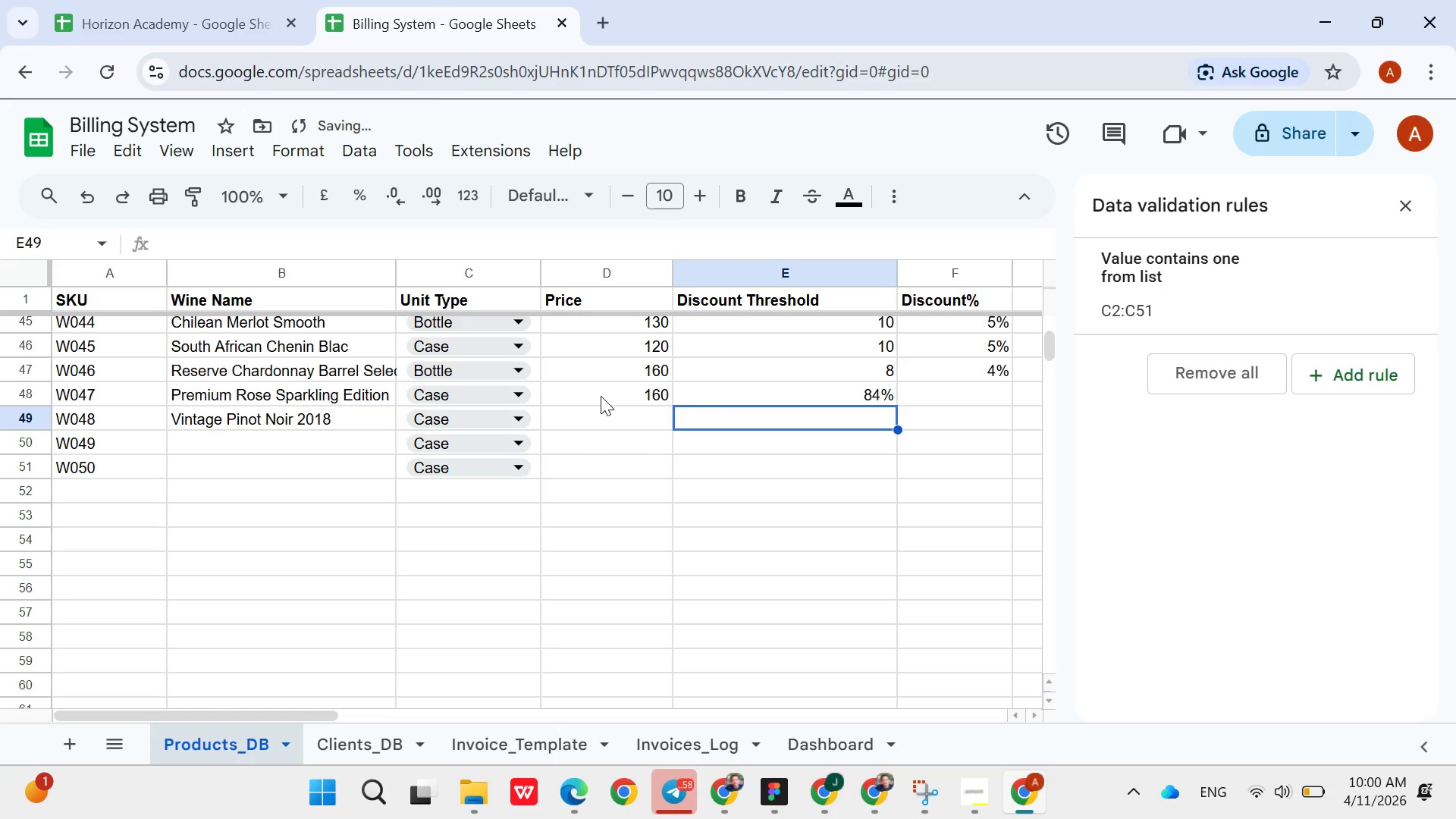 
 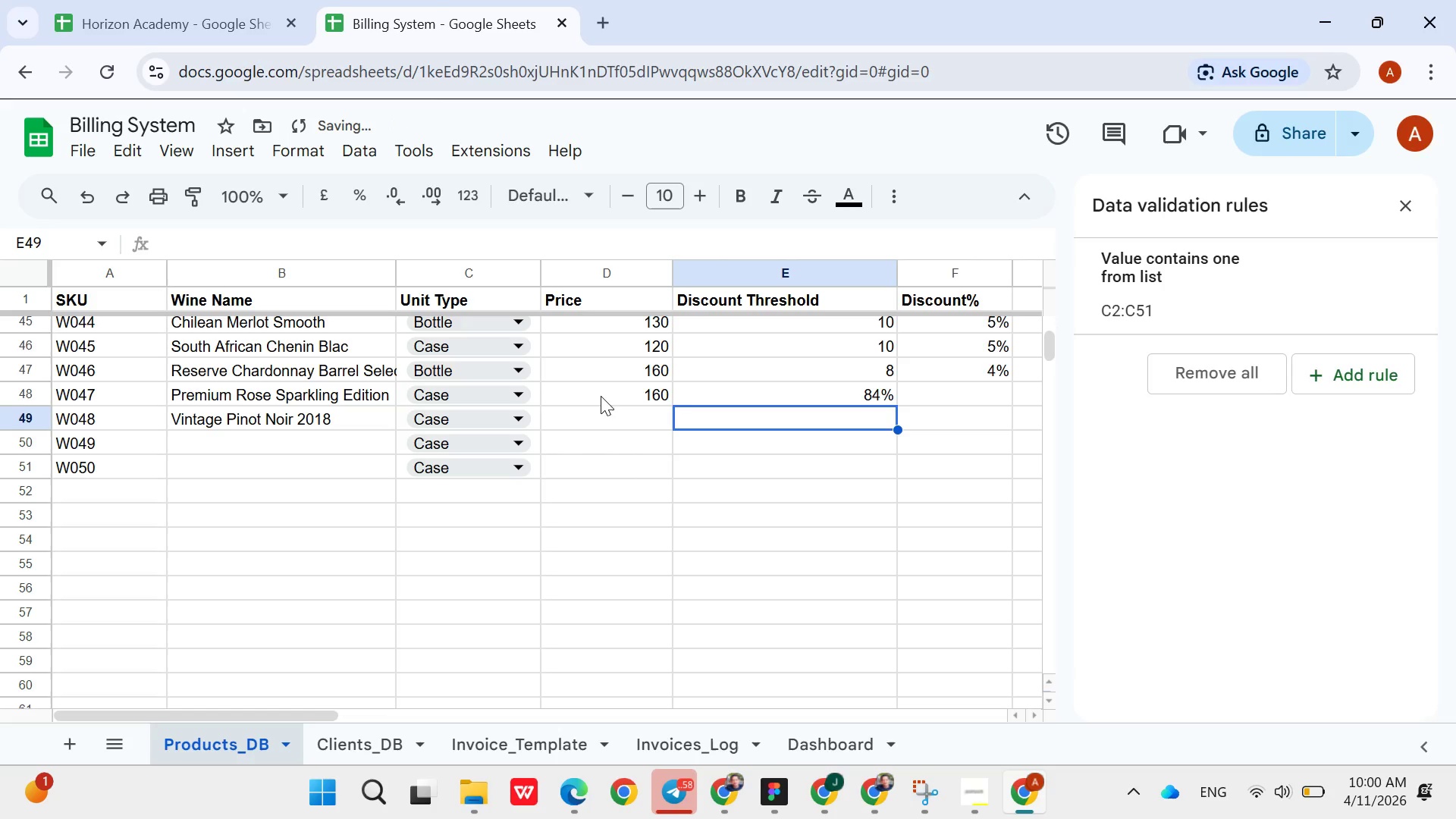 
key(ArrowDown)
 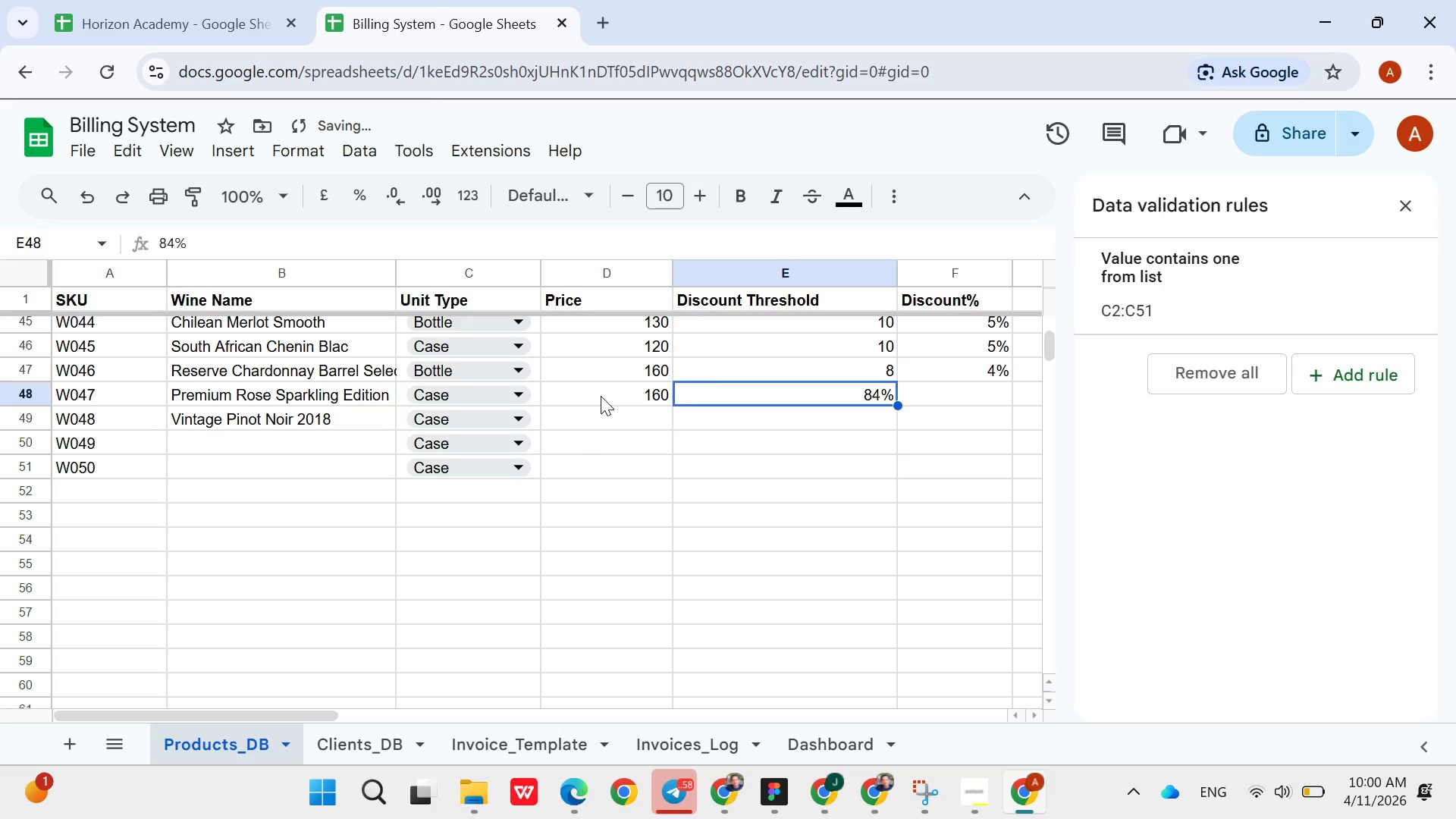 
key(ArrowUp)
 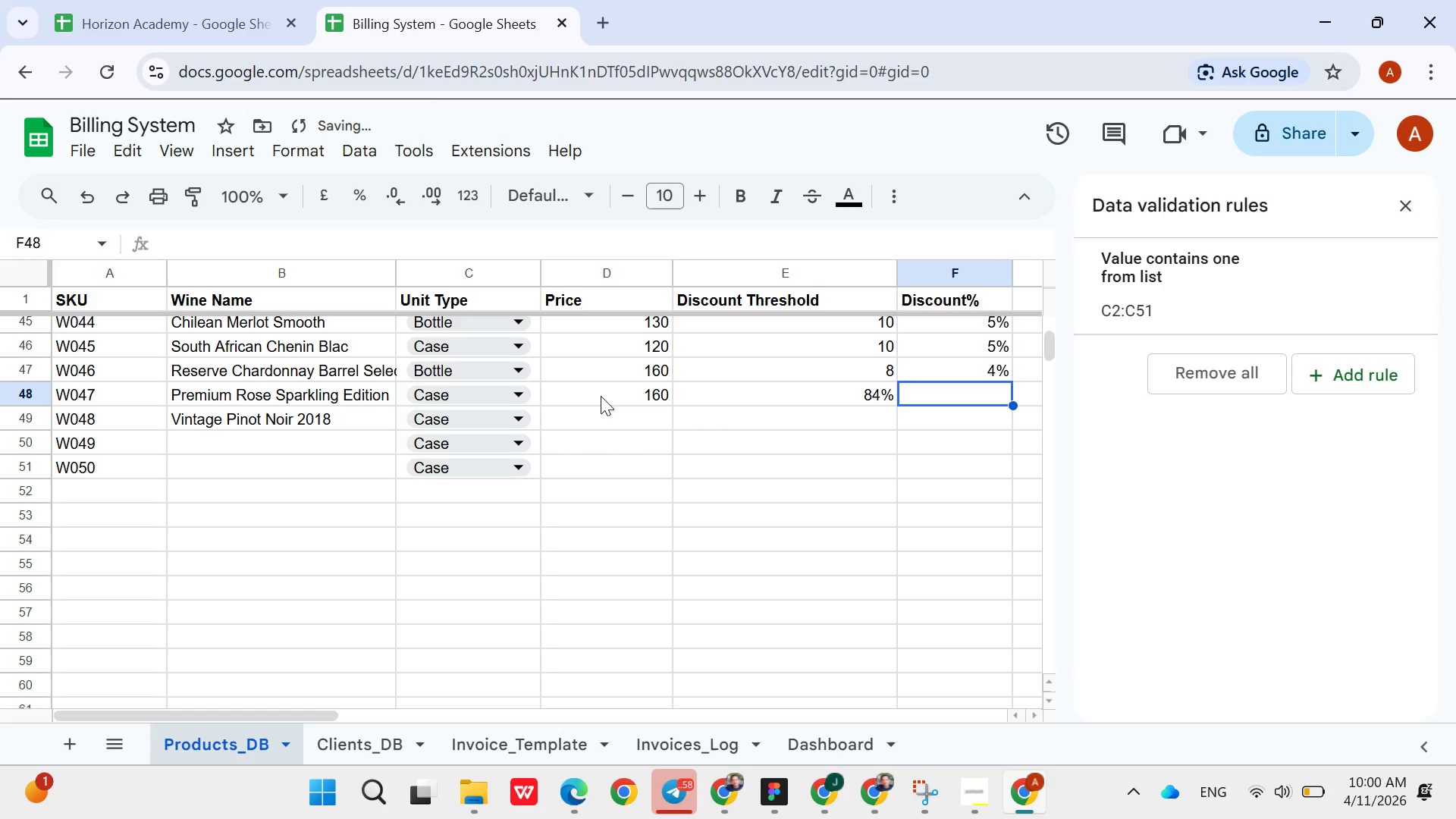 
key(ArrowRight)
 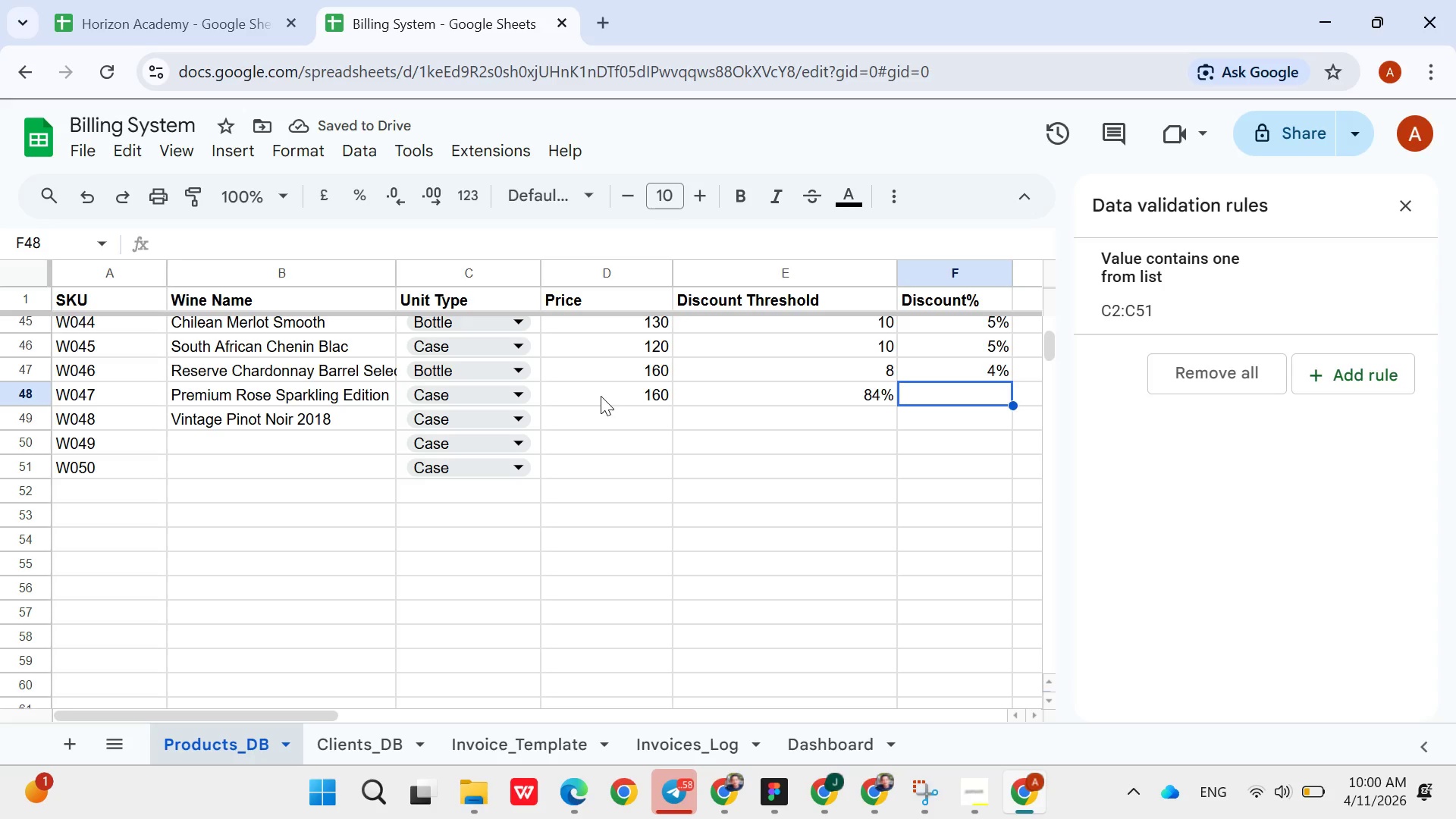 
key(4)
 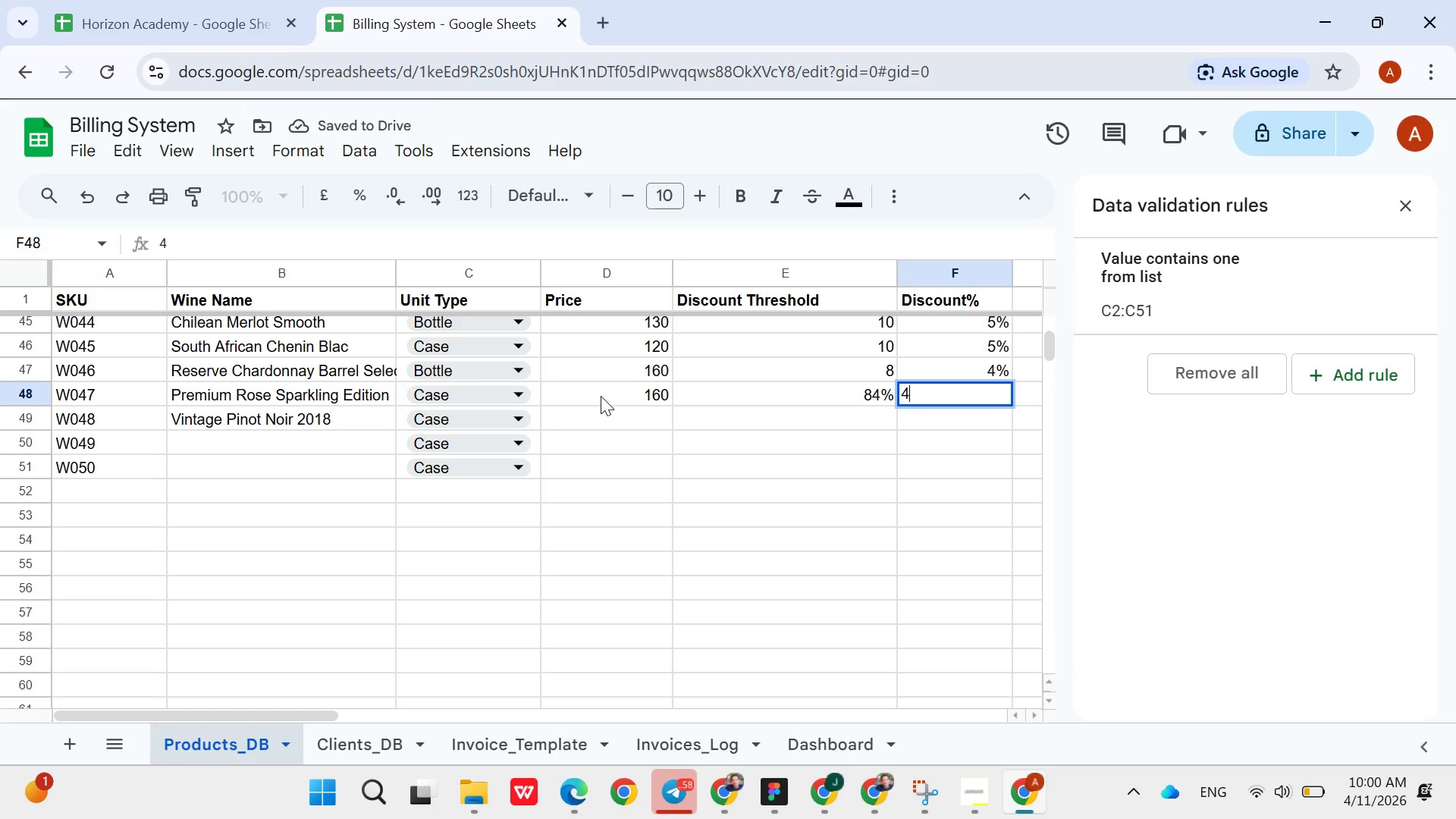 
key(Shift+ShiftRight)
 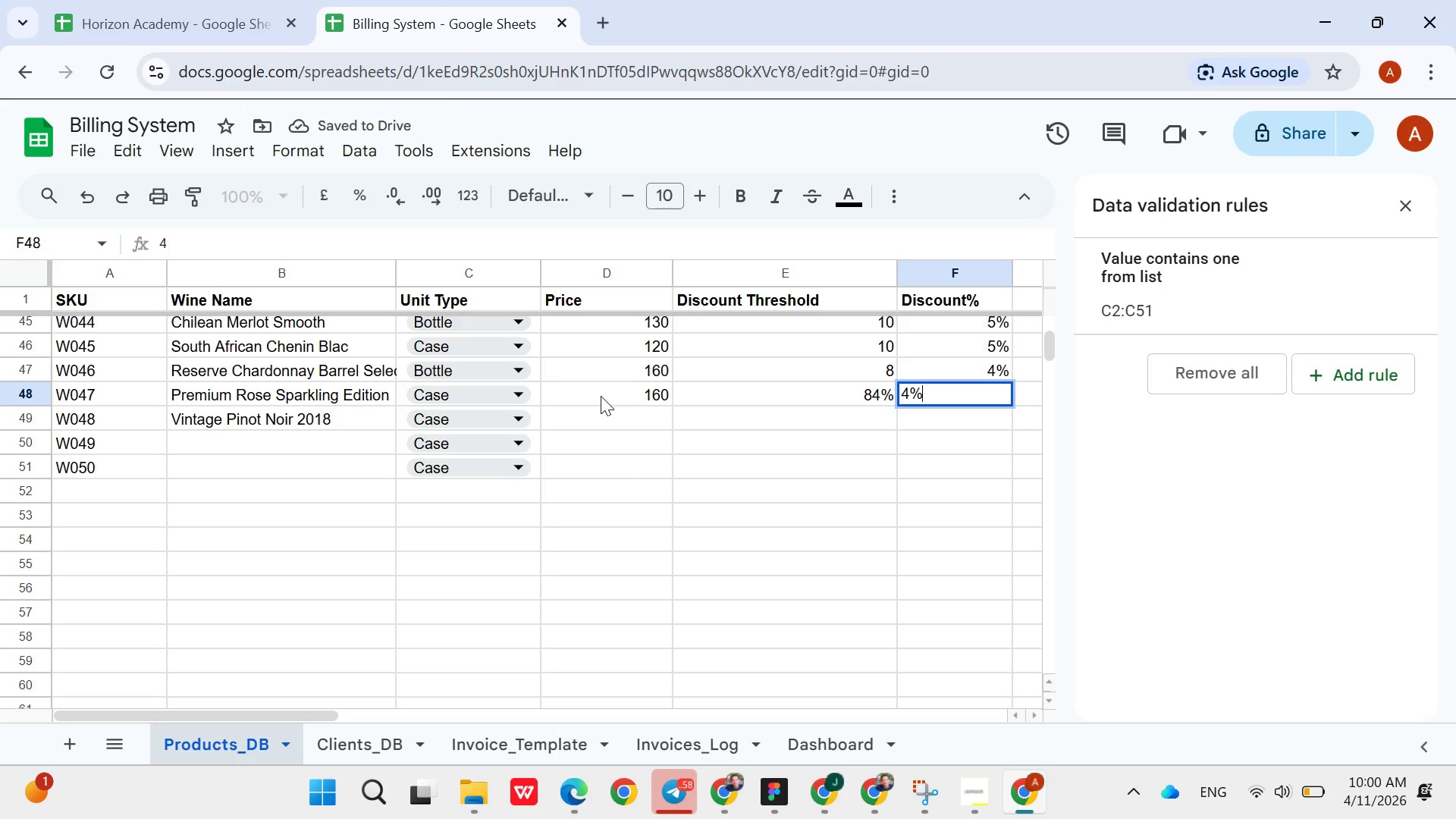 
key(Shift+5)
 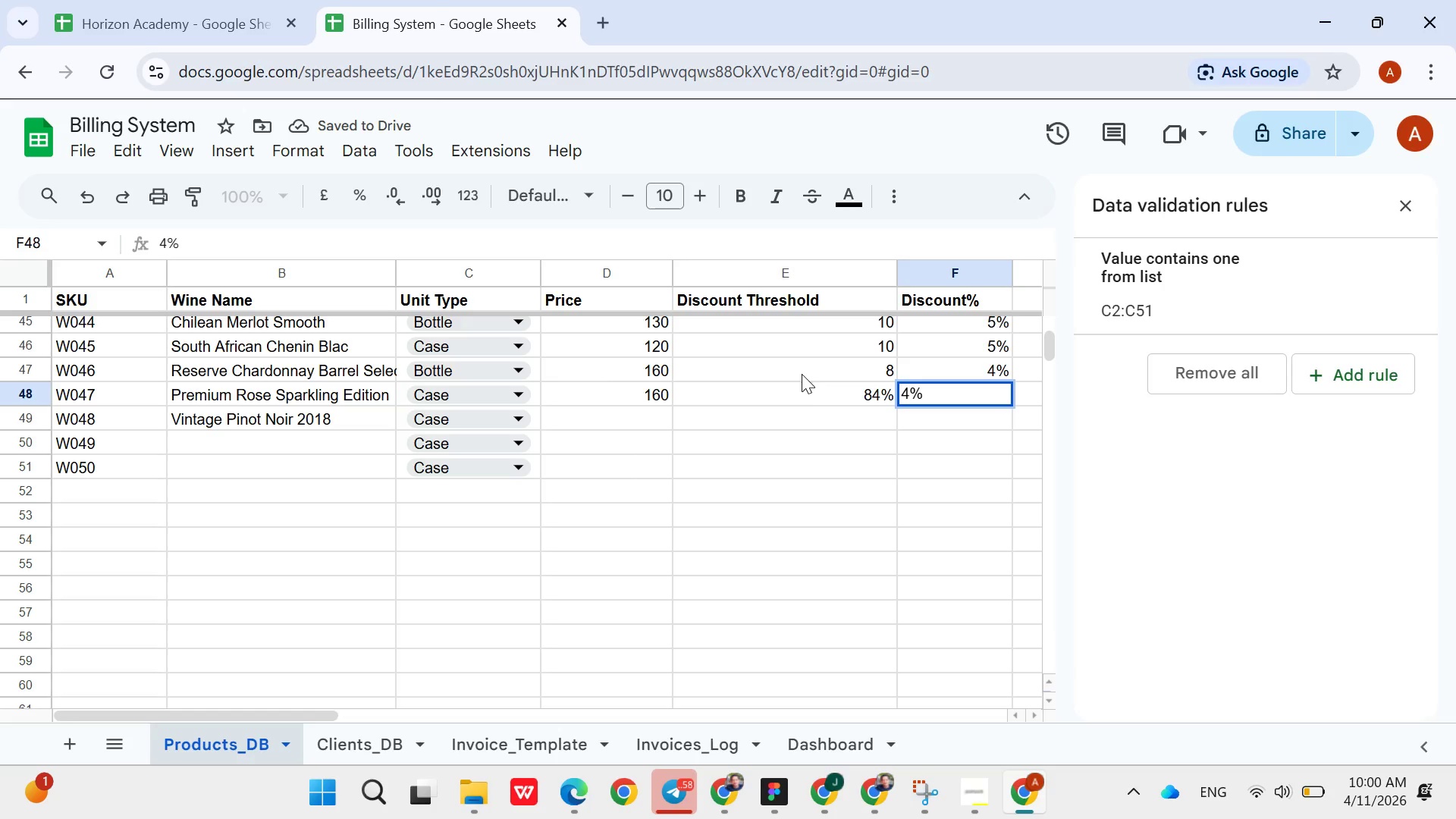 
double_click([802, 375])
 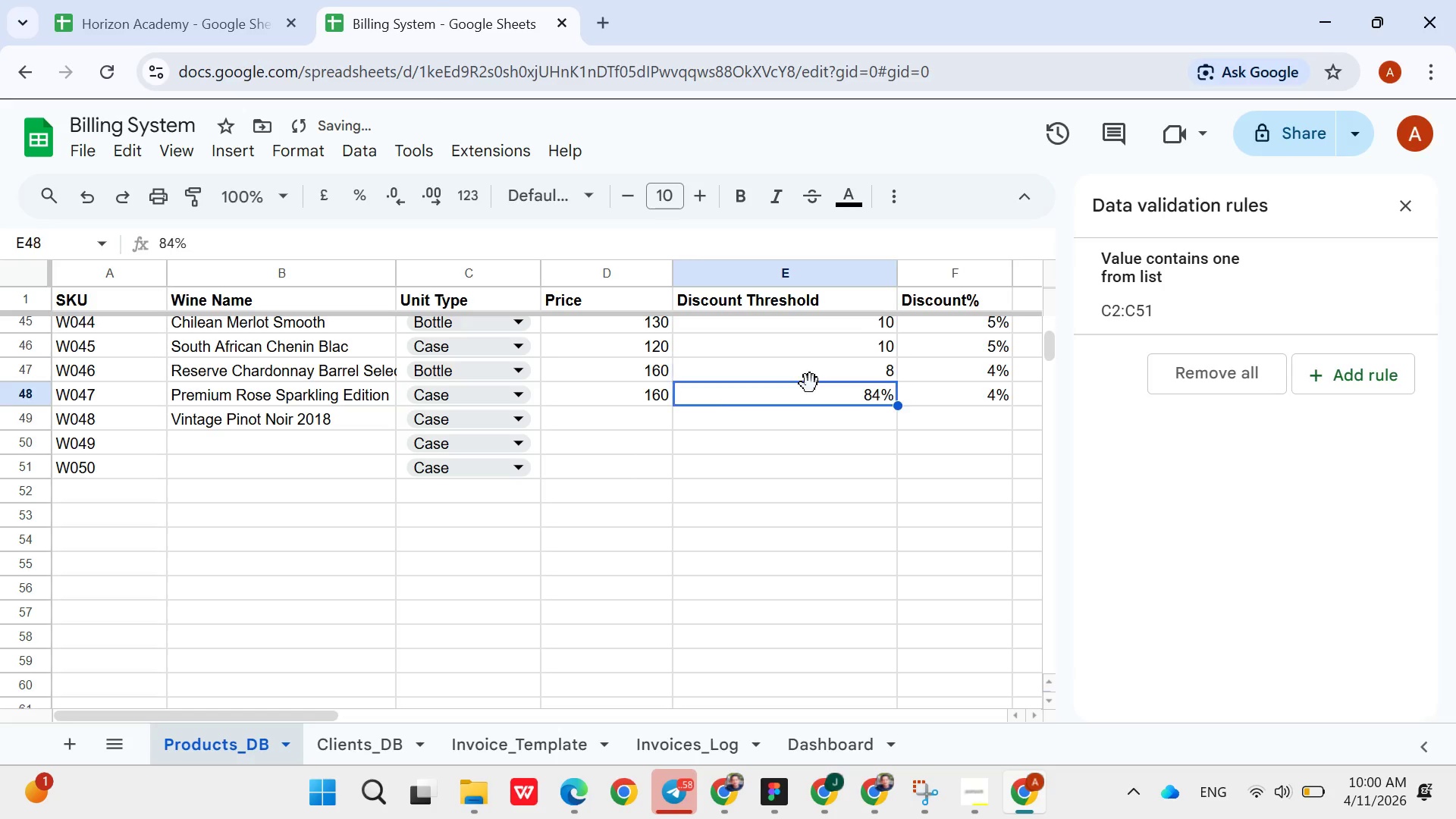 
double_click([810, 384])
 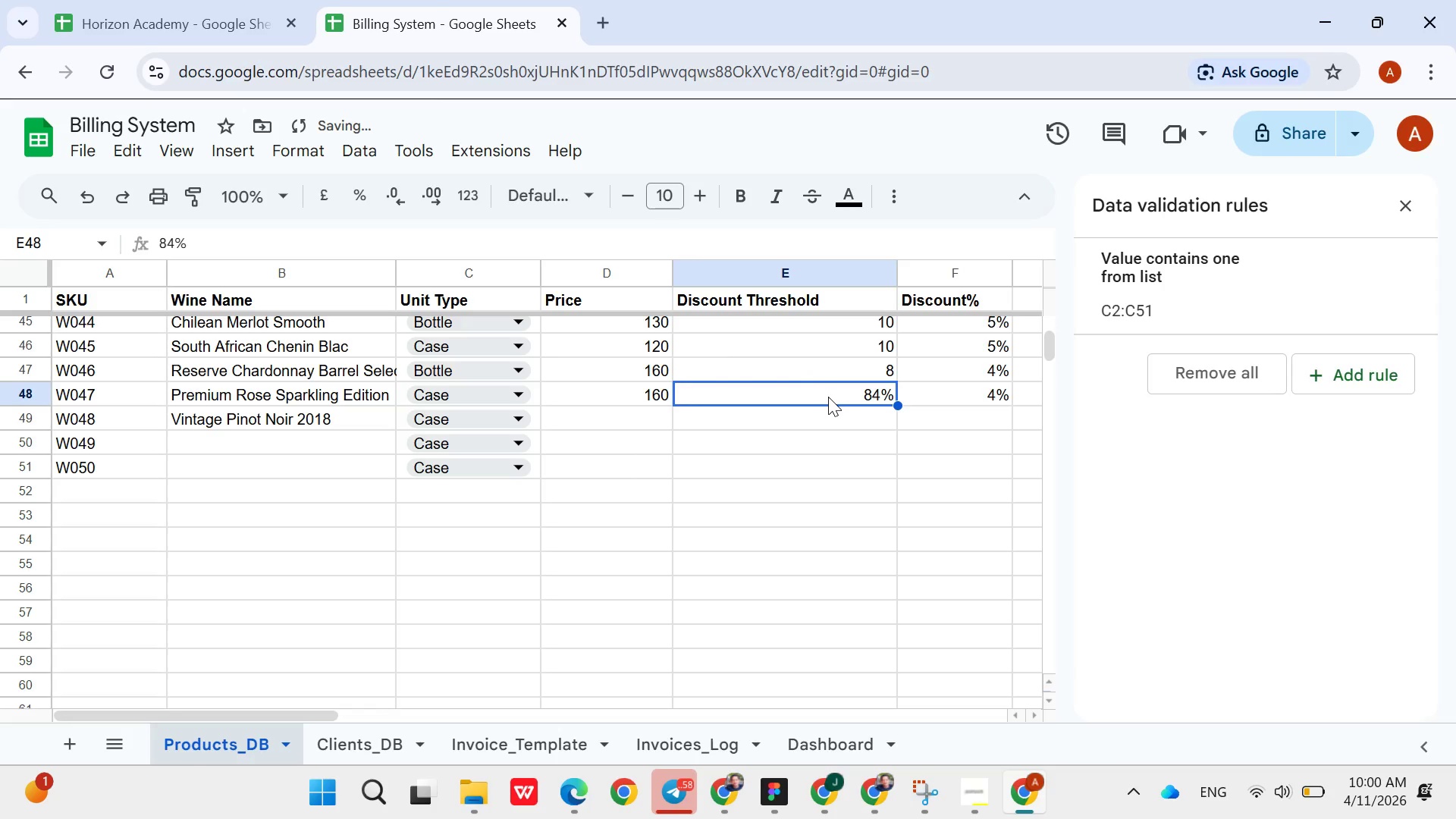 
double_click([828, 397])
 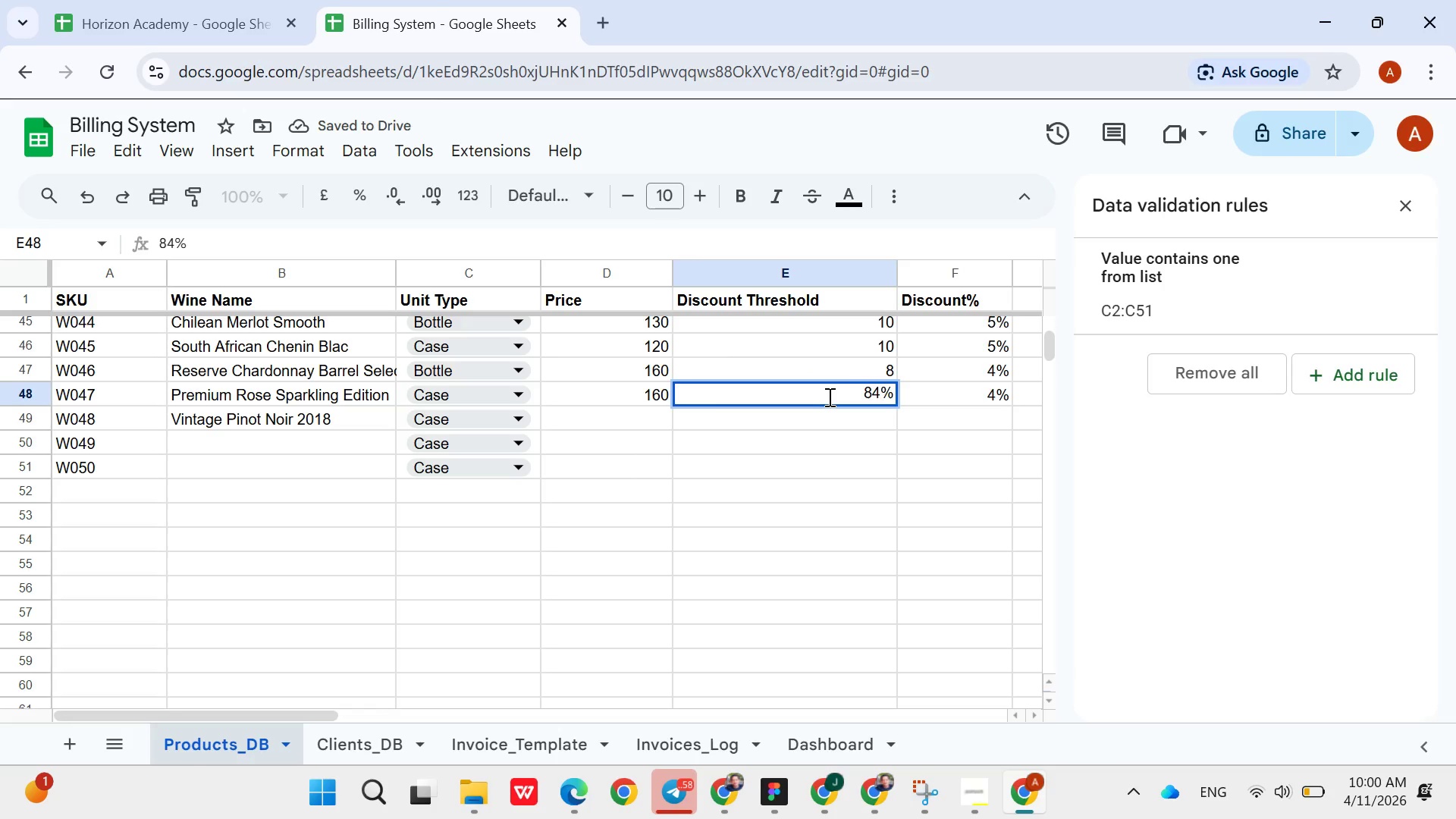 
key(Backspace)
 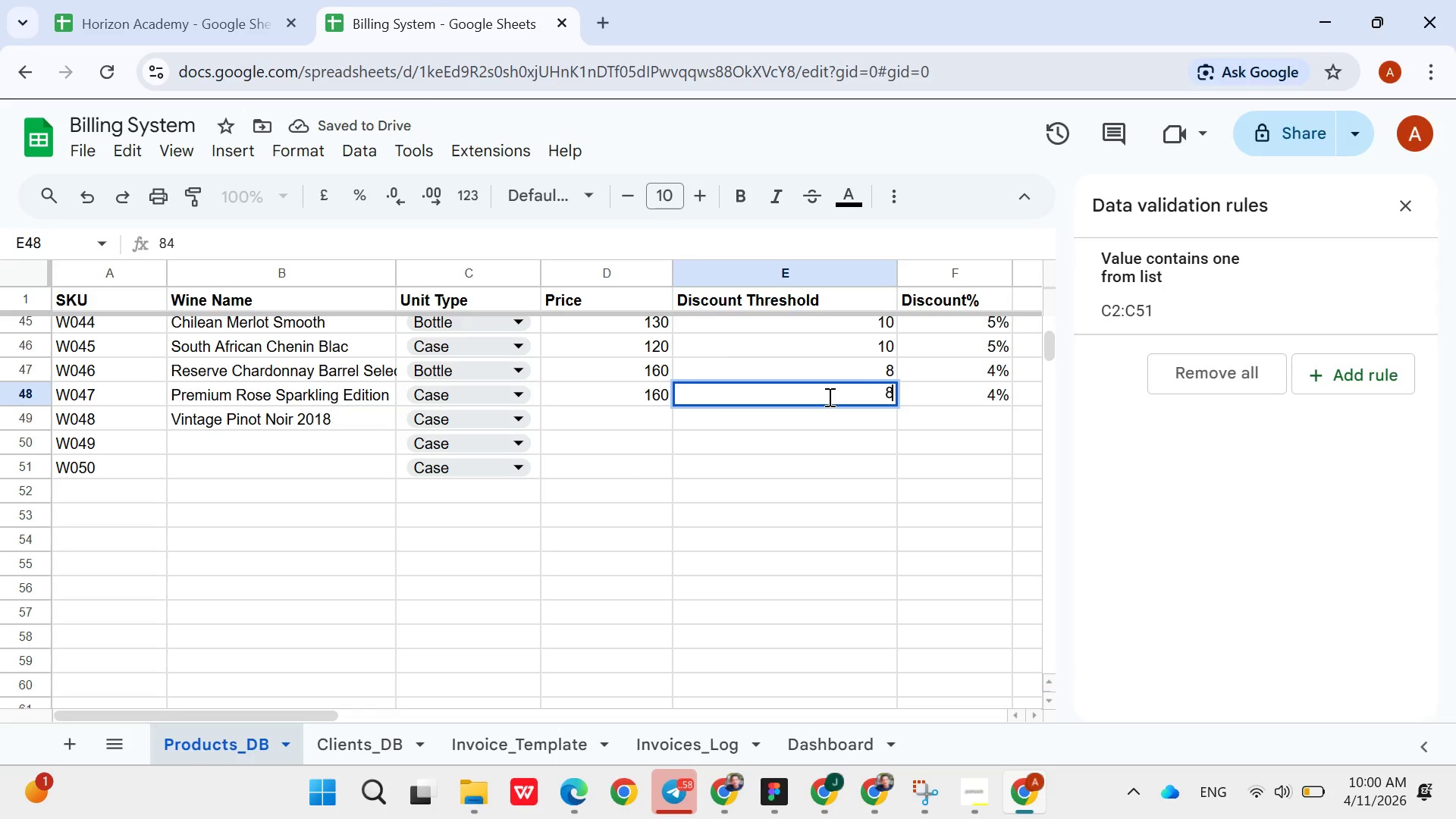 
key(Backspace)
 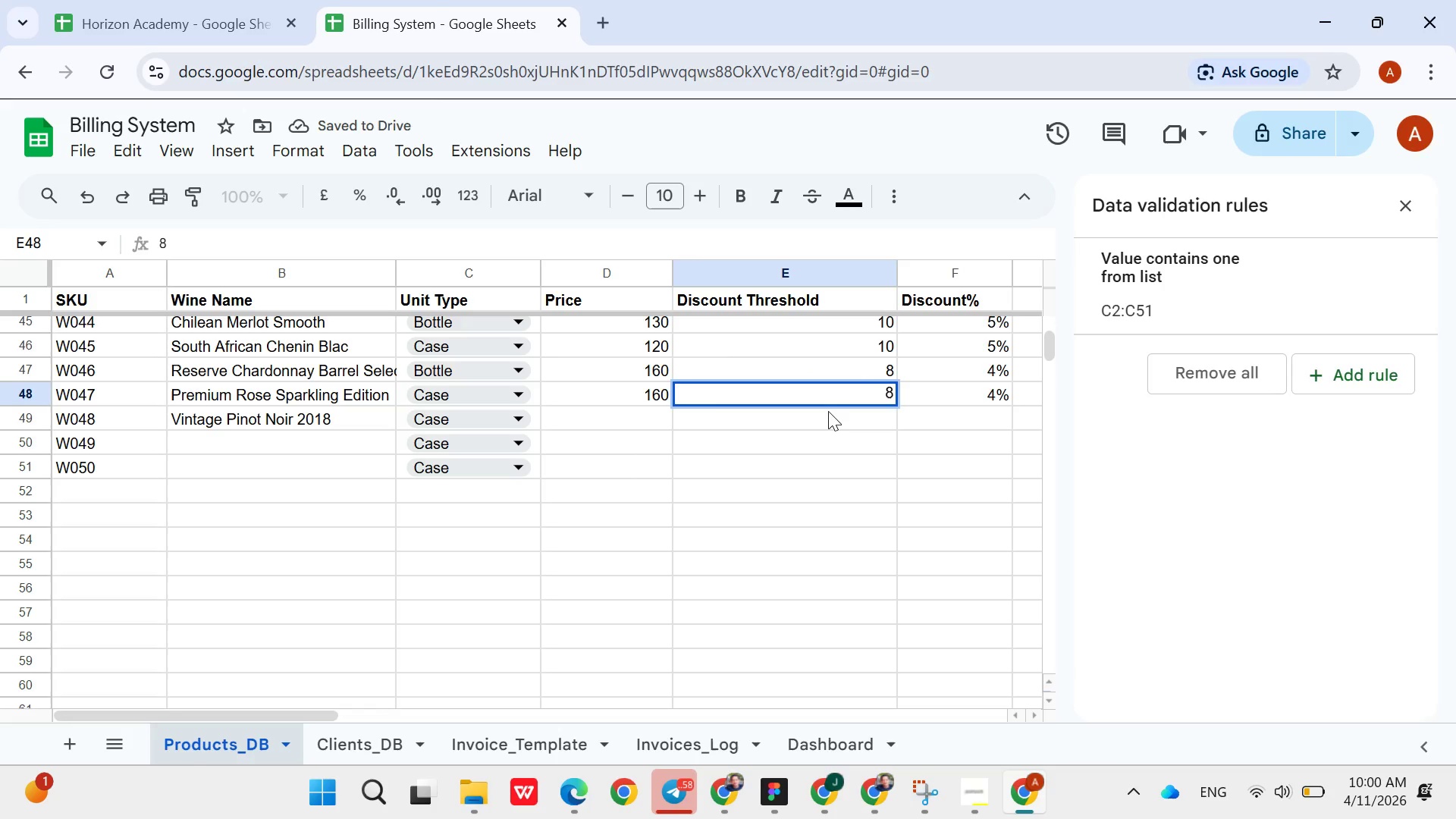 
left_click([828, 412])
 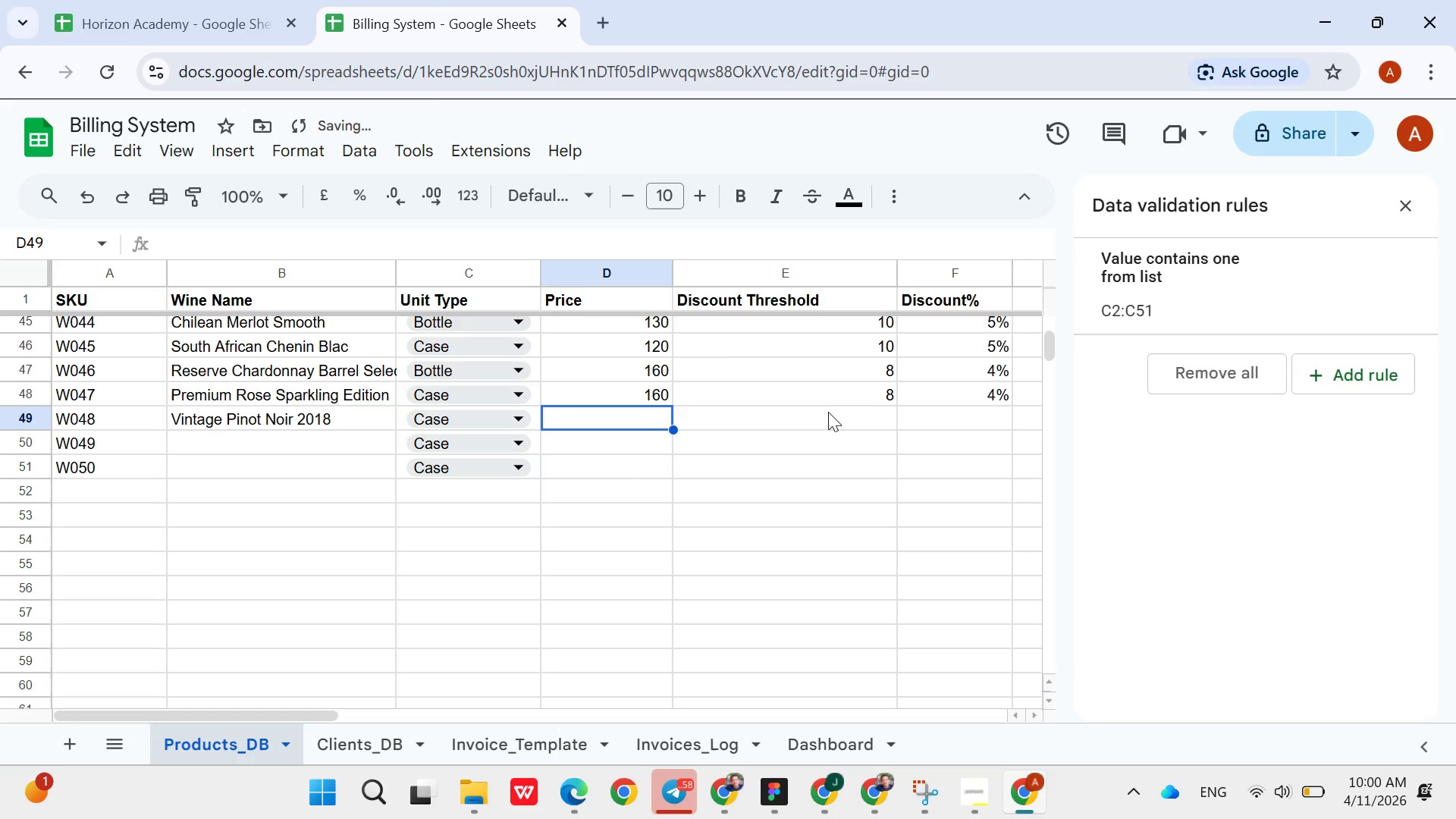 
hold_key(key=ArrowLeft, duration=0.73)
 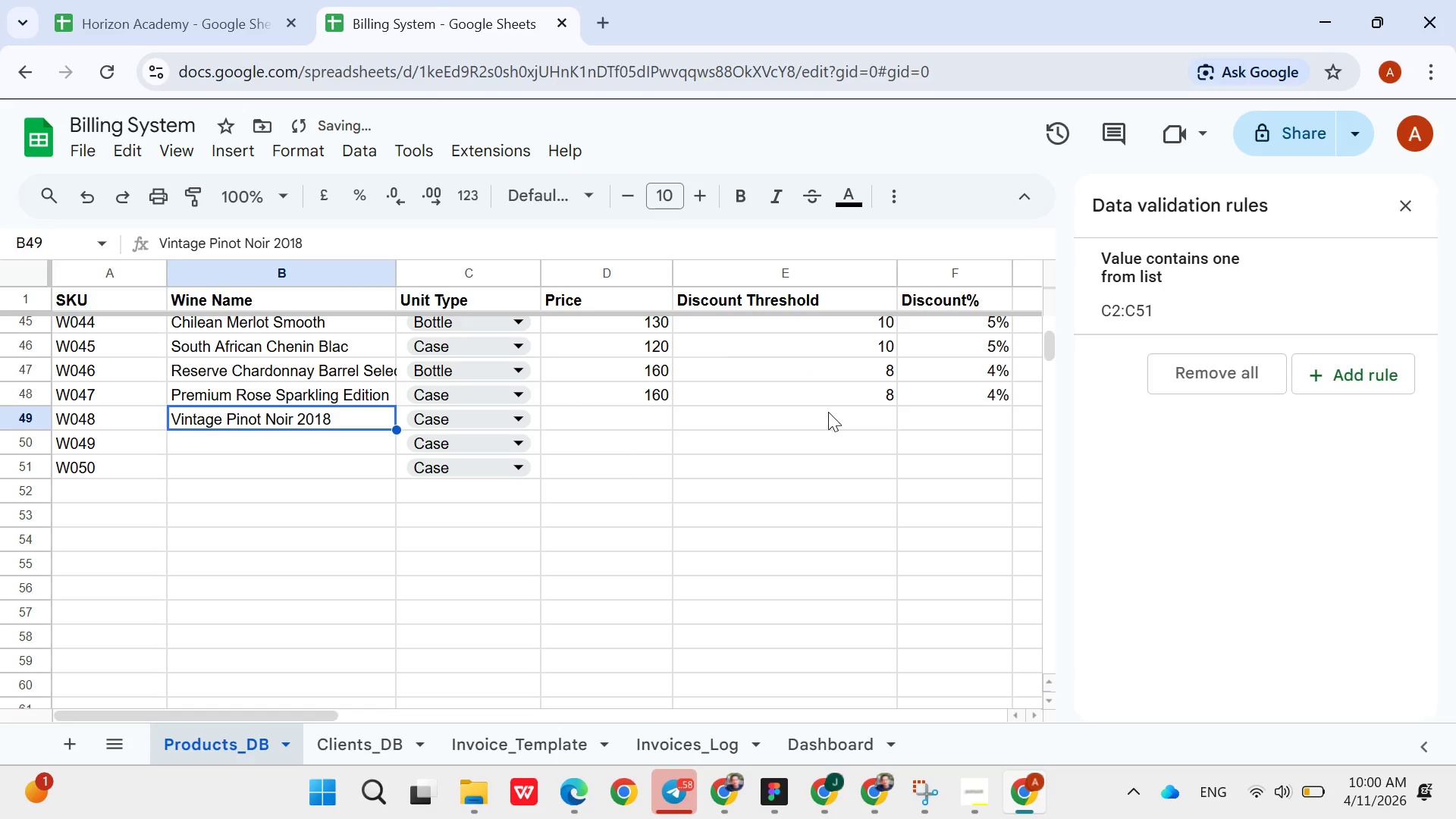 
key(ArrowRight)
 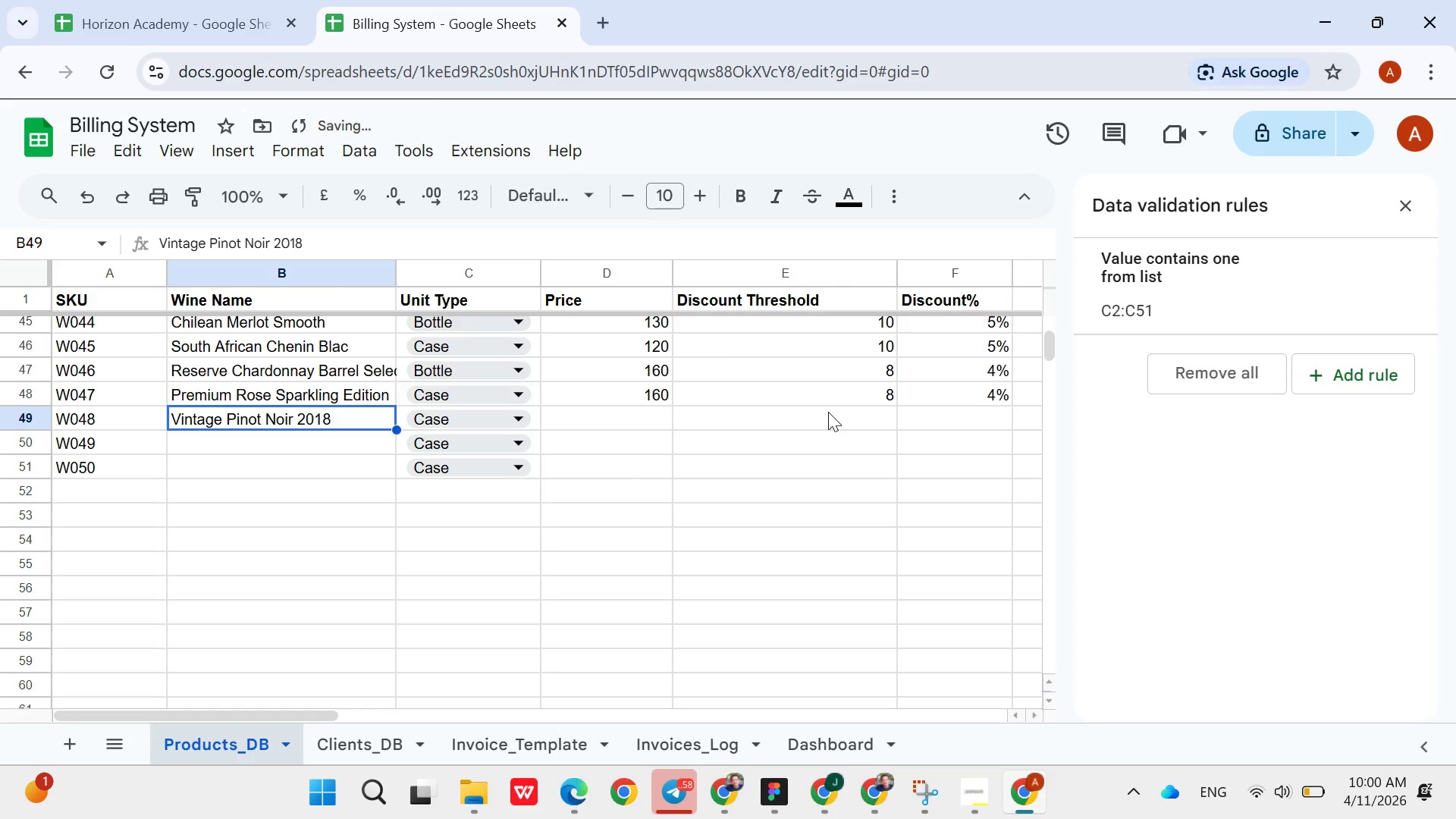 
key(ArrowDown)
 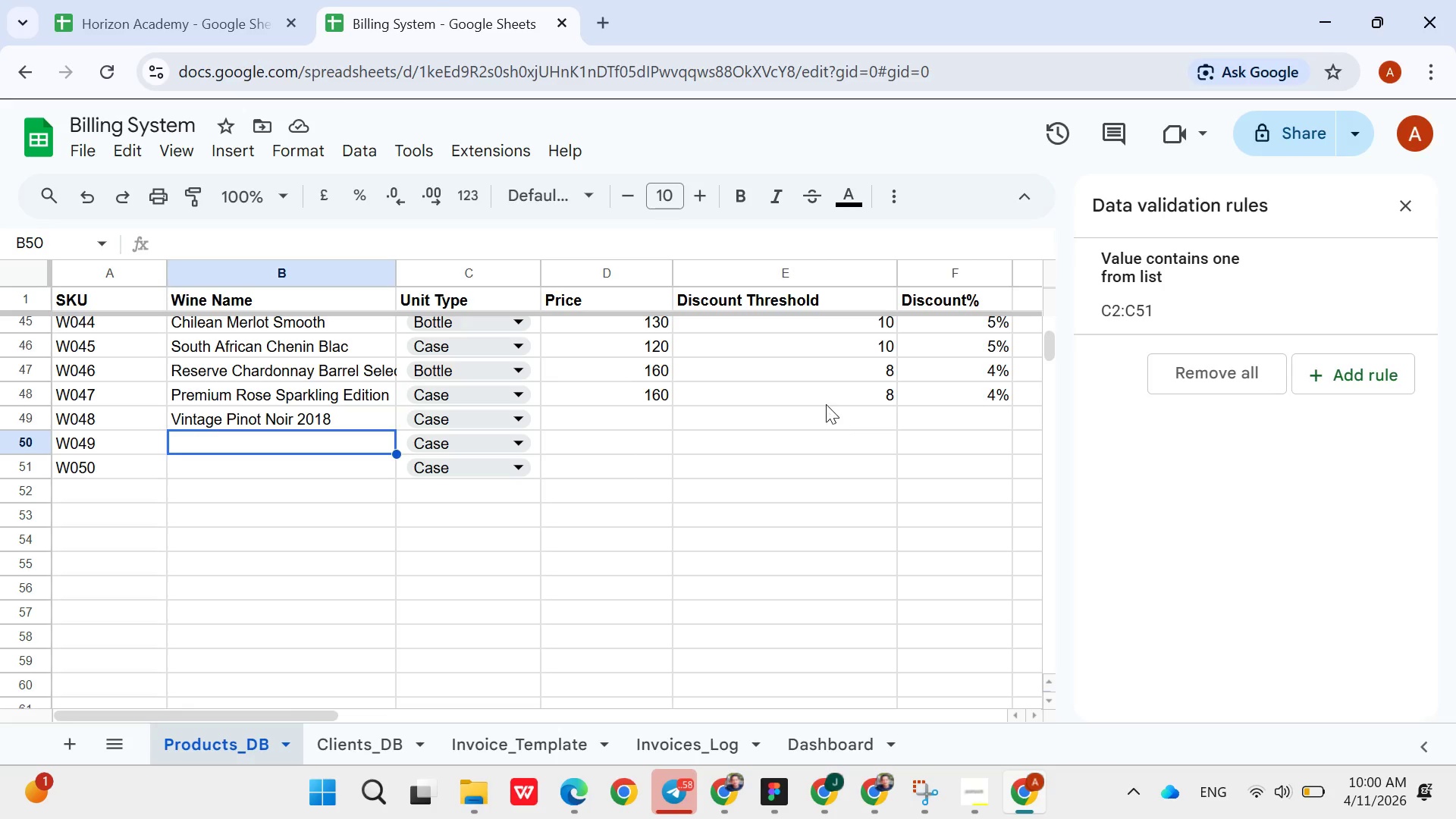 
wait(13.86)
 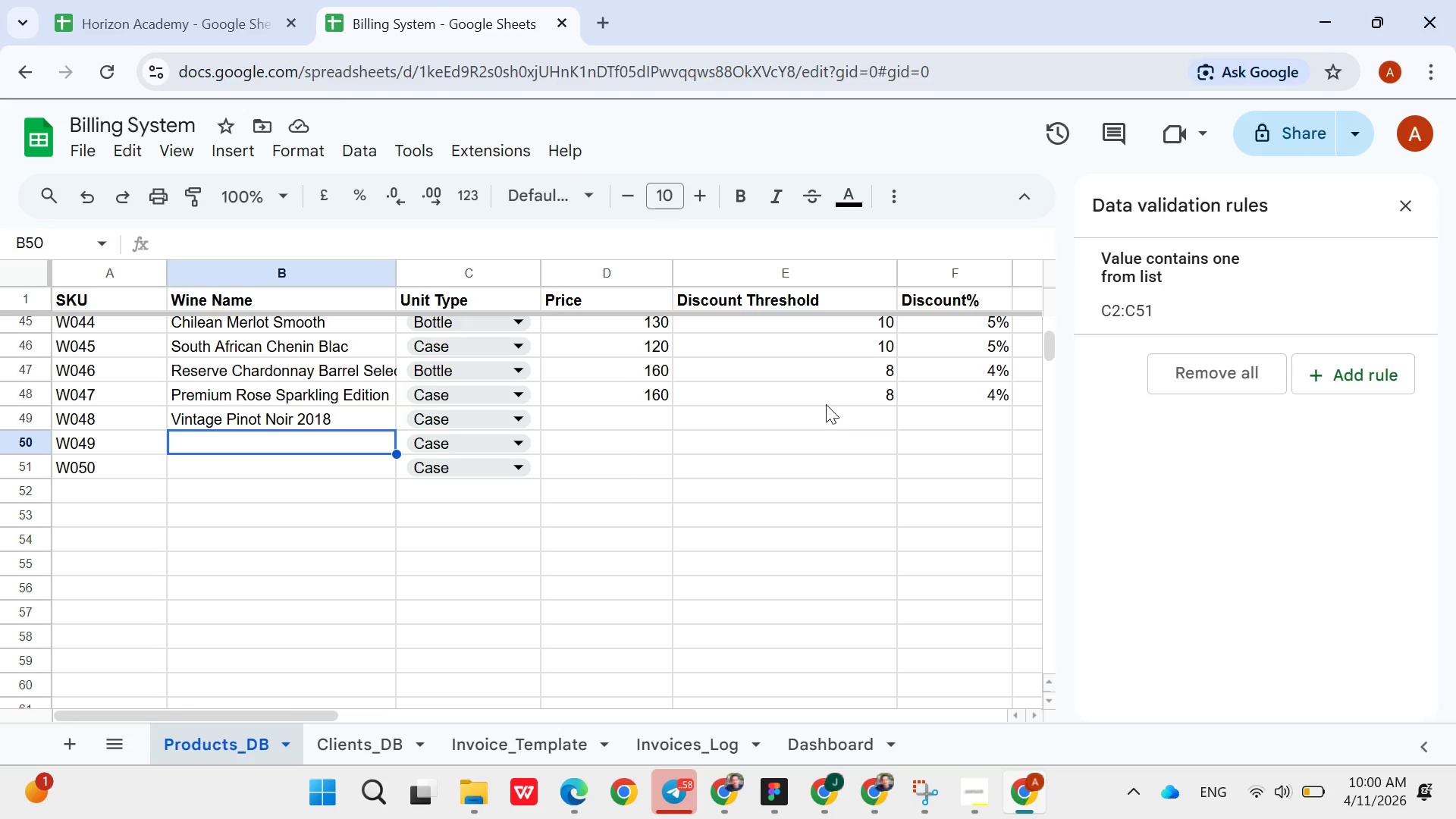 
left_click([373, 435])
 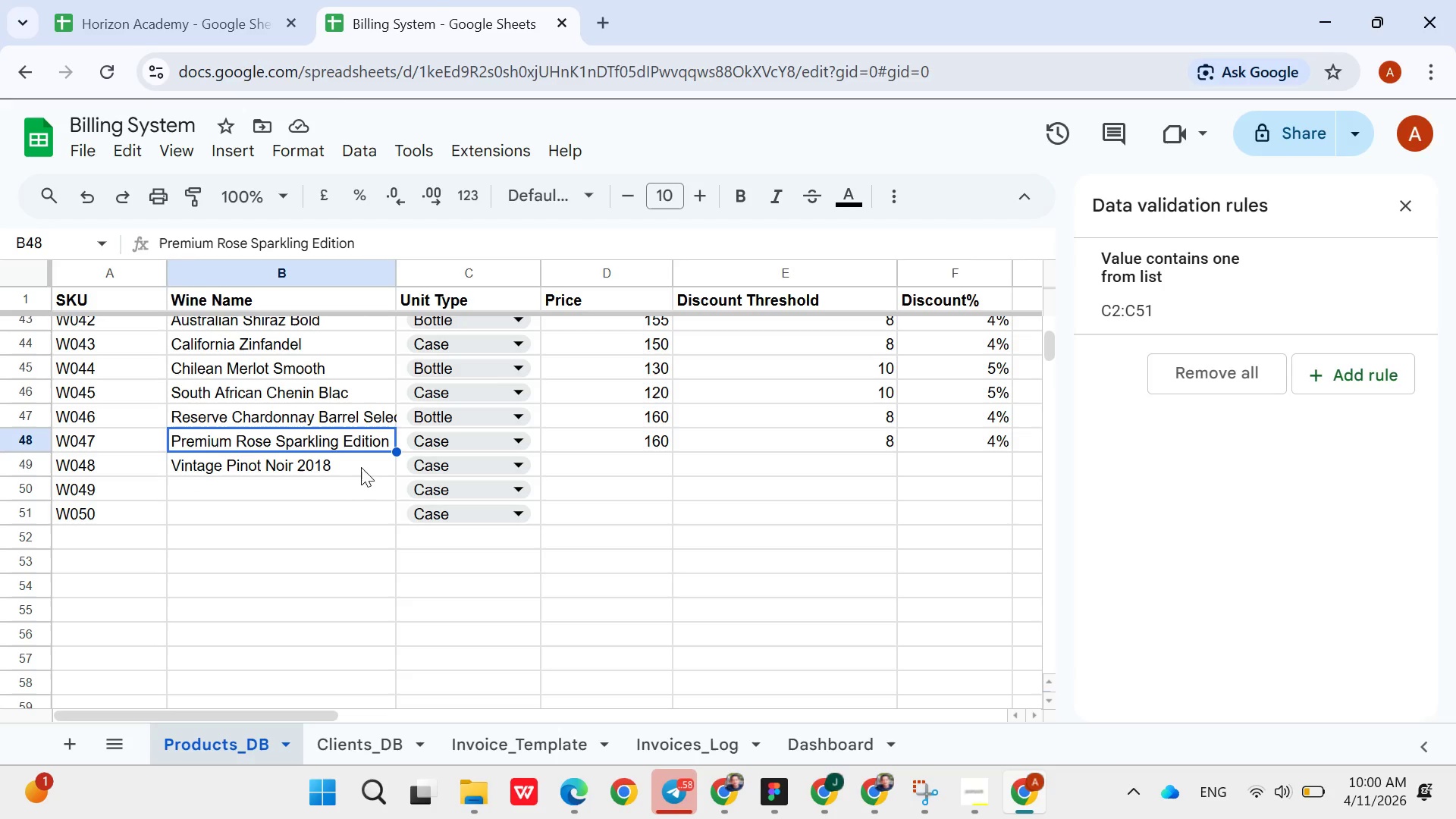 
left_click([361, 467])
 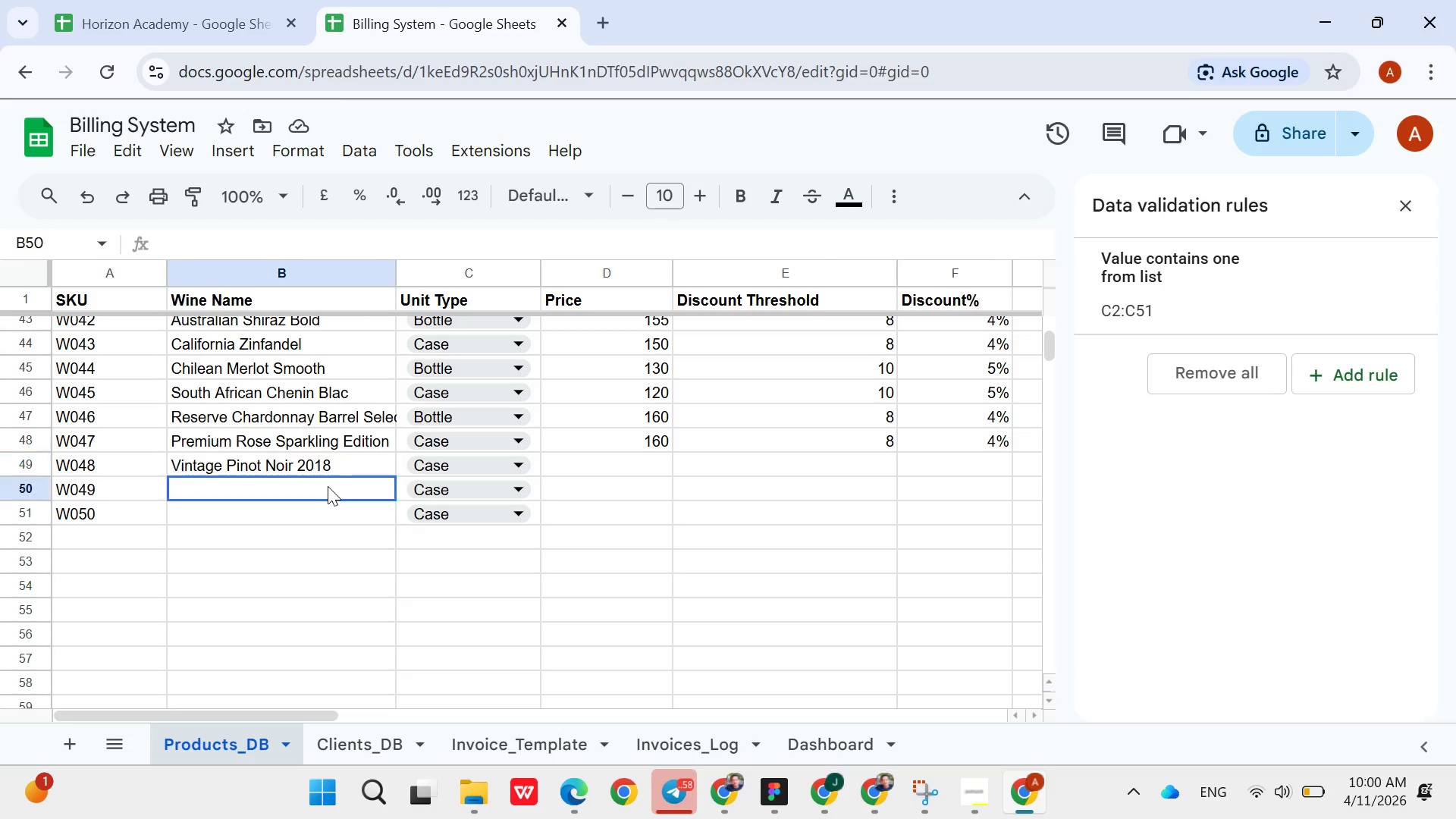 
left_click([328, 486])
 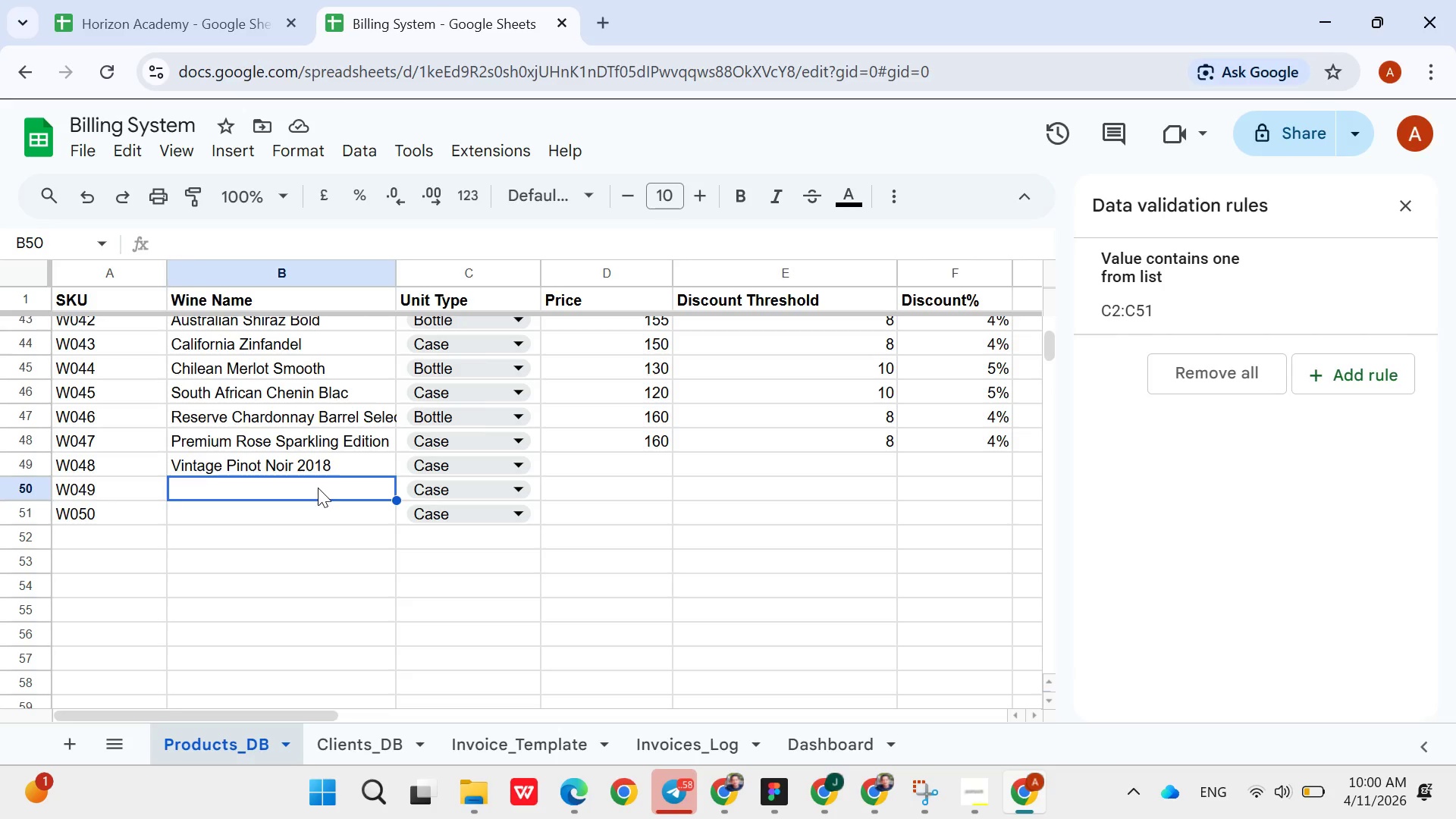 
wait(21.36)
 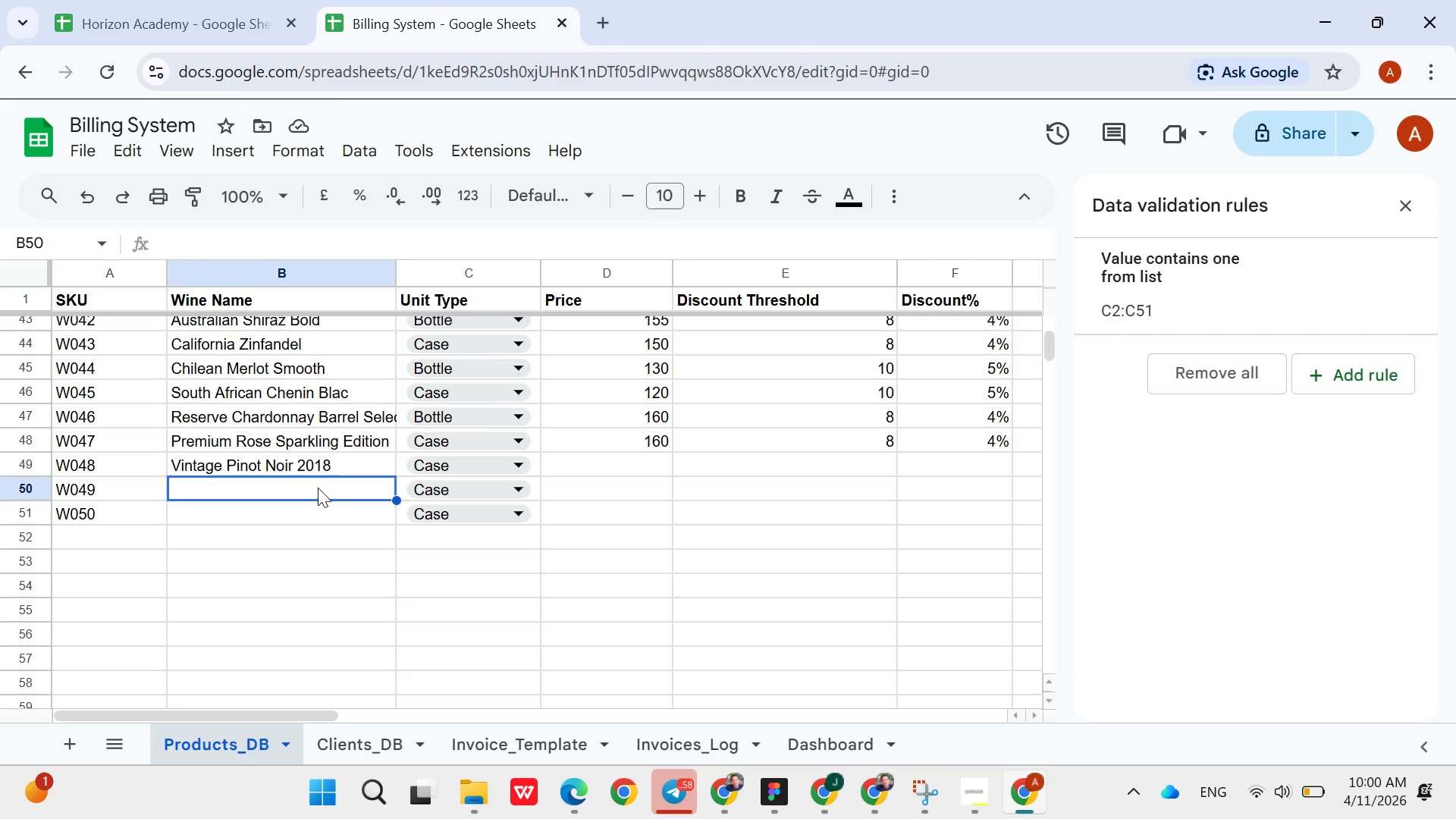 
double_click([247, 465])
 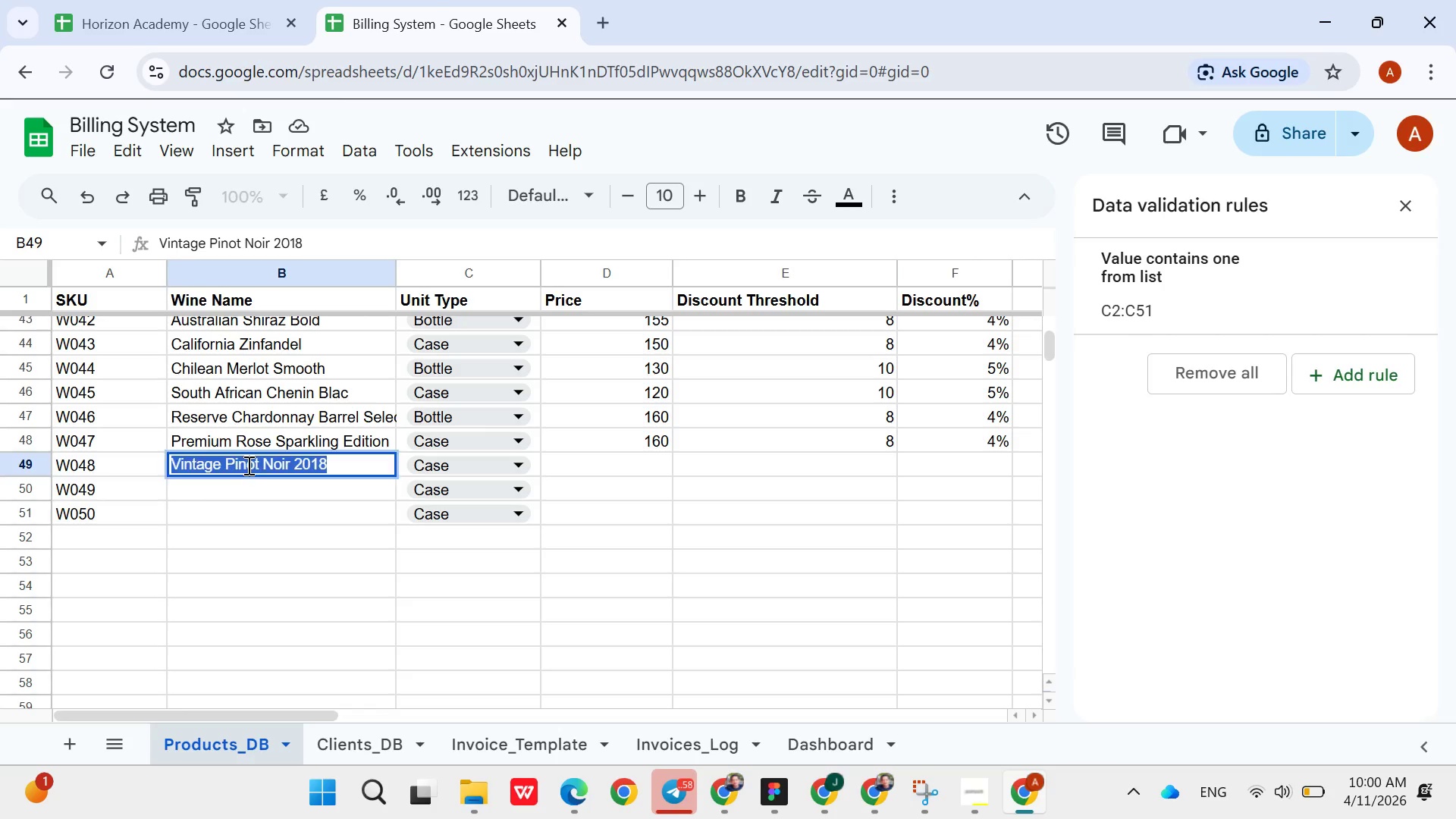 
triple_click([247, 465])
 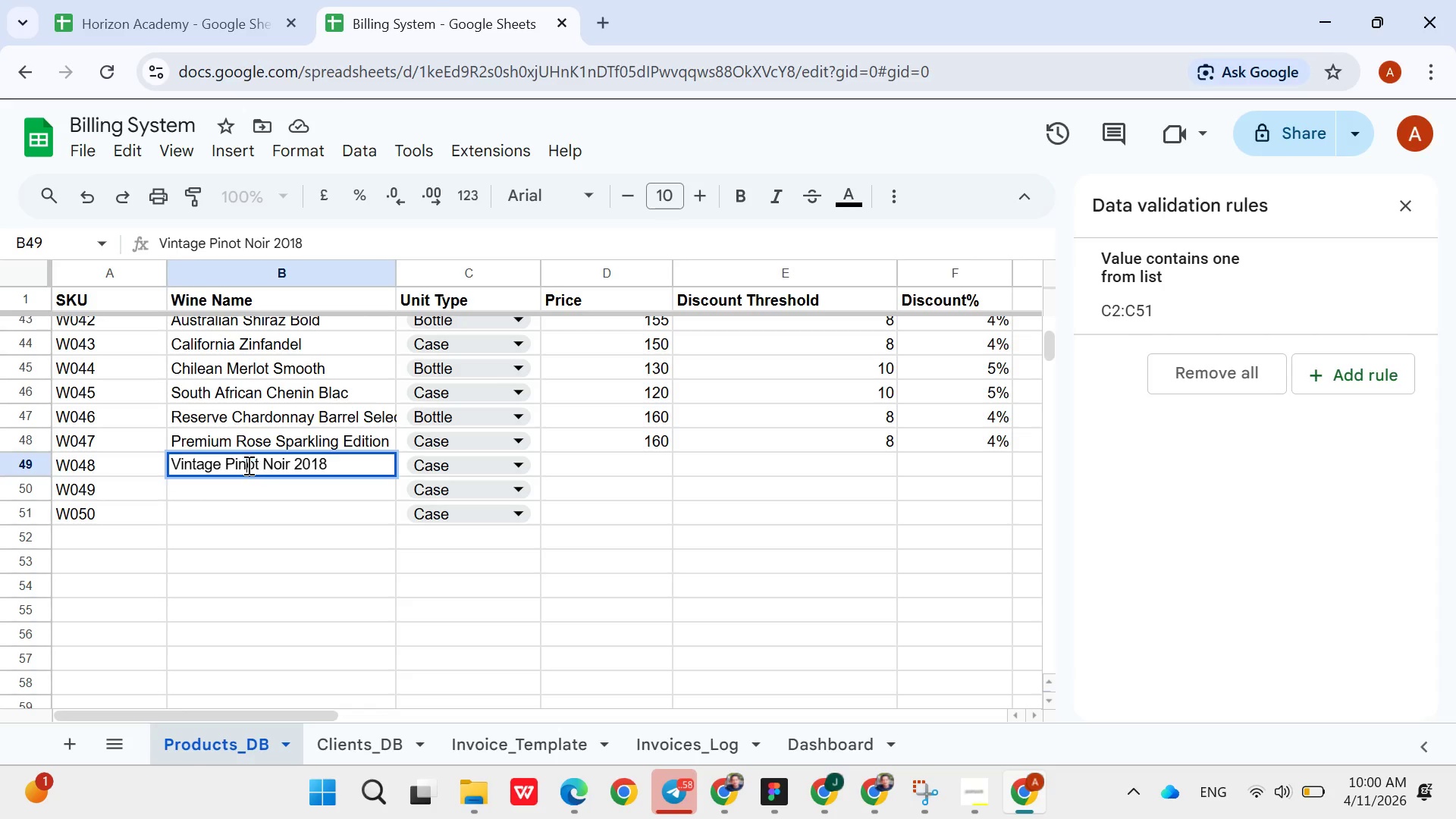 
double_click([247, 465])
 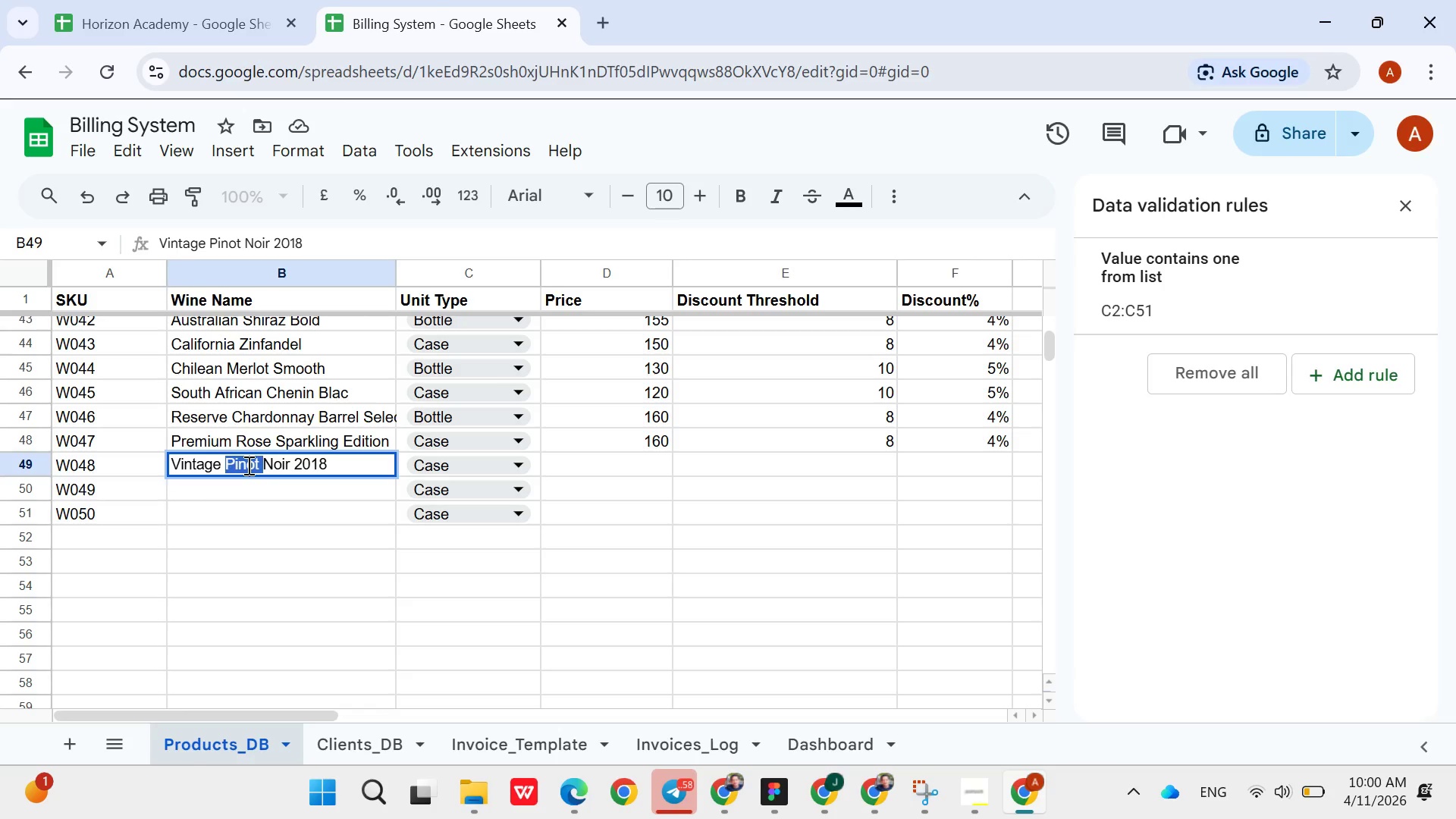 
type(Carbe)
 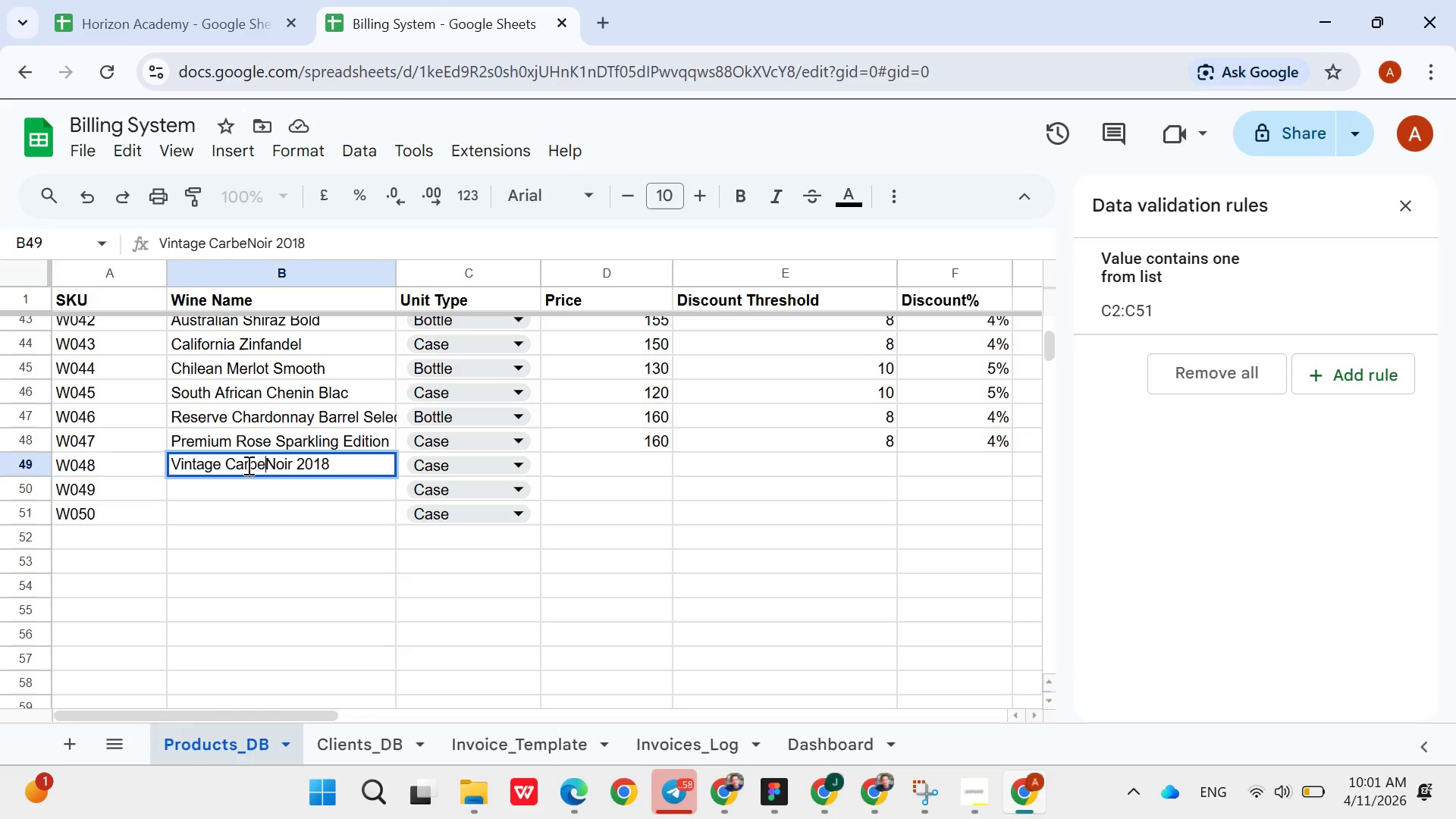 
wait(6.86)
 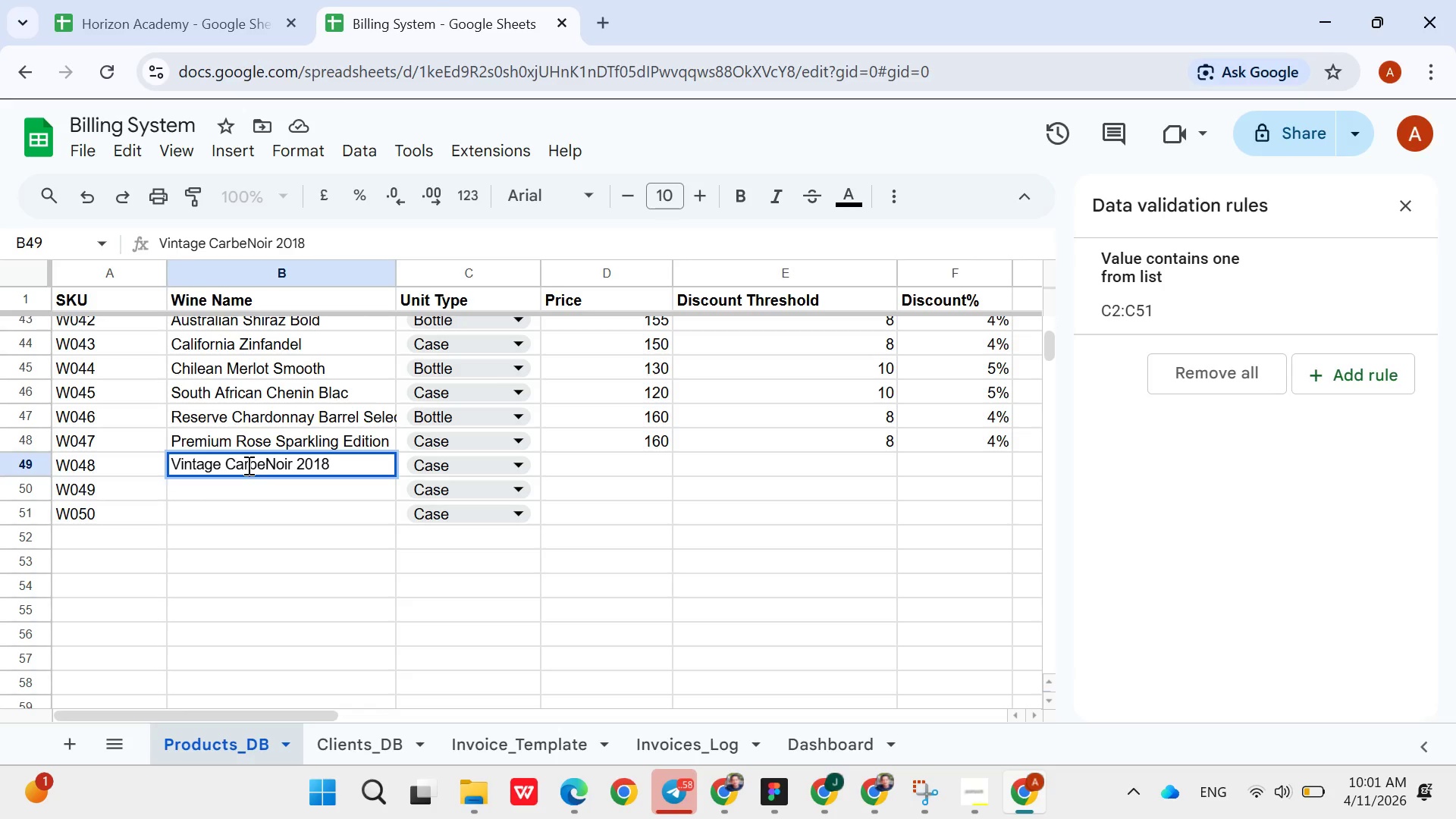 
type(rnet )
 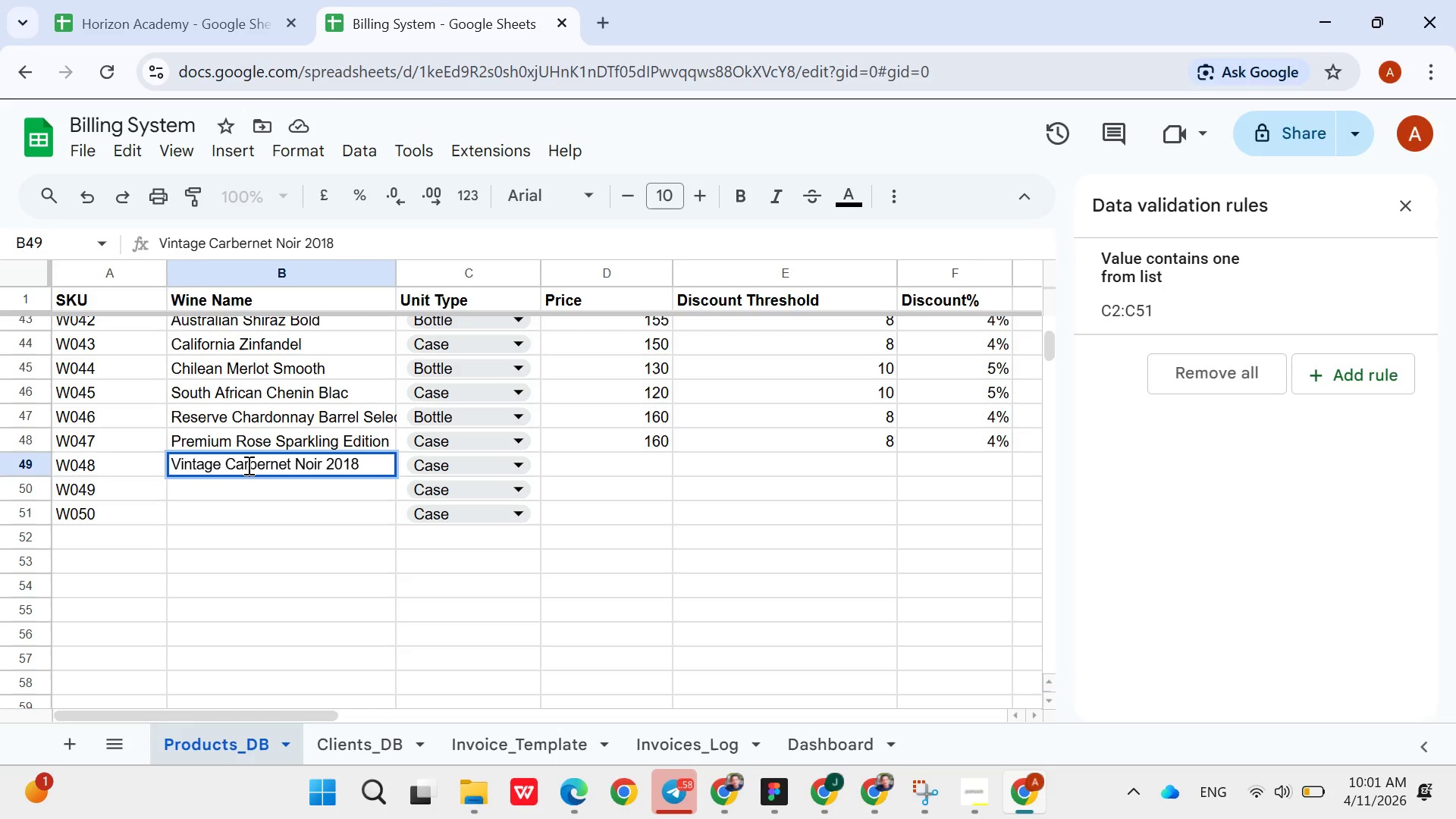 
wait(8.73)
 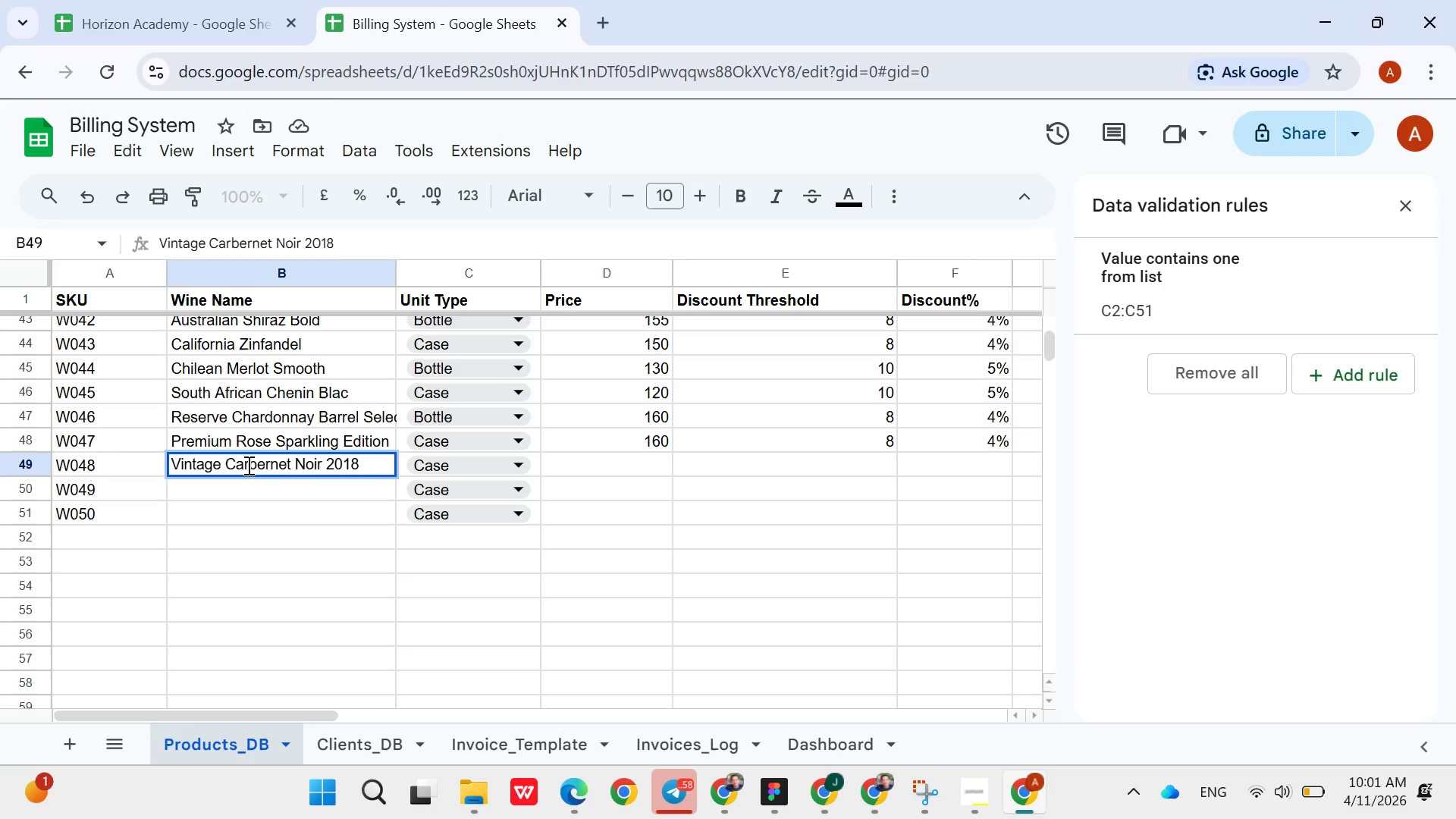 
double_click([309, 457])
 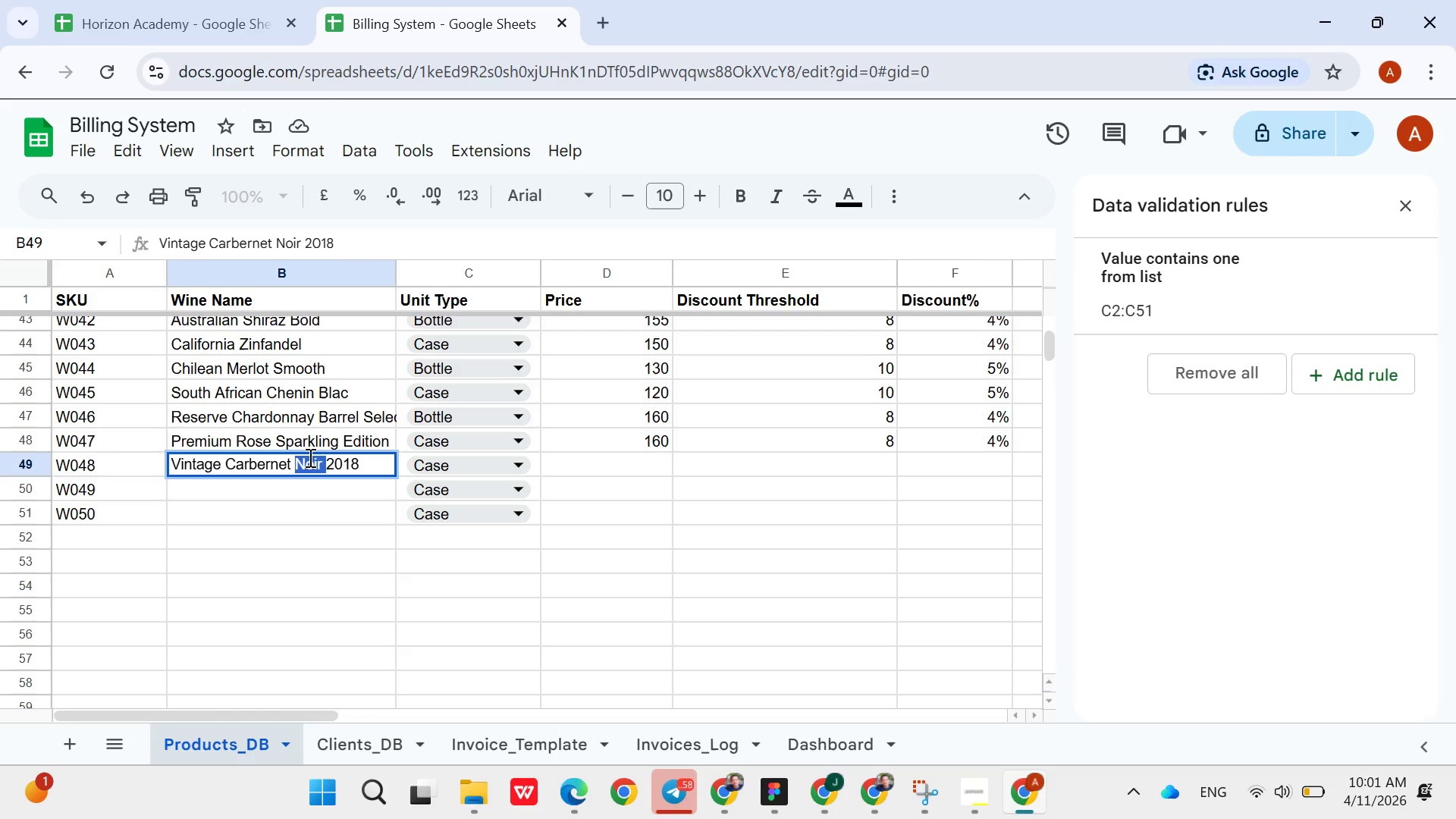 
type(s)
key(Backspace)
type(Sa)
 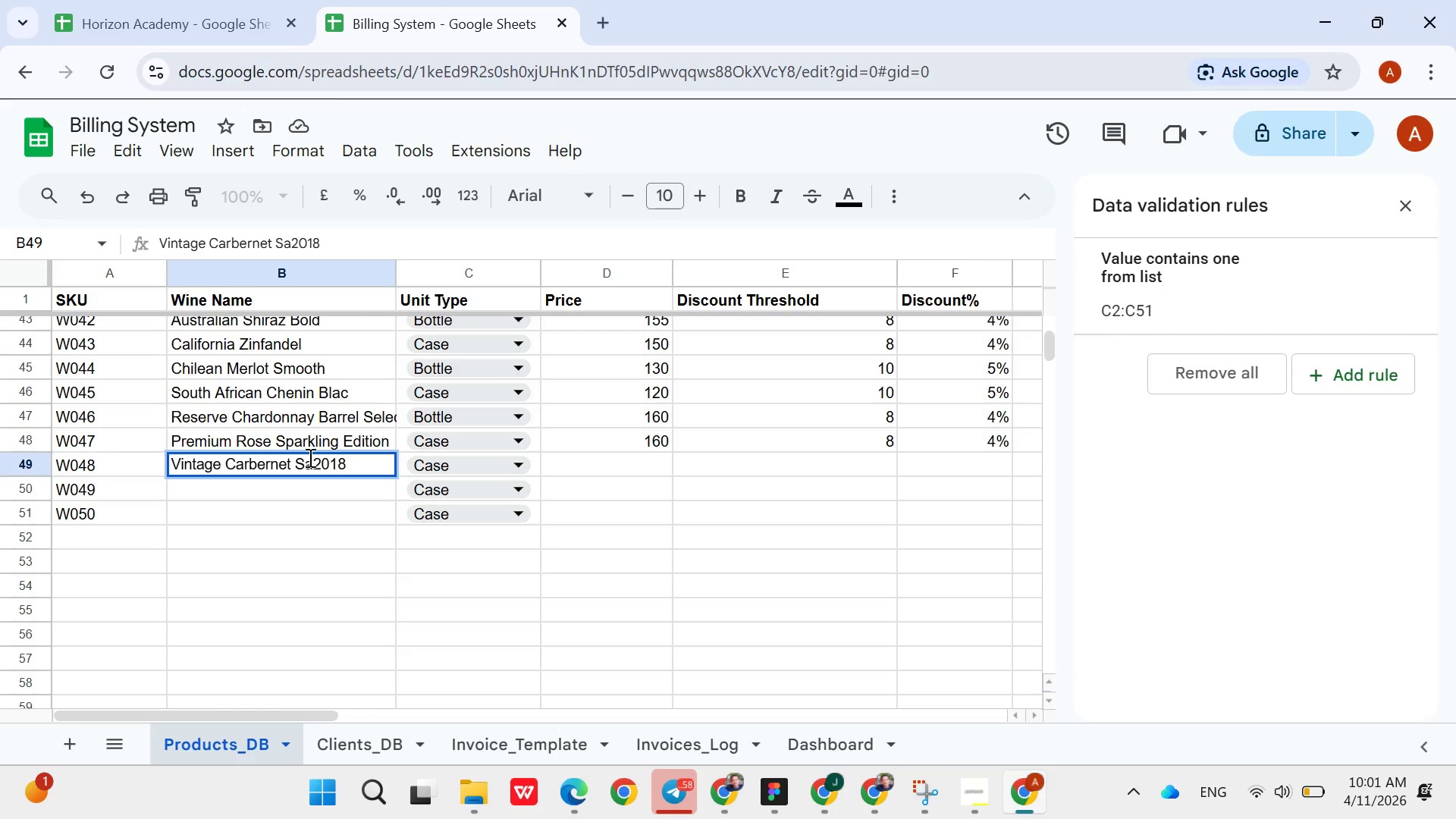 
wait(10.19)
 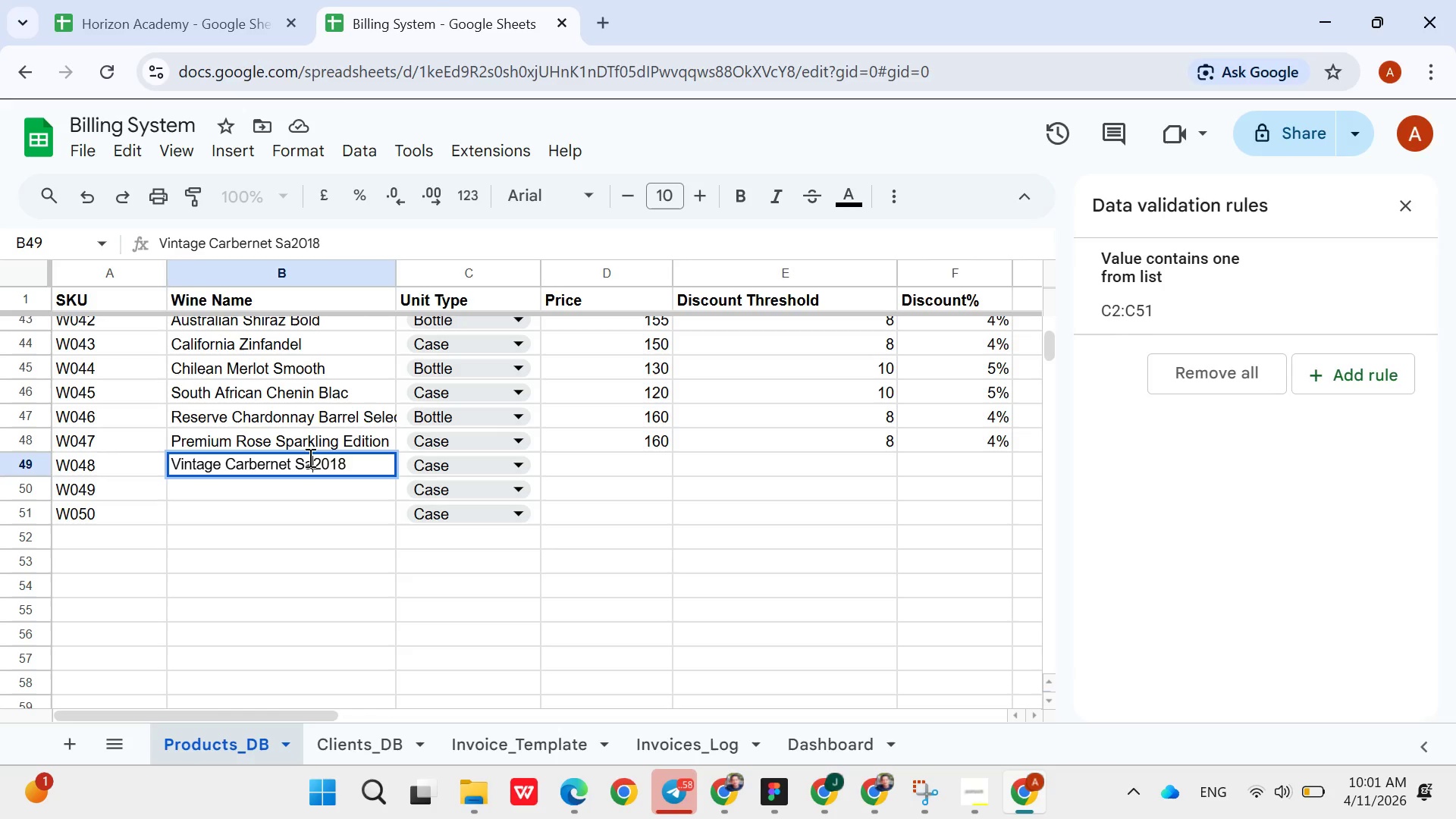 
type(uv)
 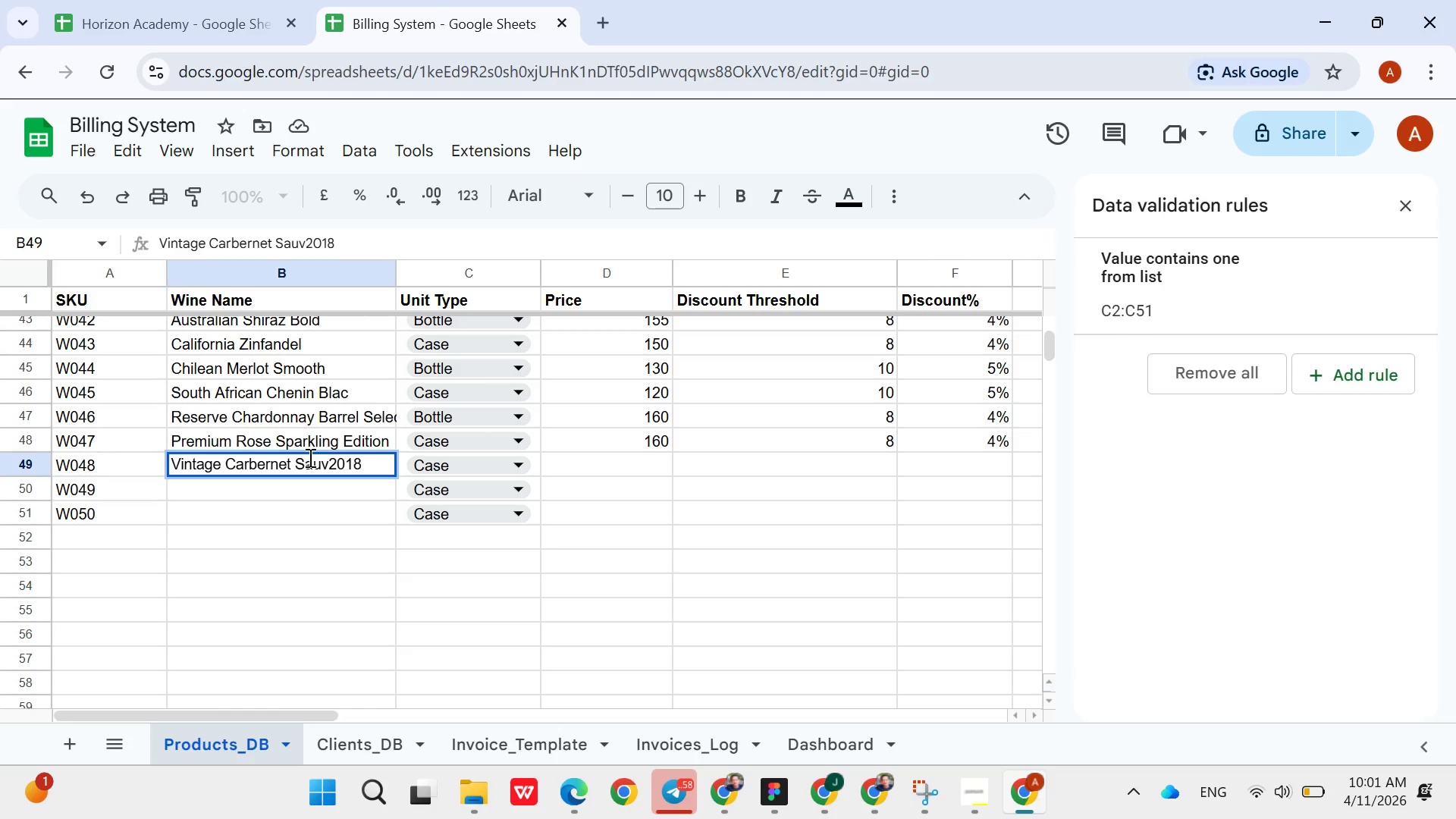 
wait(6.56)
 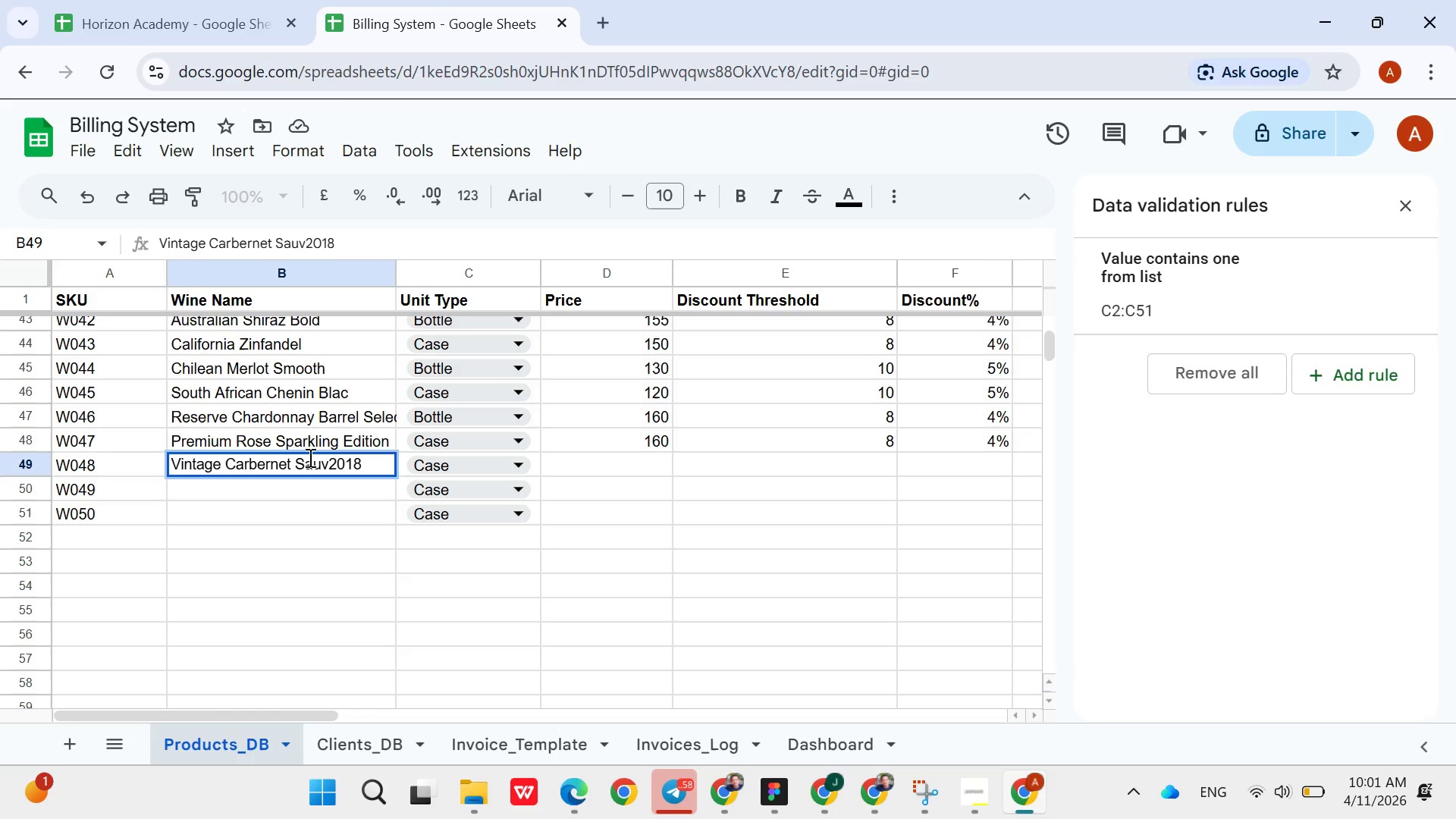 
key(I)
 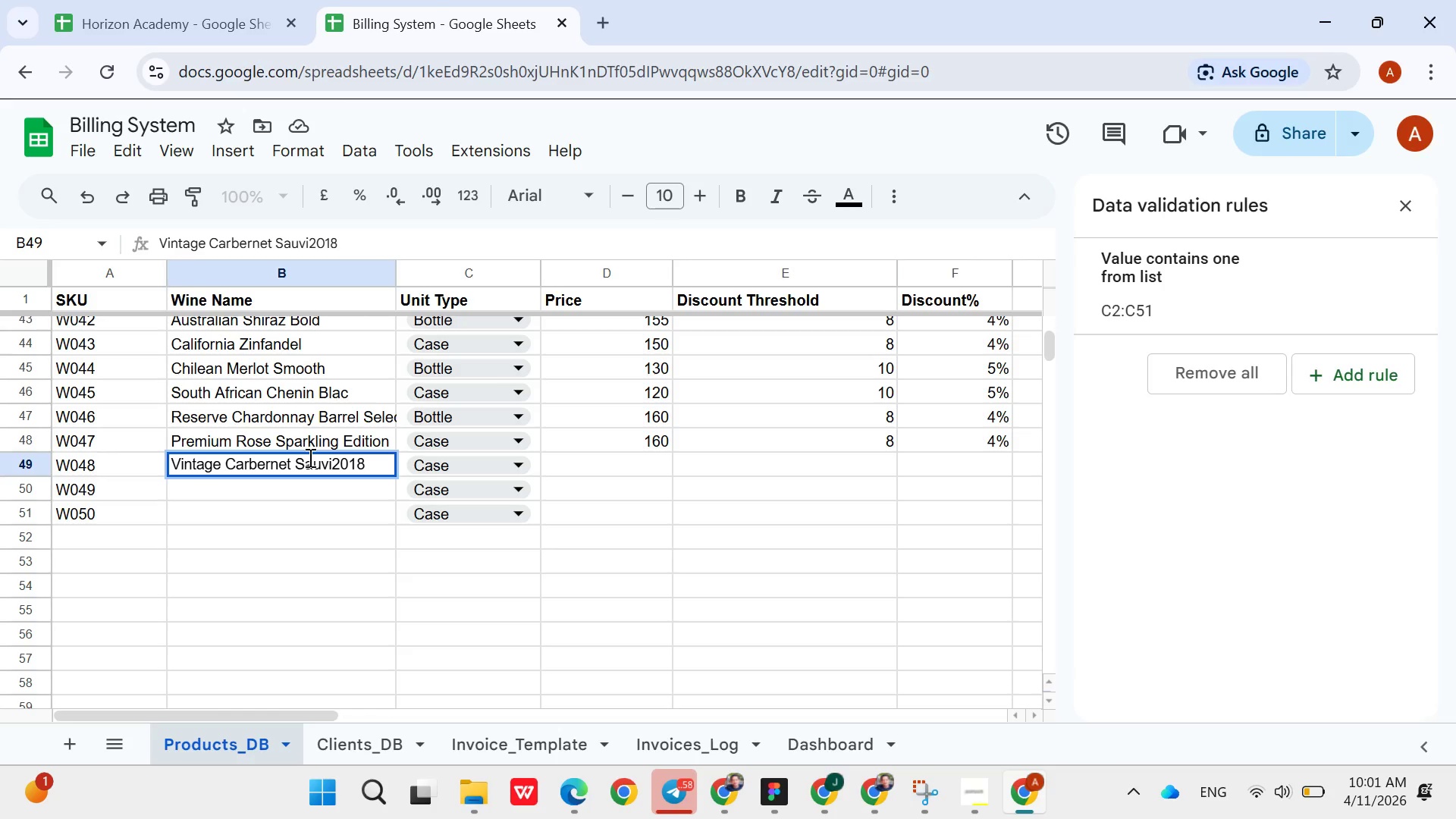 
type(gnon )
 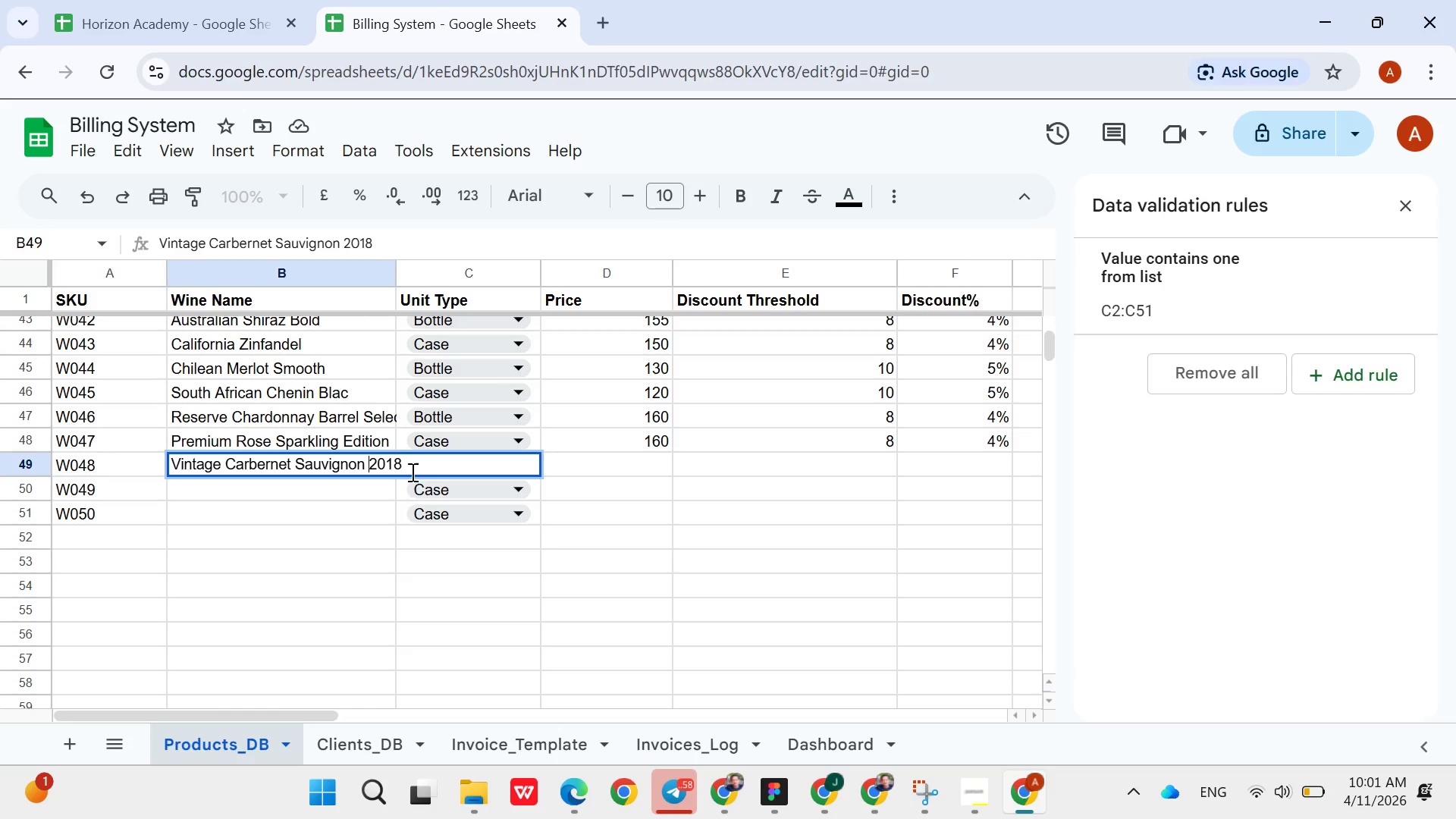 
left_click([413, 466])
 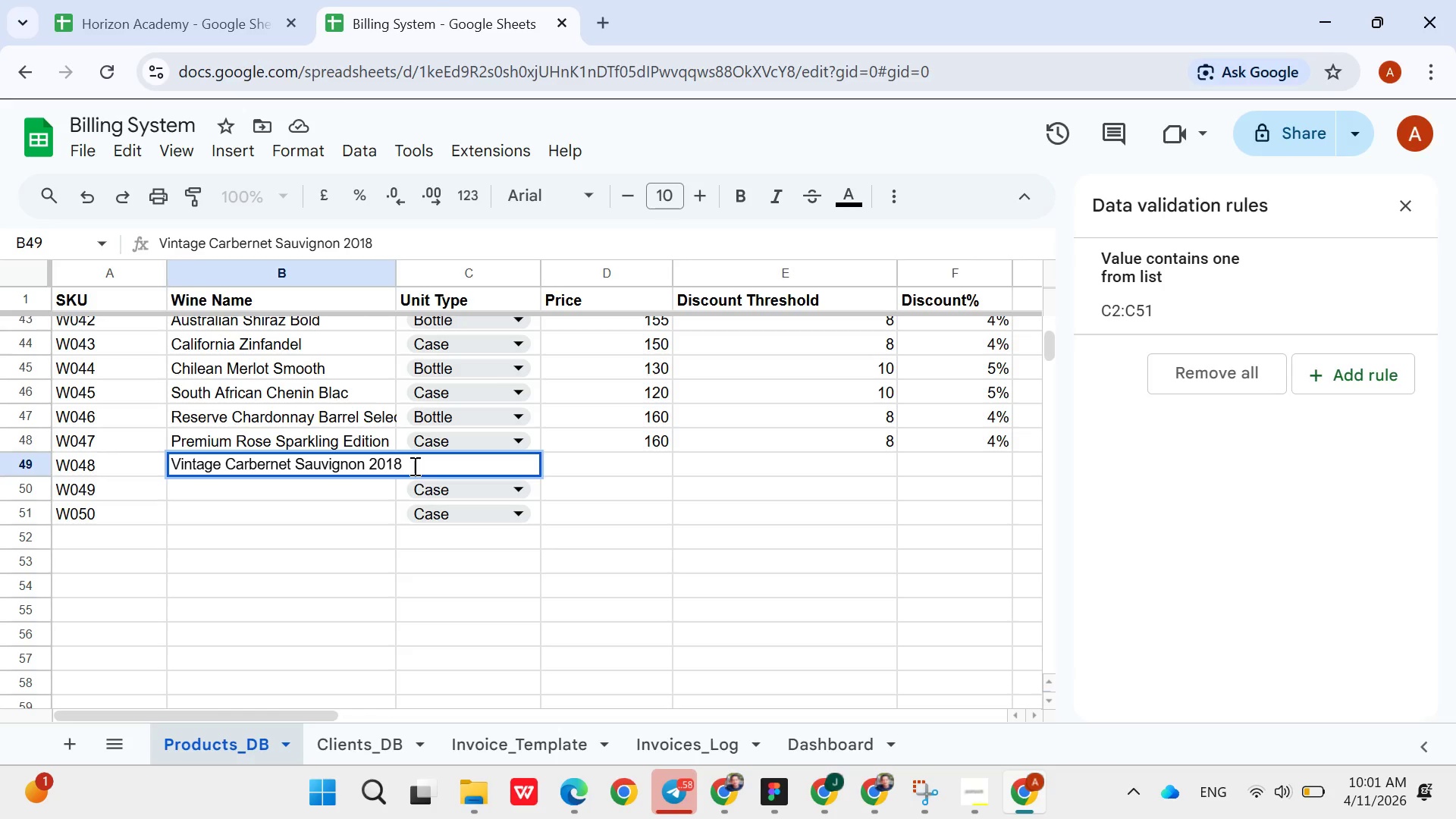 
key(Backspace)
 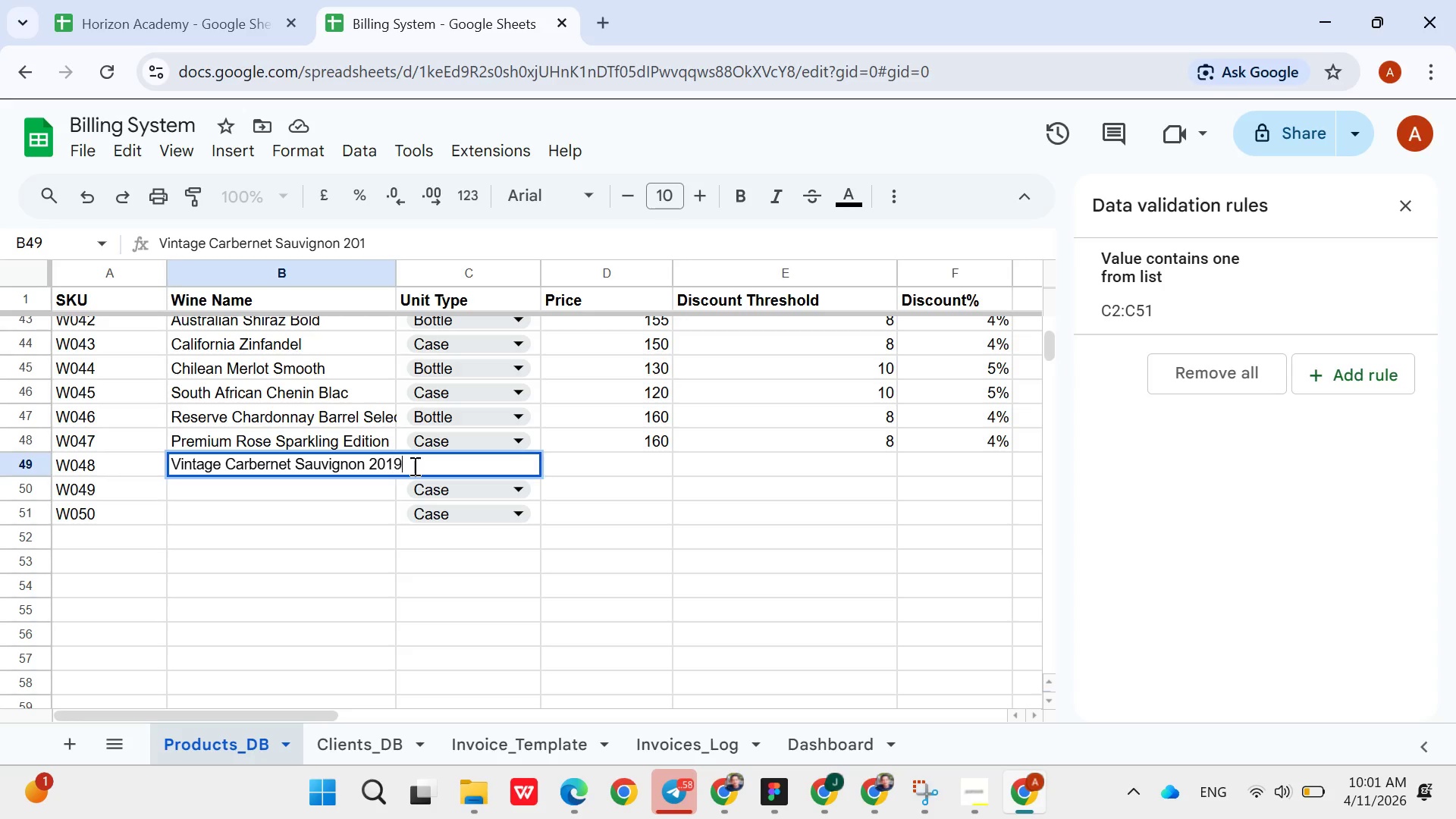 
key(9)
 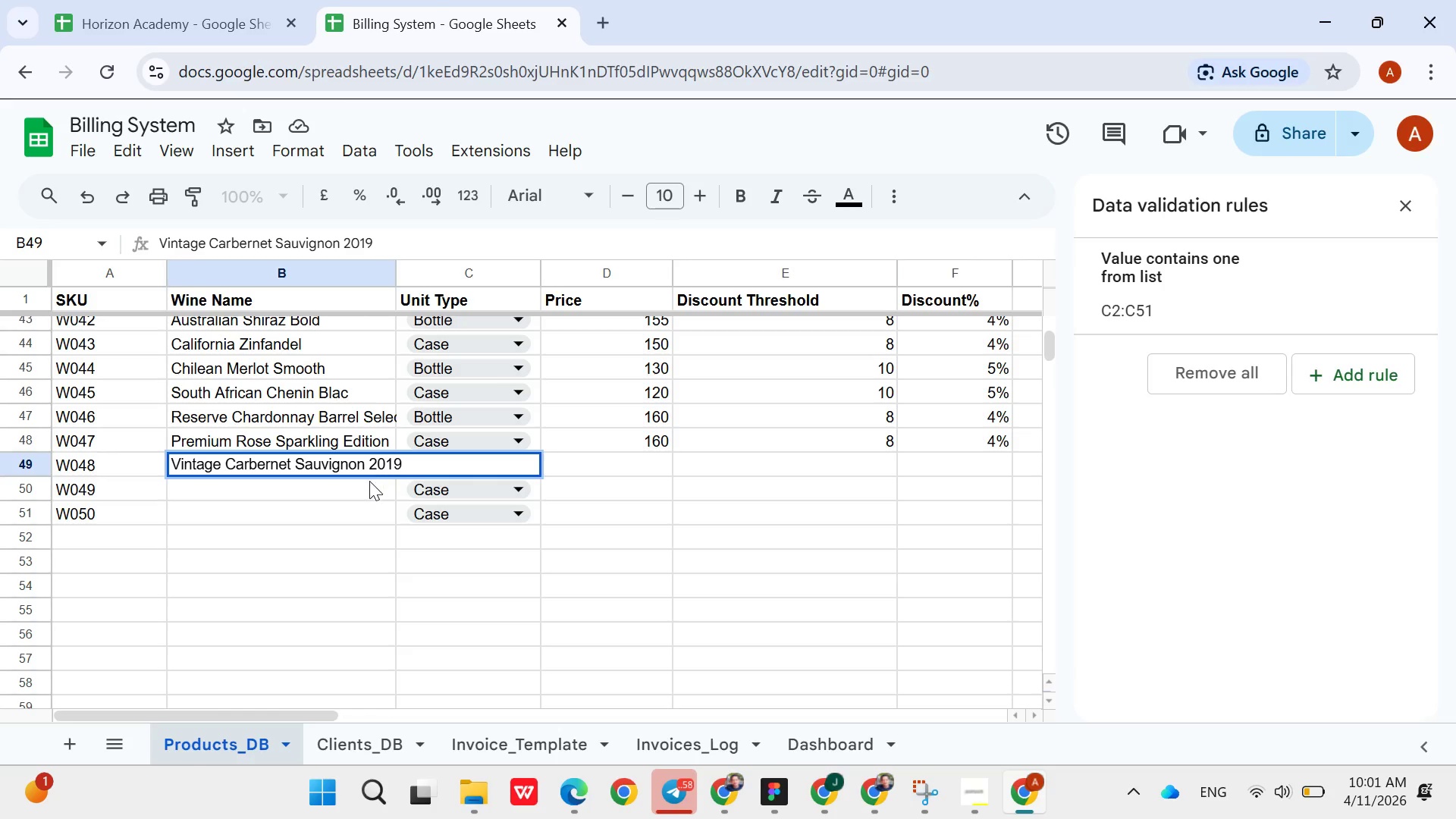 
left_click([368, 484])
 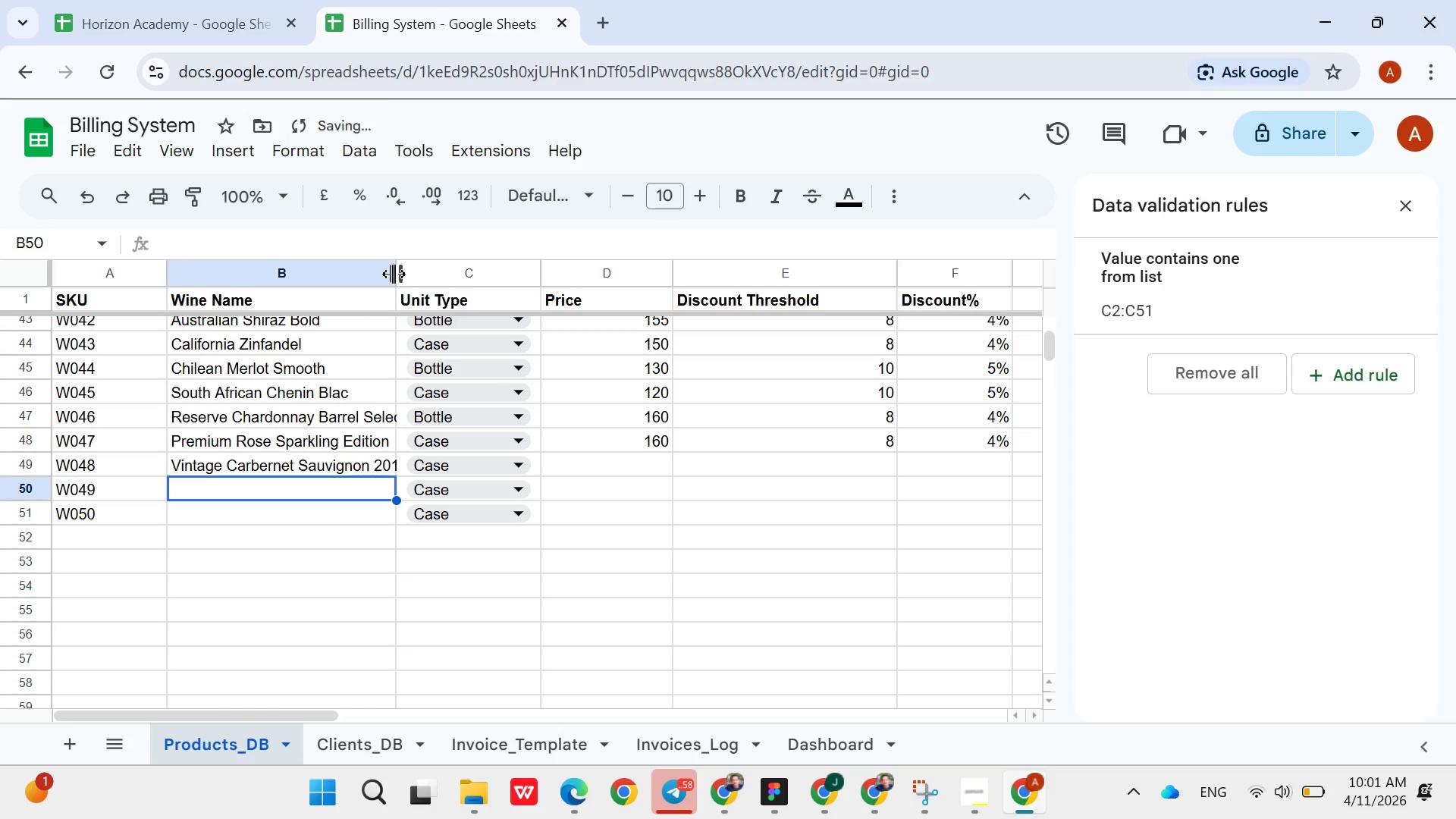 
left_click_drag(start_coordinate=[394, 270], to_coordinate=[406, 269])
 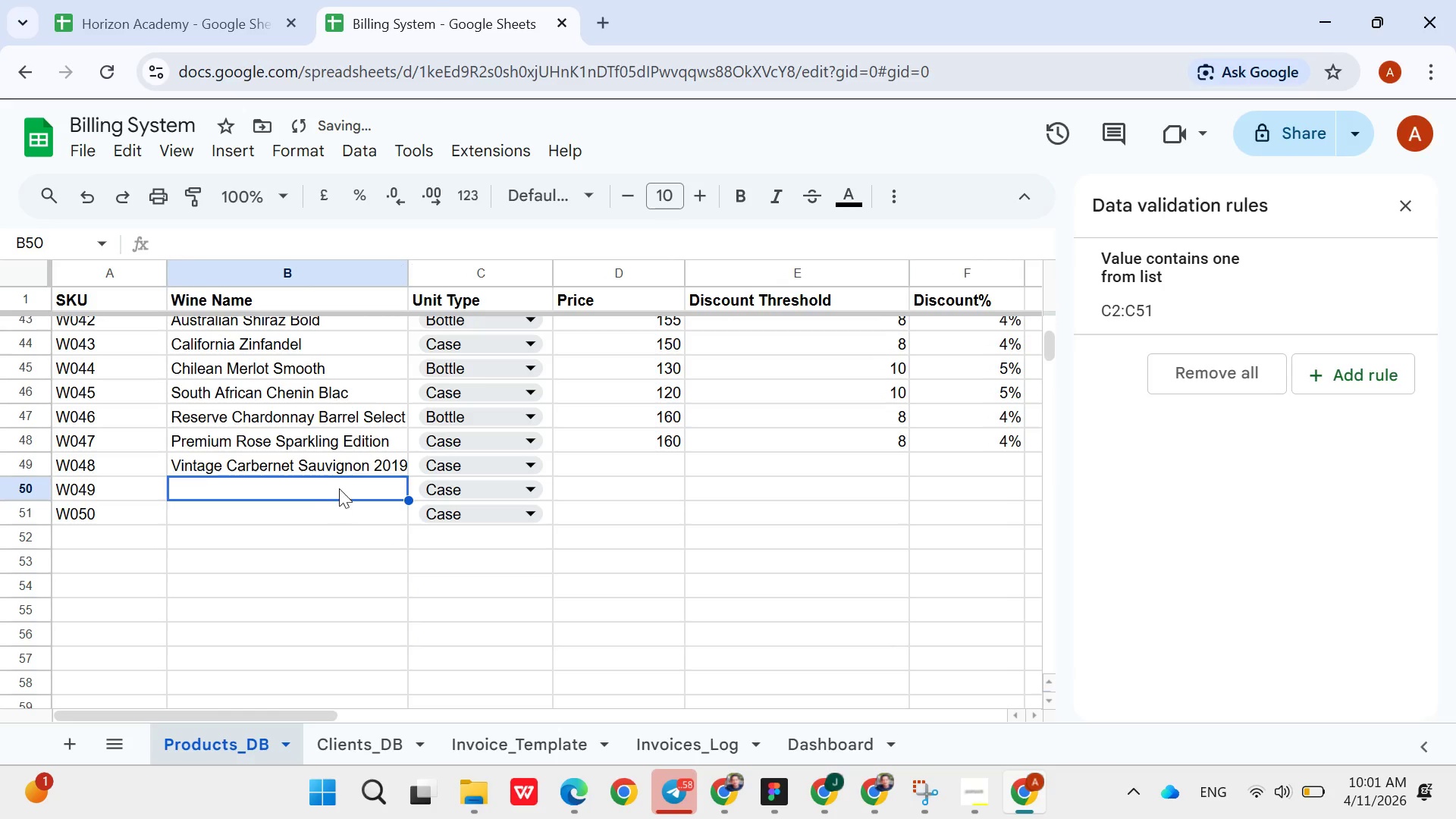 
left_click([340, 485])
 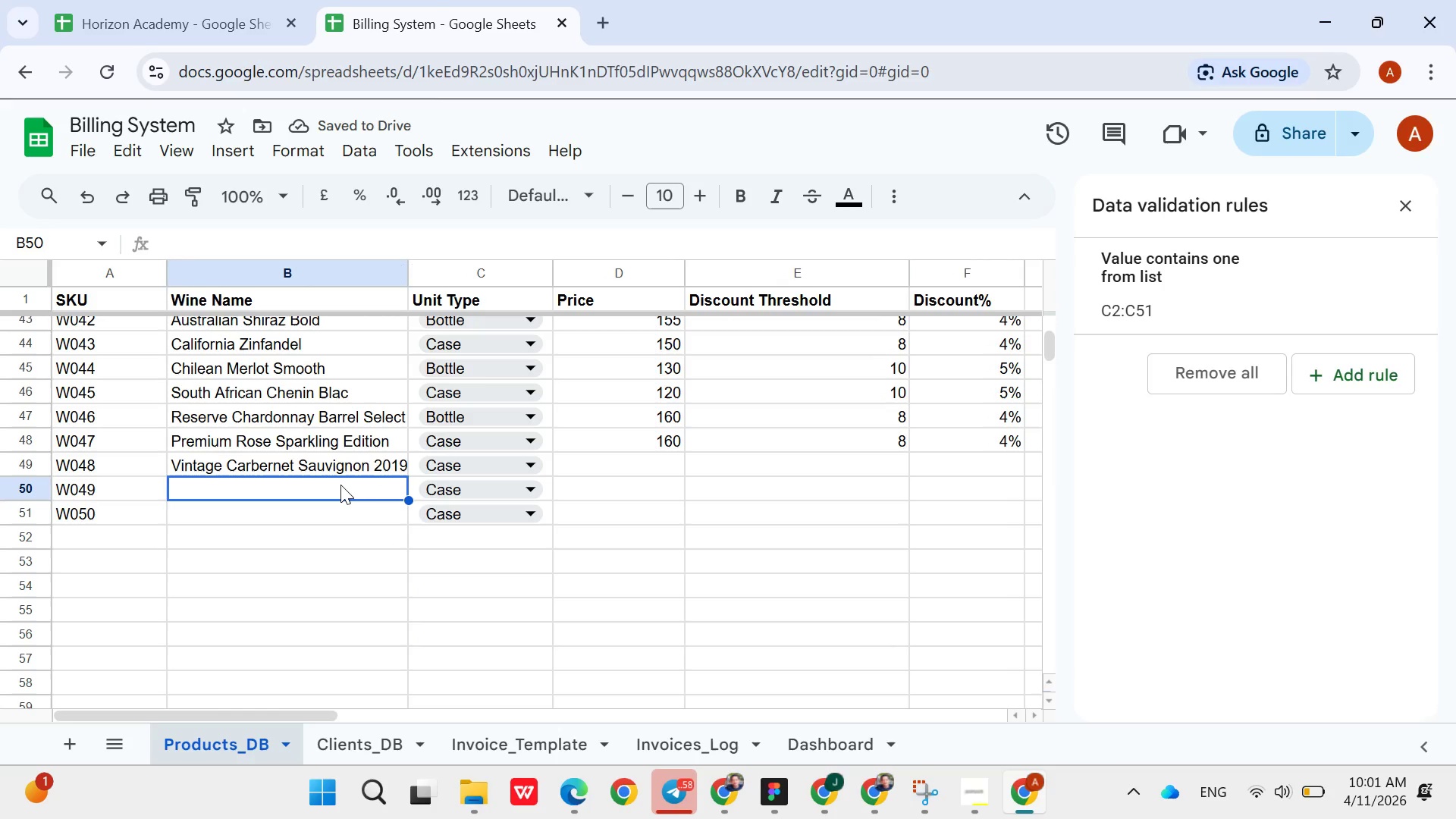 
wait(5.39)
 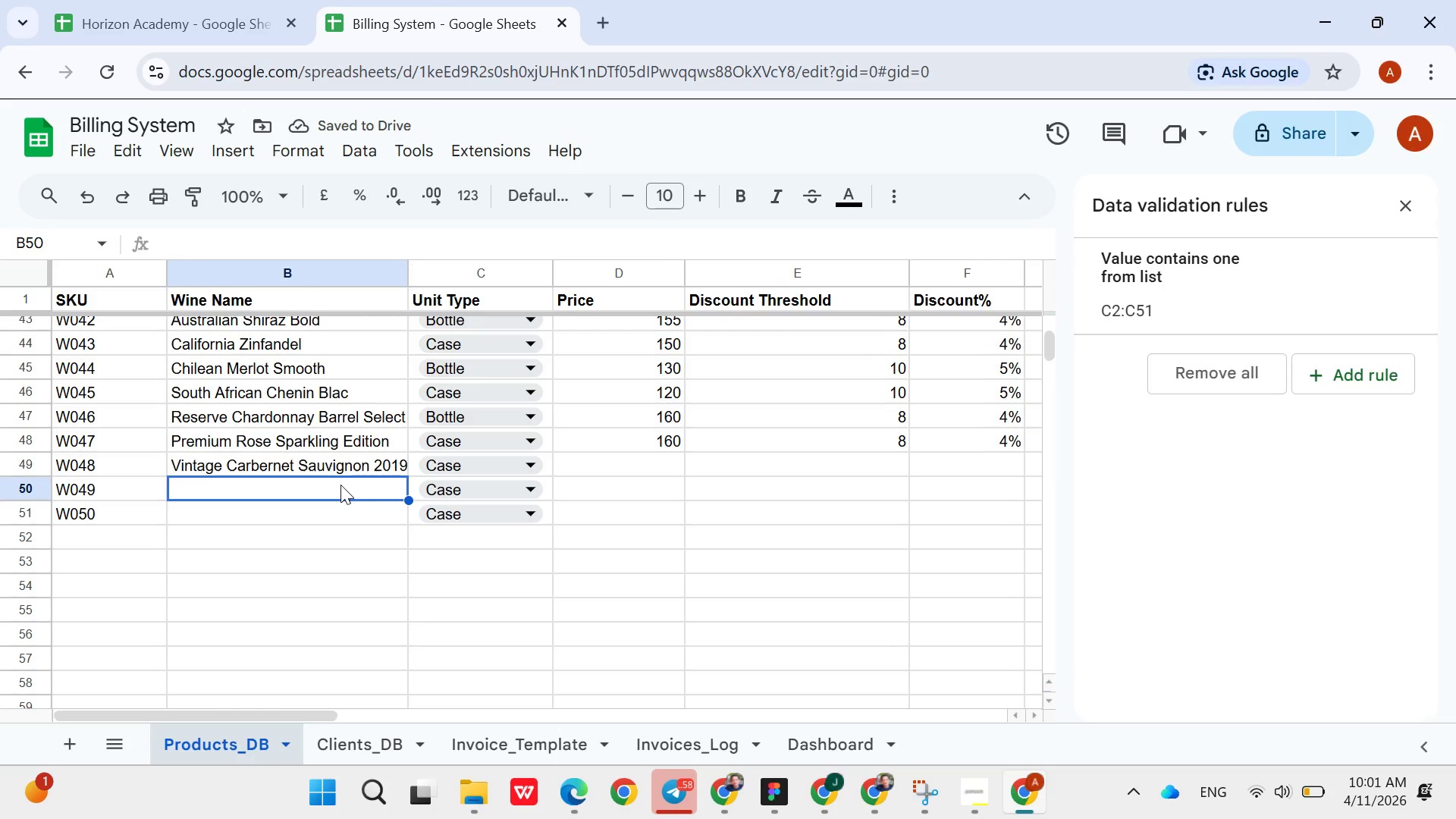 
type(Sweet Mosc)
 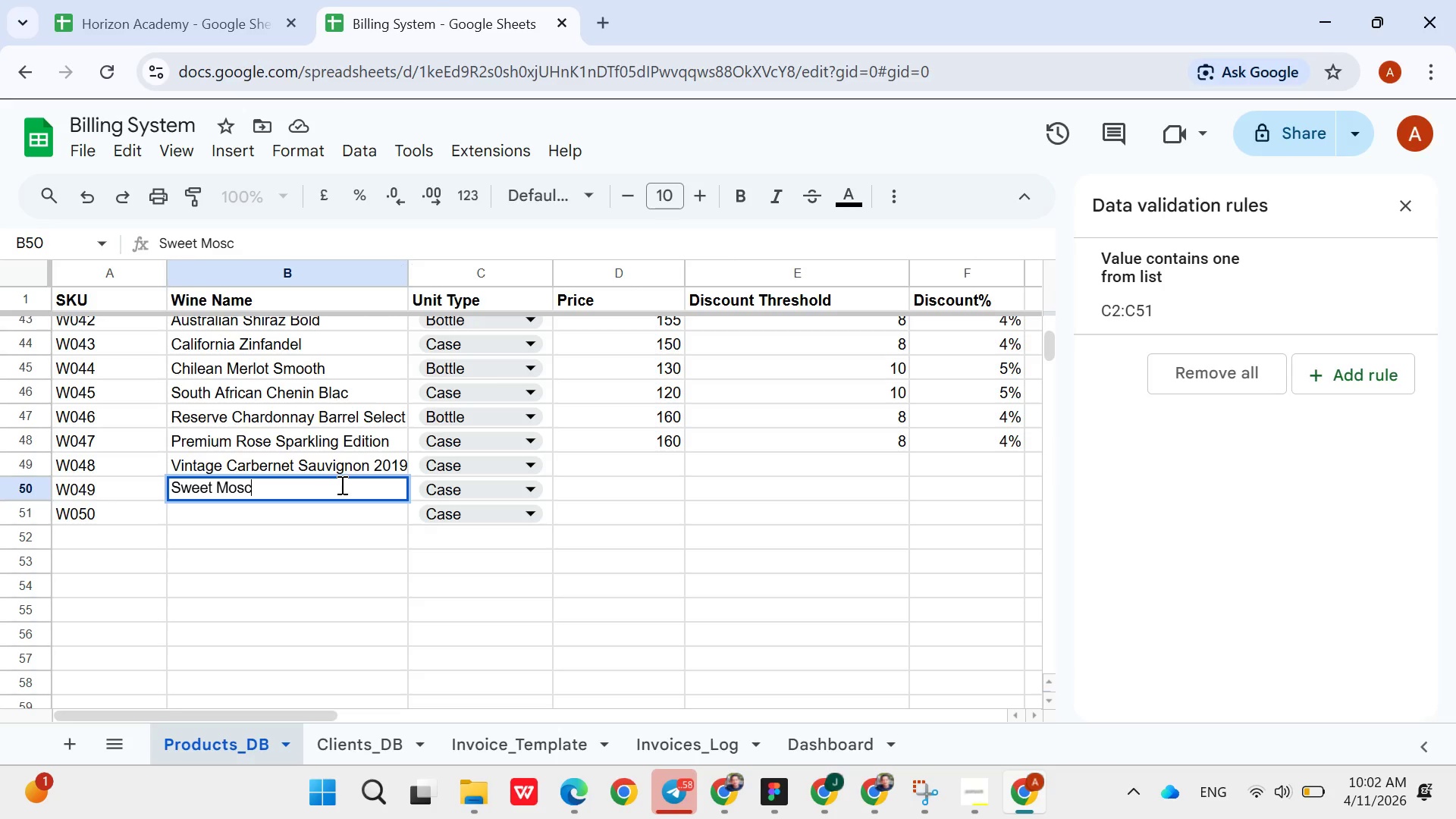 
type(ato gold Label)
 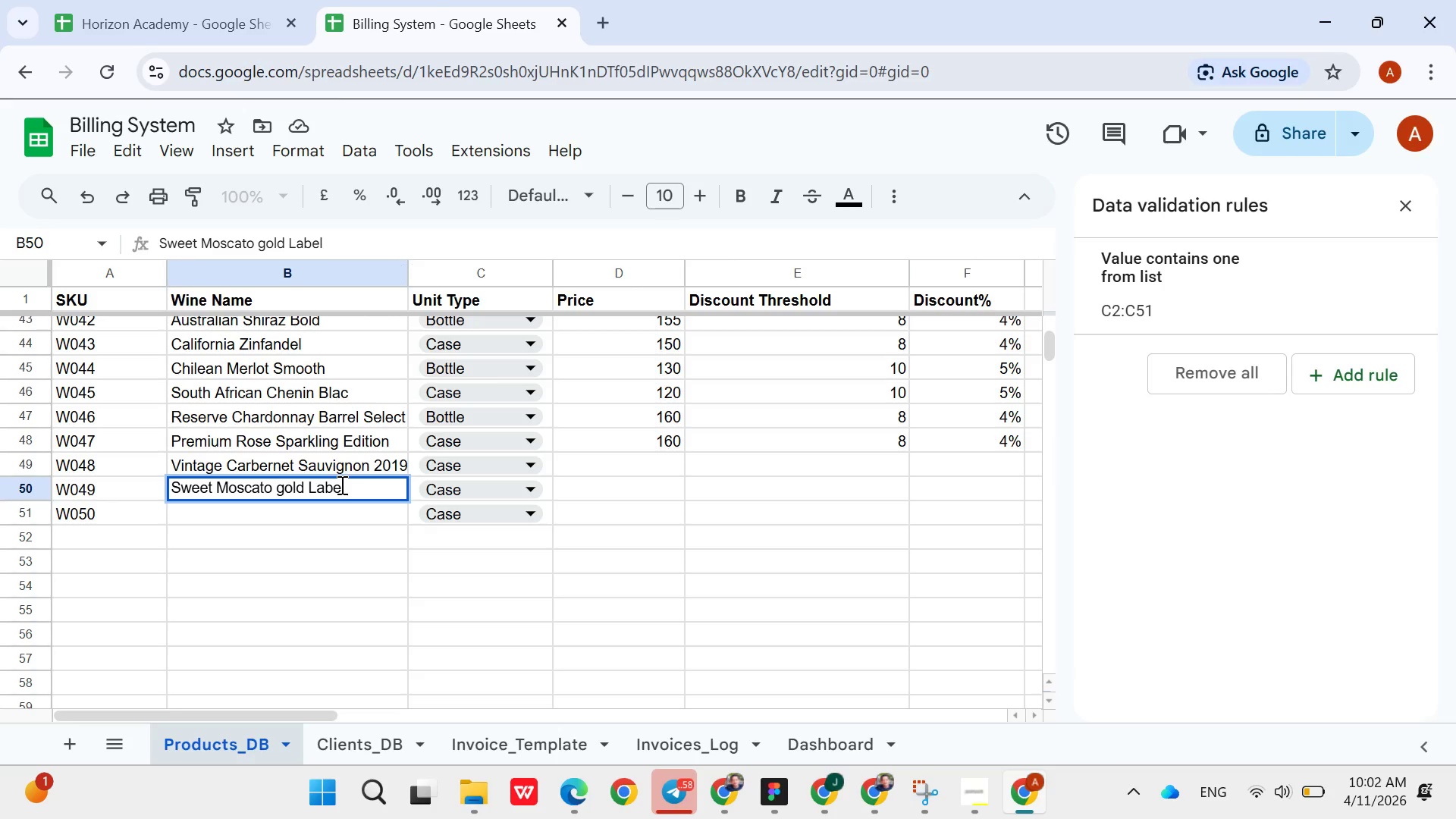 
left_click([601, 463])
 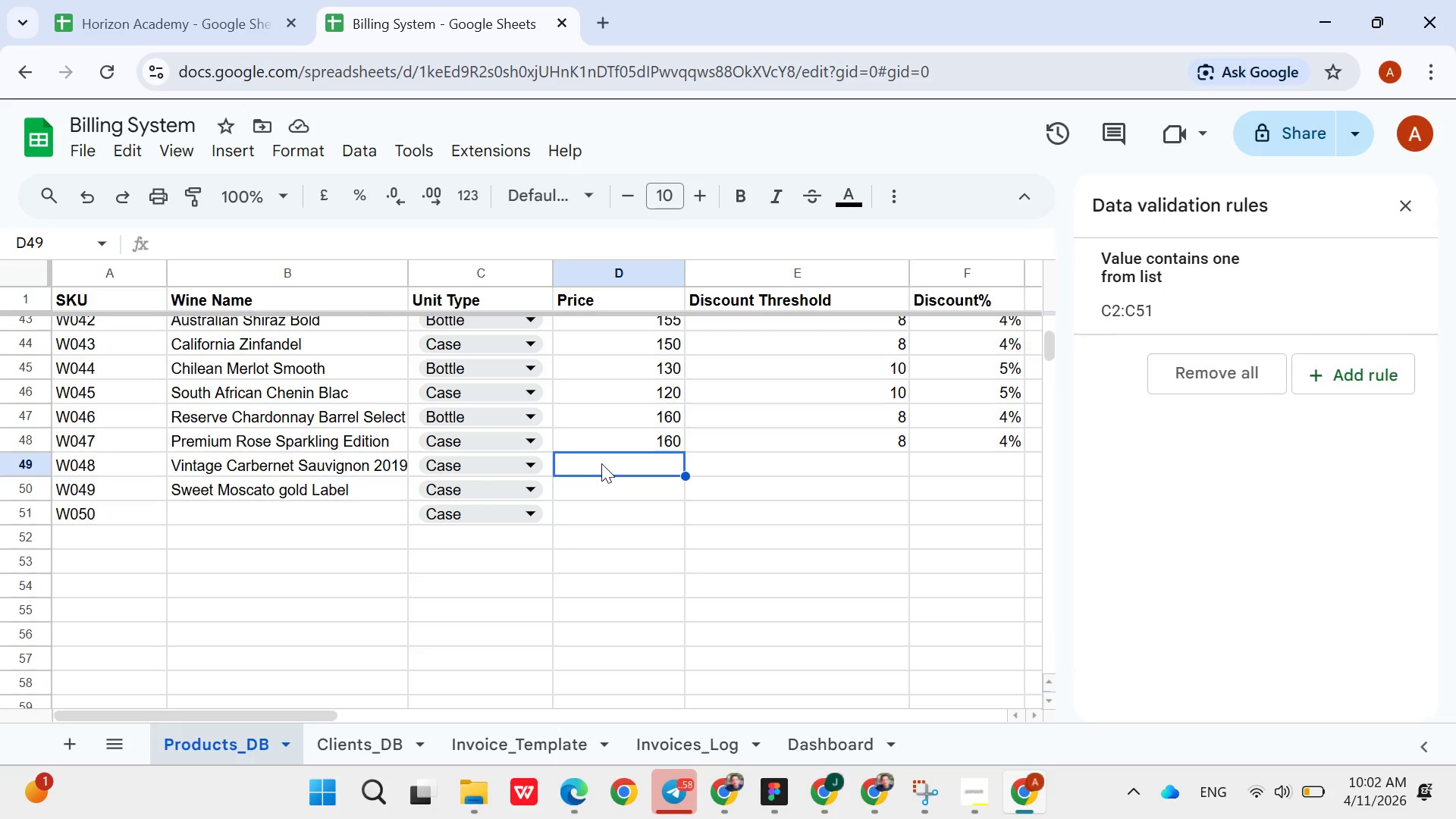 
wait(7.59)
 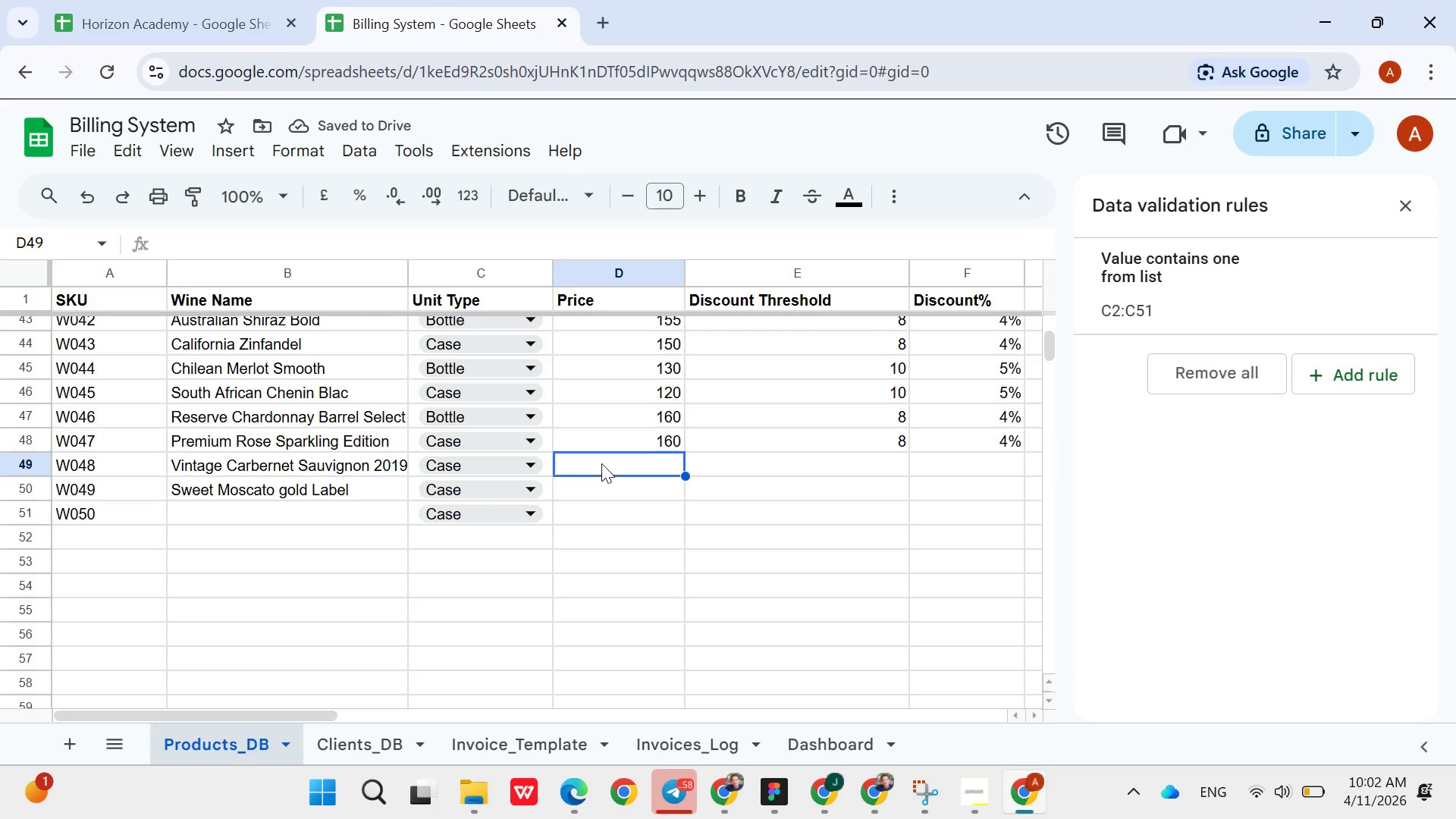 
type(210)
 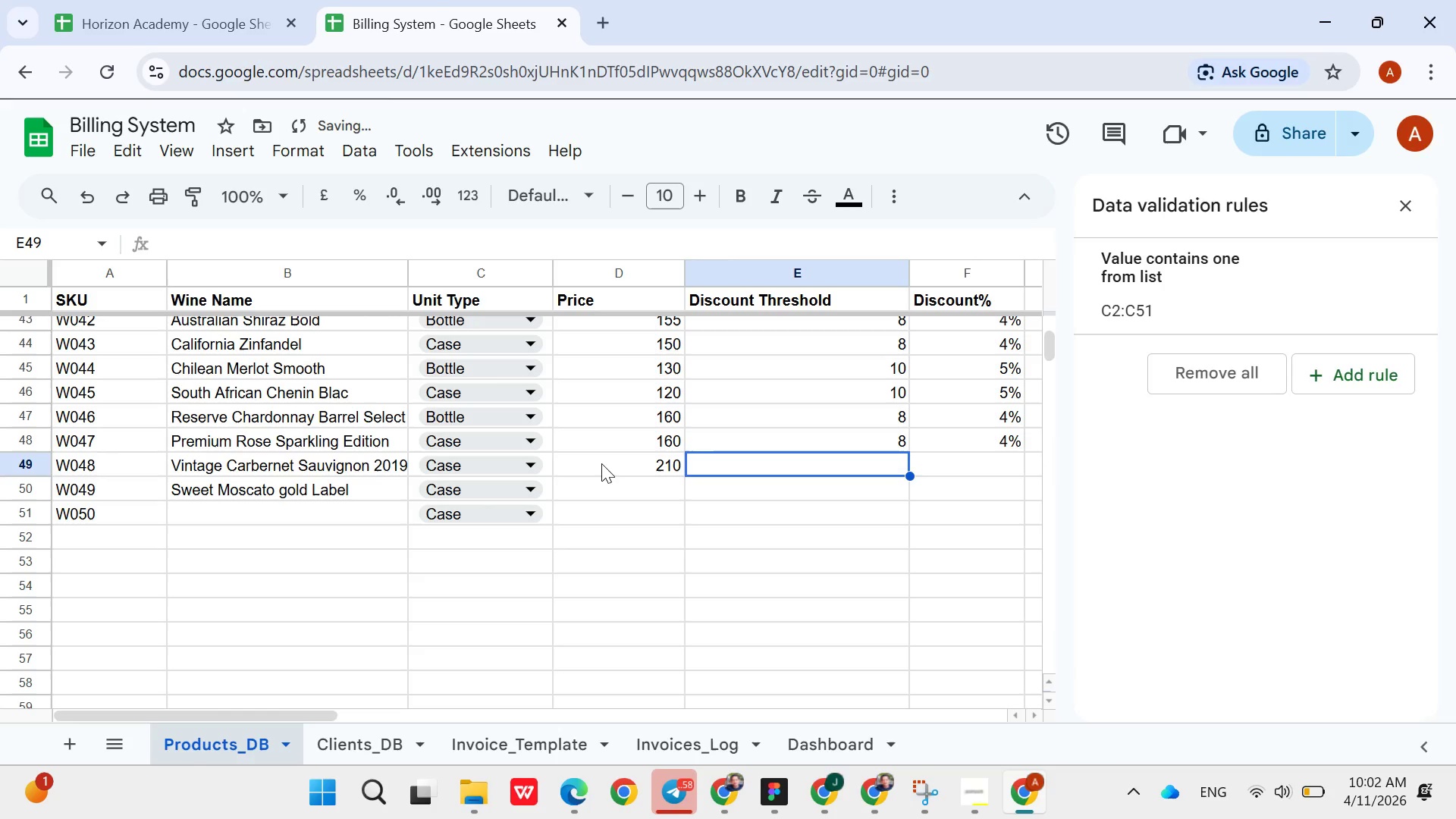 
key(ArrowRight)
 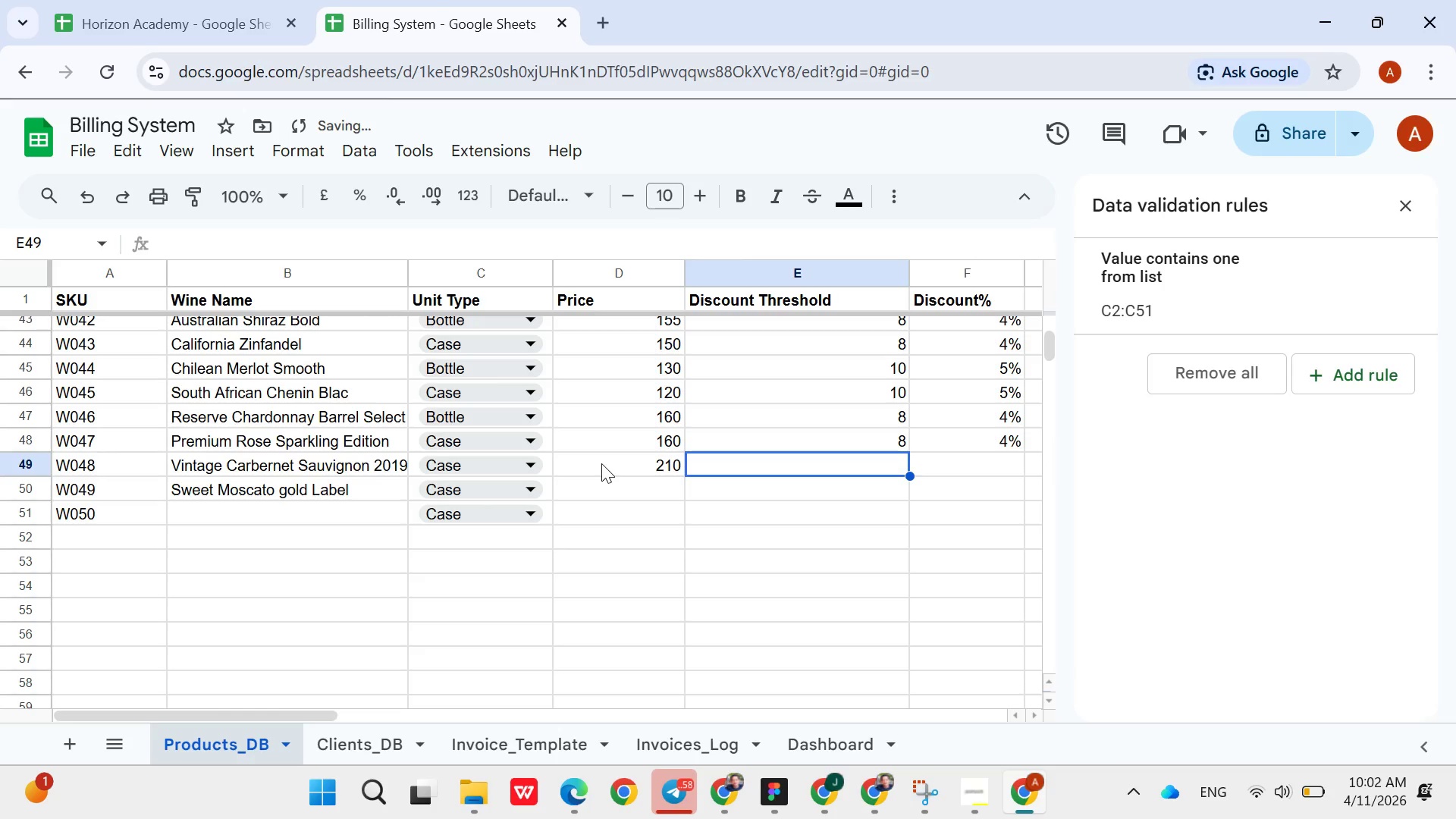 
key(5)
 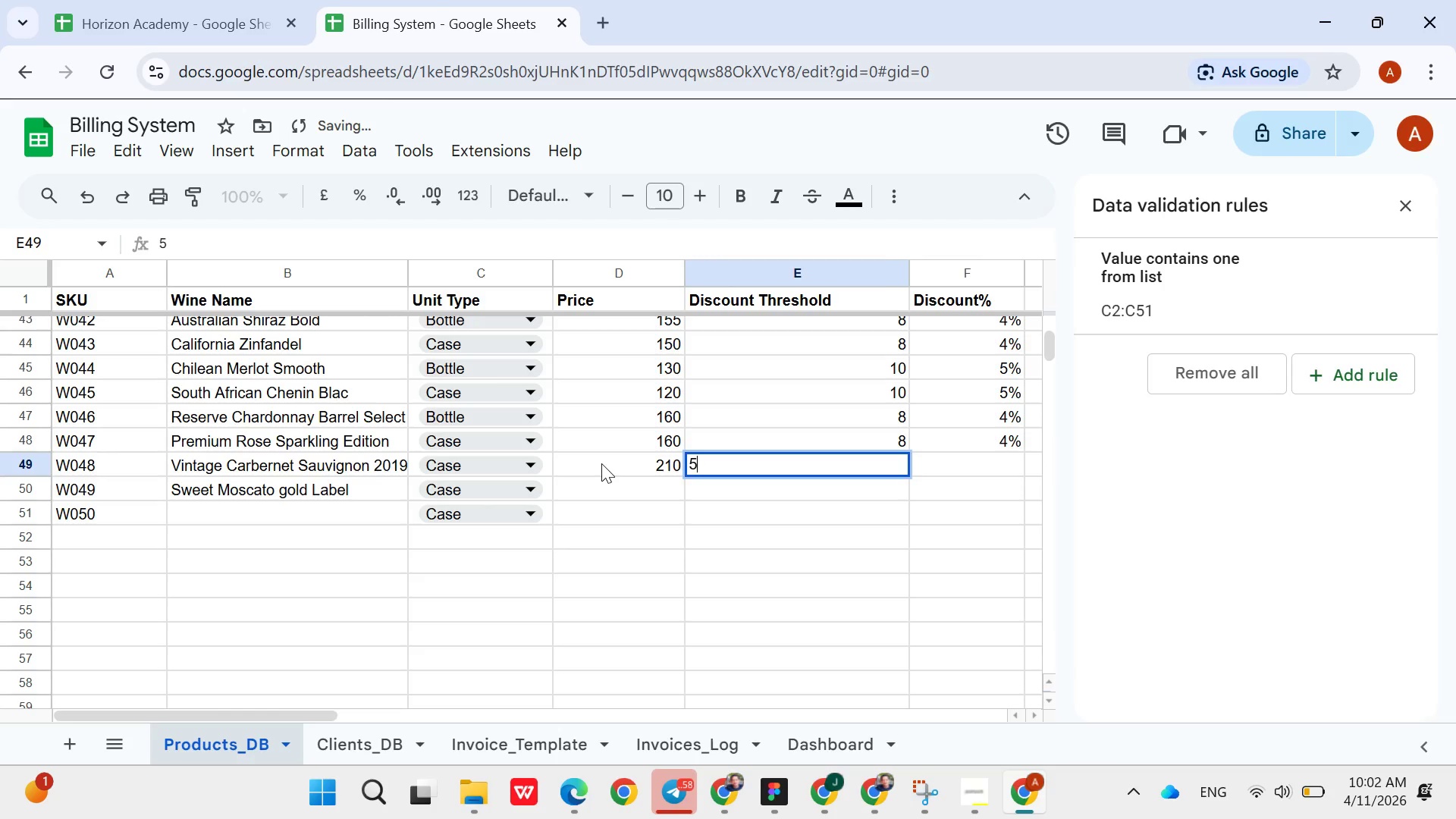 
key(ArrowRight)
 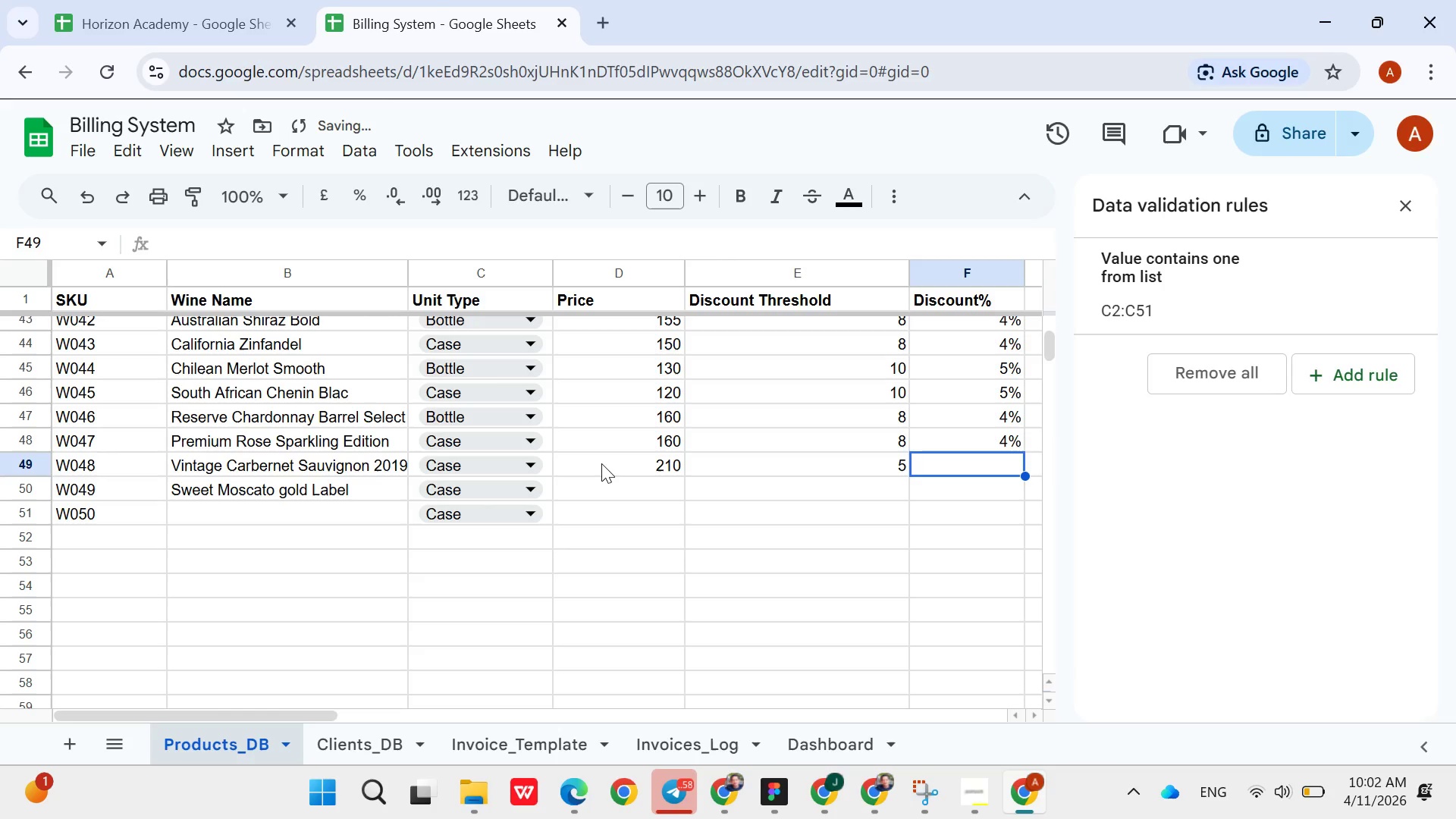 
type(2%)
 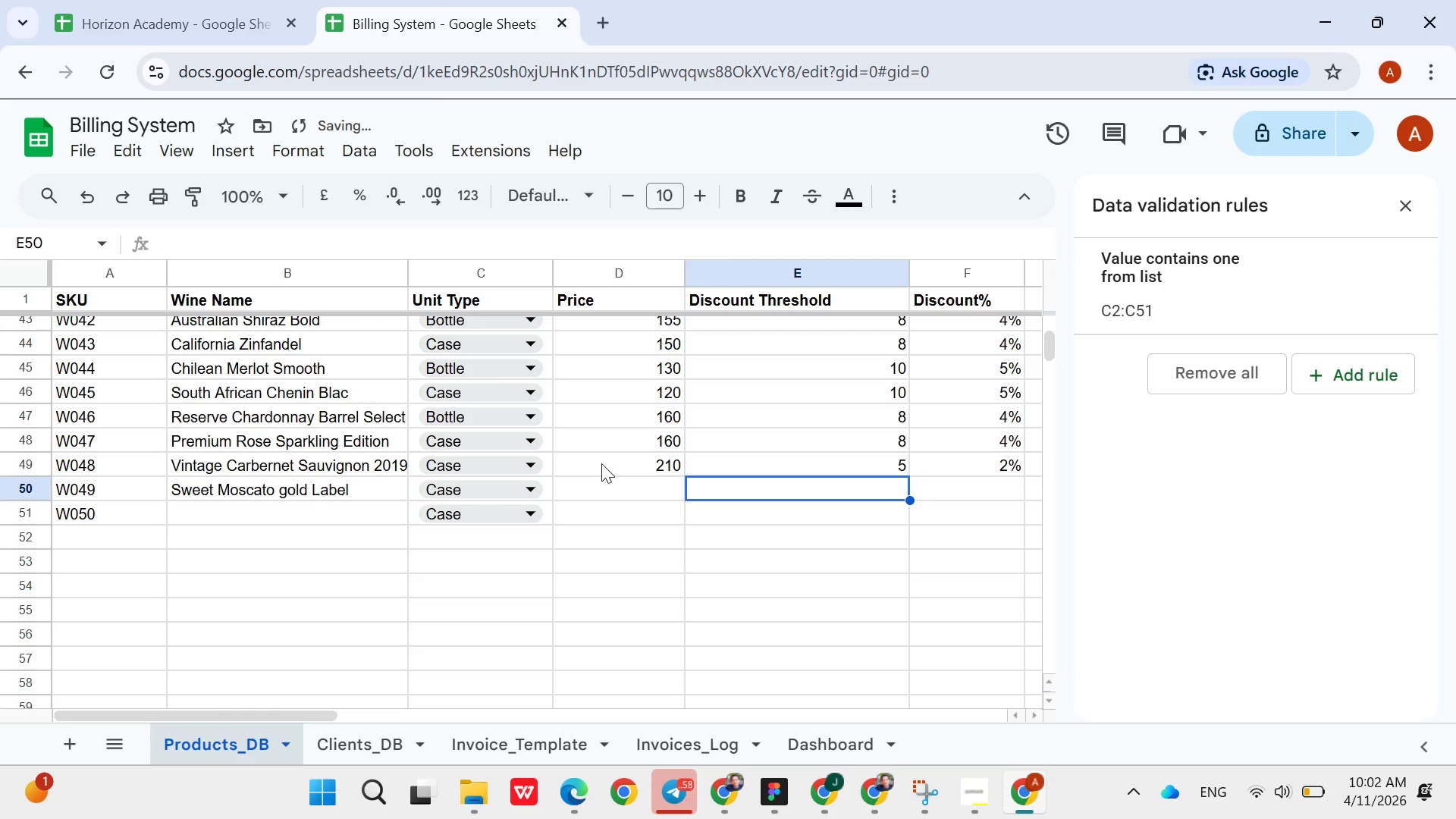 
 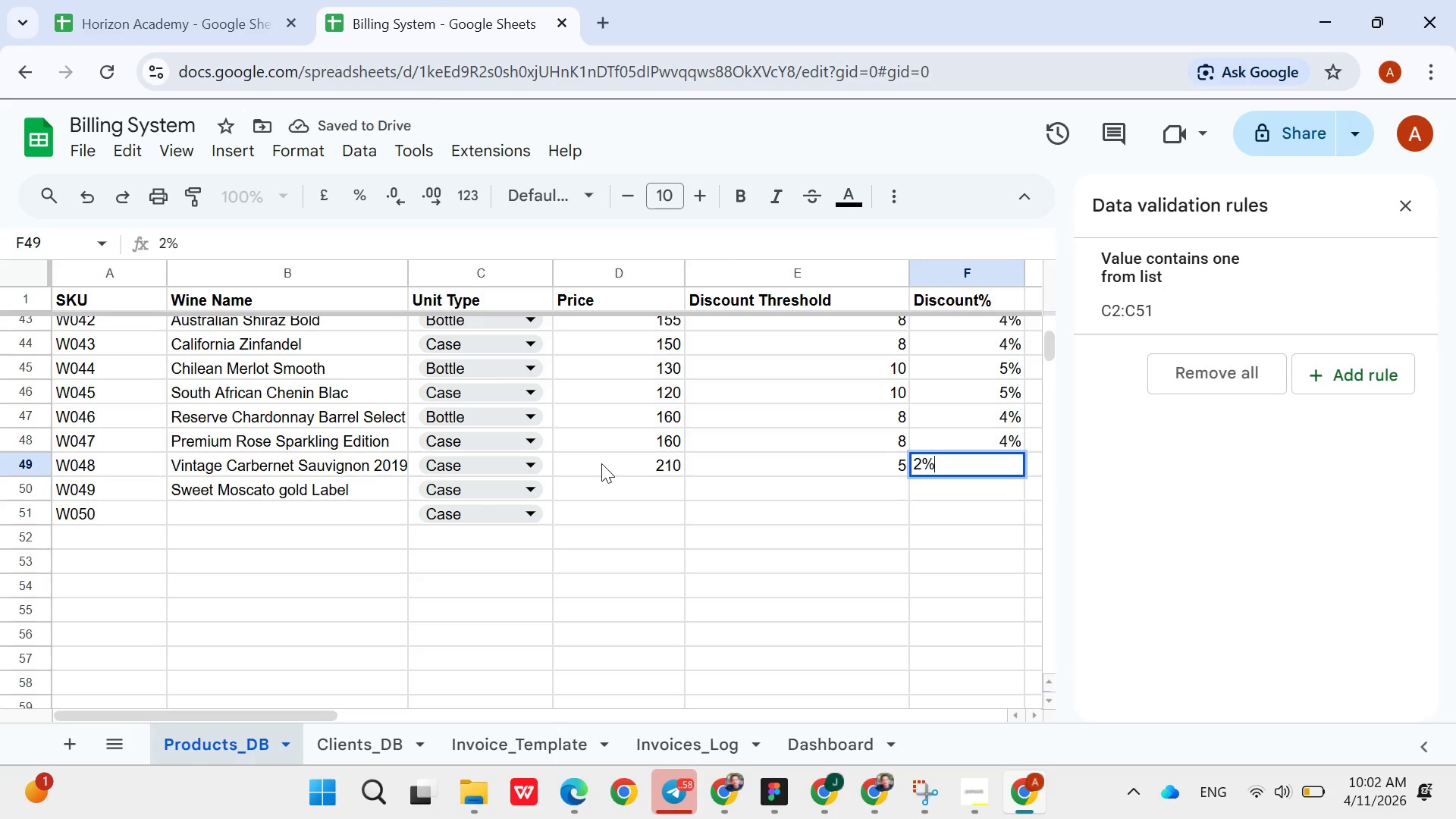 
key(ArrowDown)
 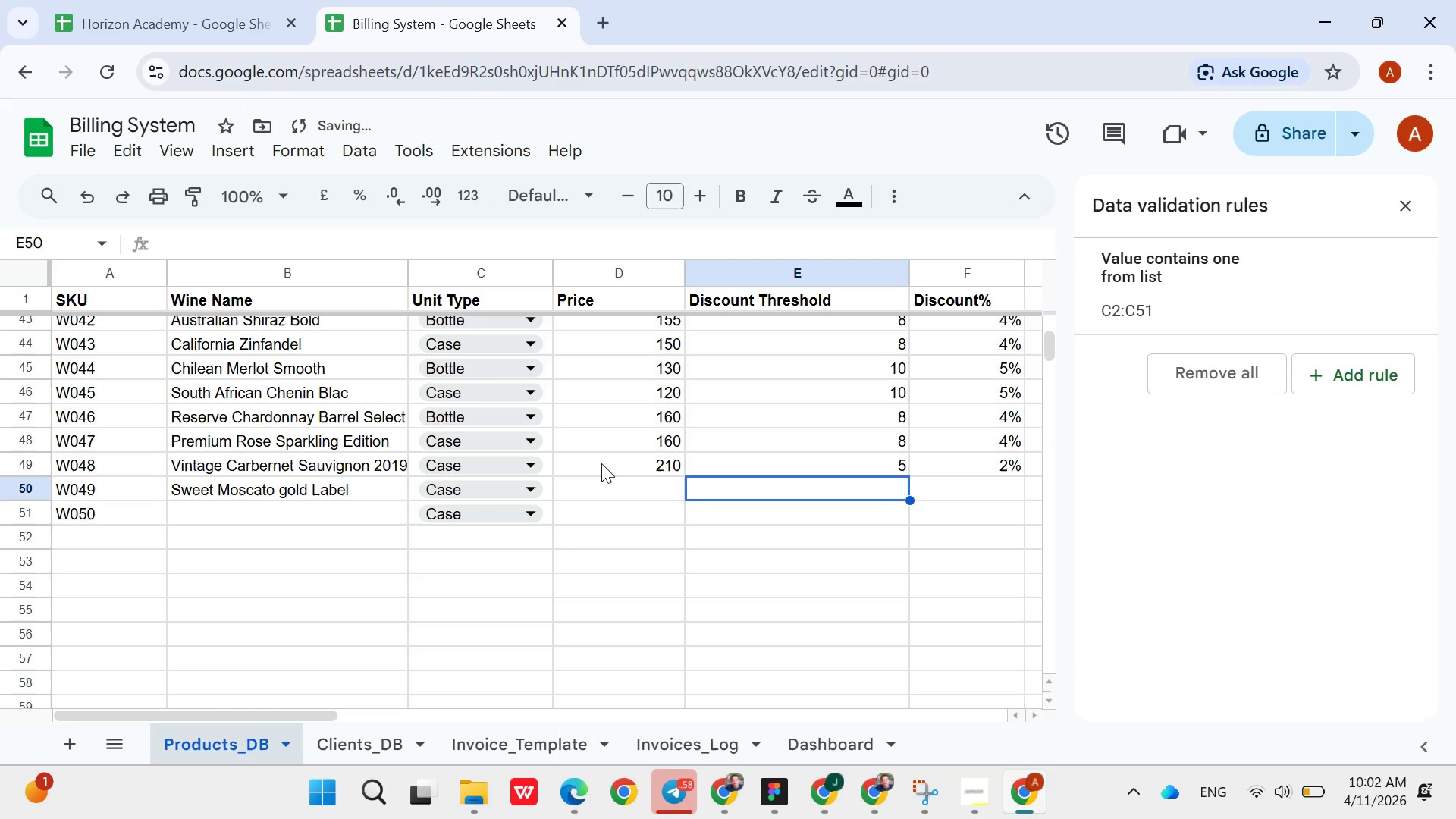 
hold_key(key=ArrowLeft, duration=0.84)
 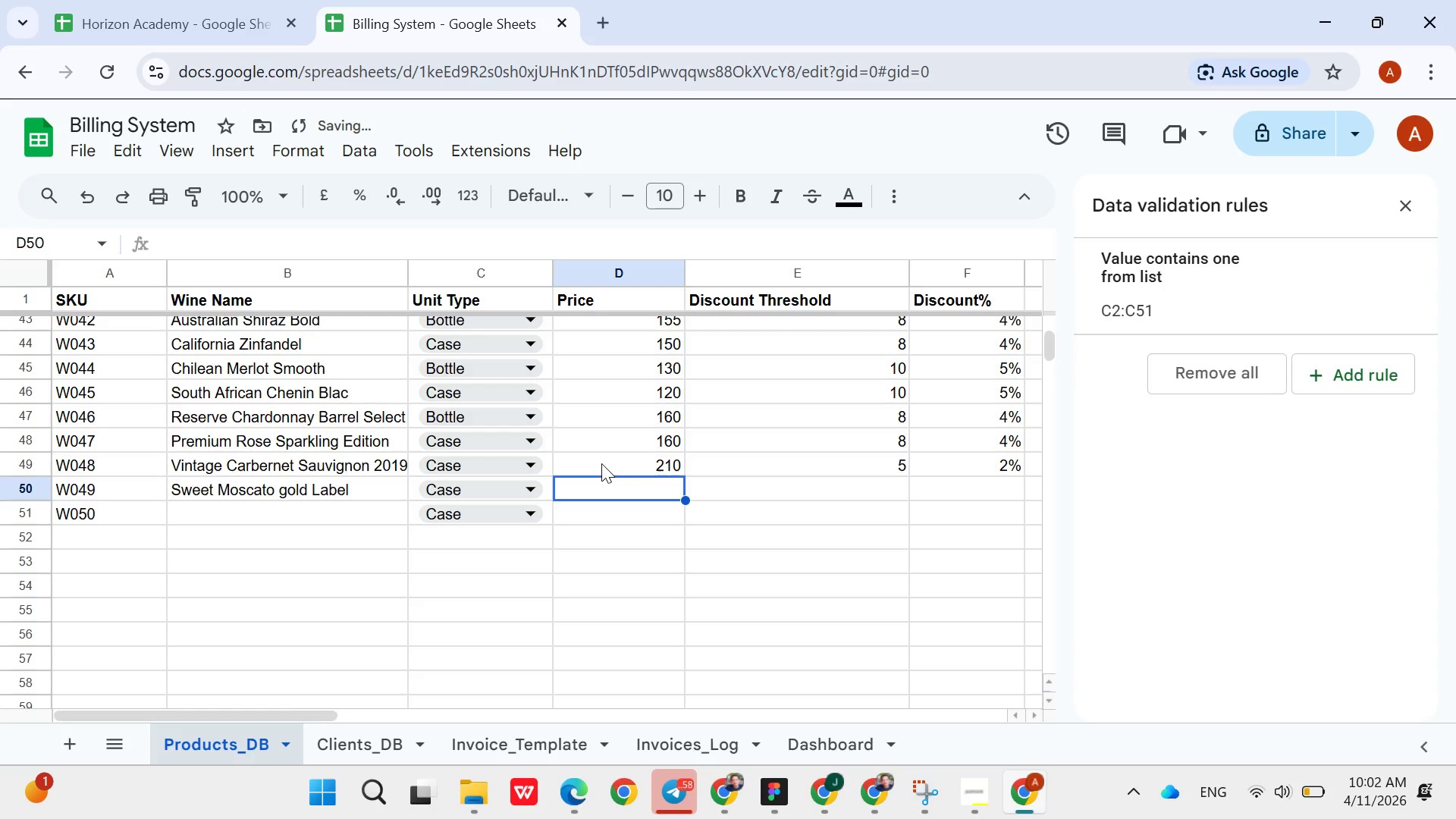 
key(ArrowRight)
 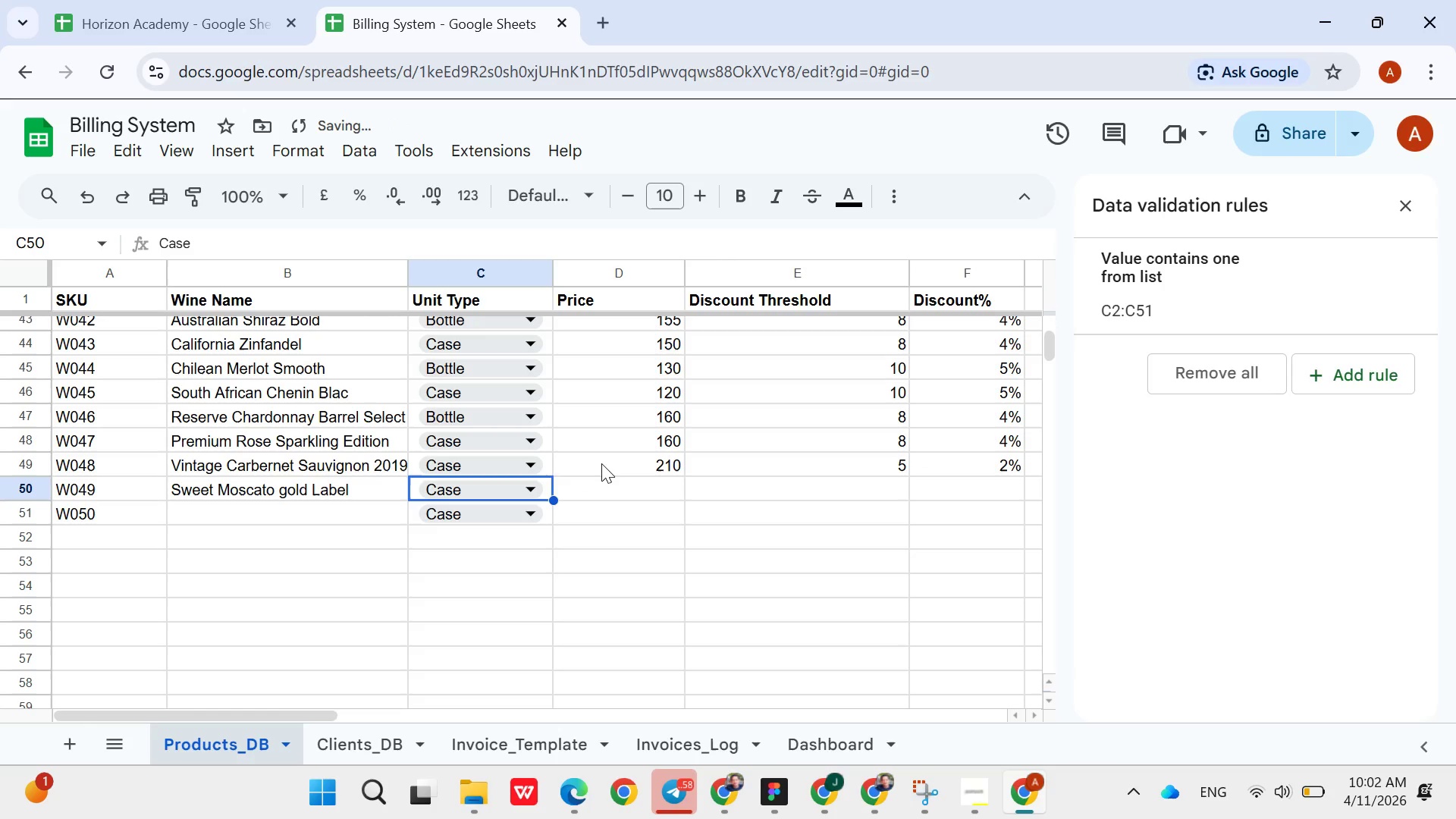 
key(ArrowRight)
 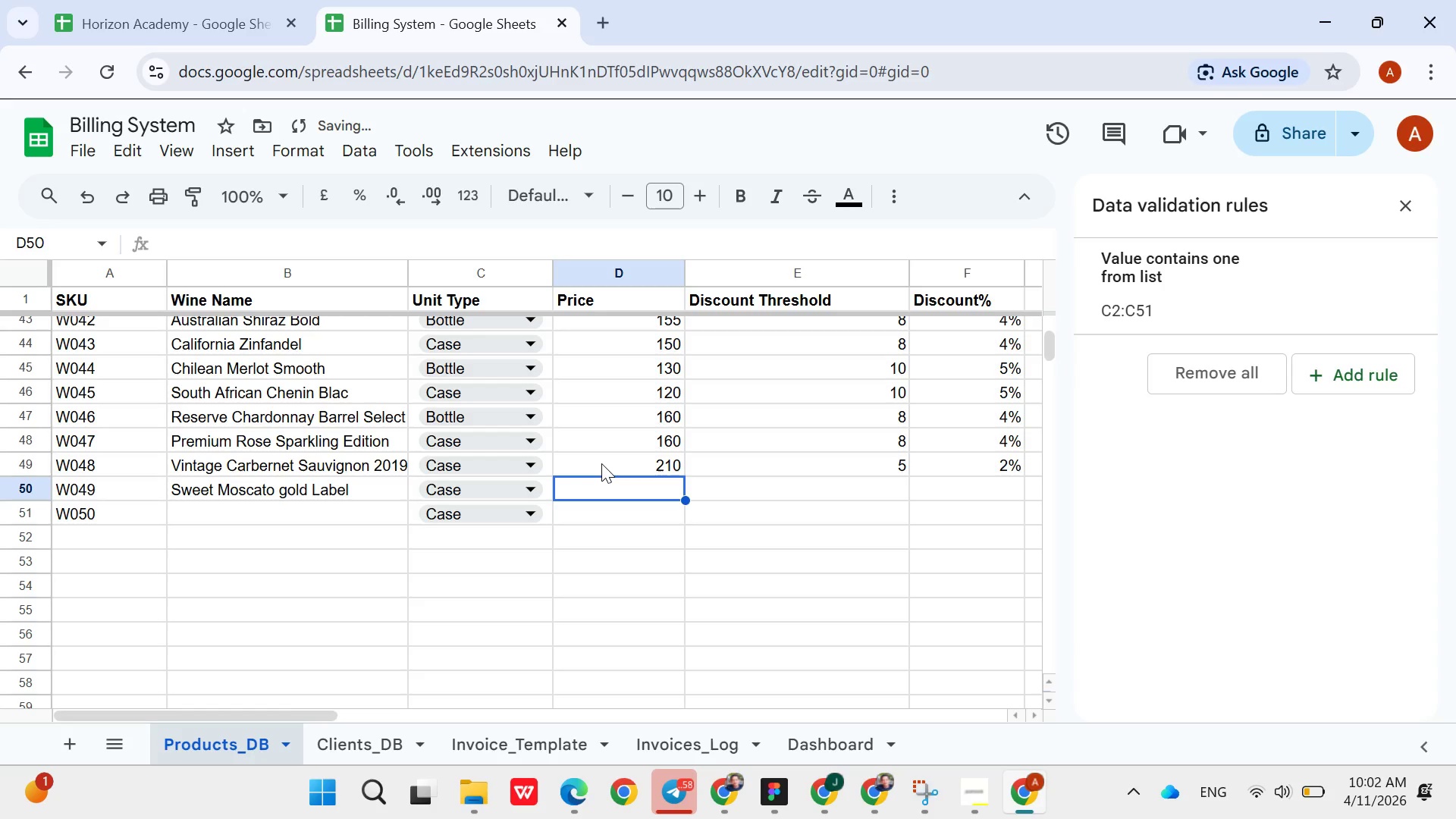 
key(ArrowRight)
 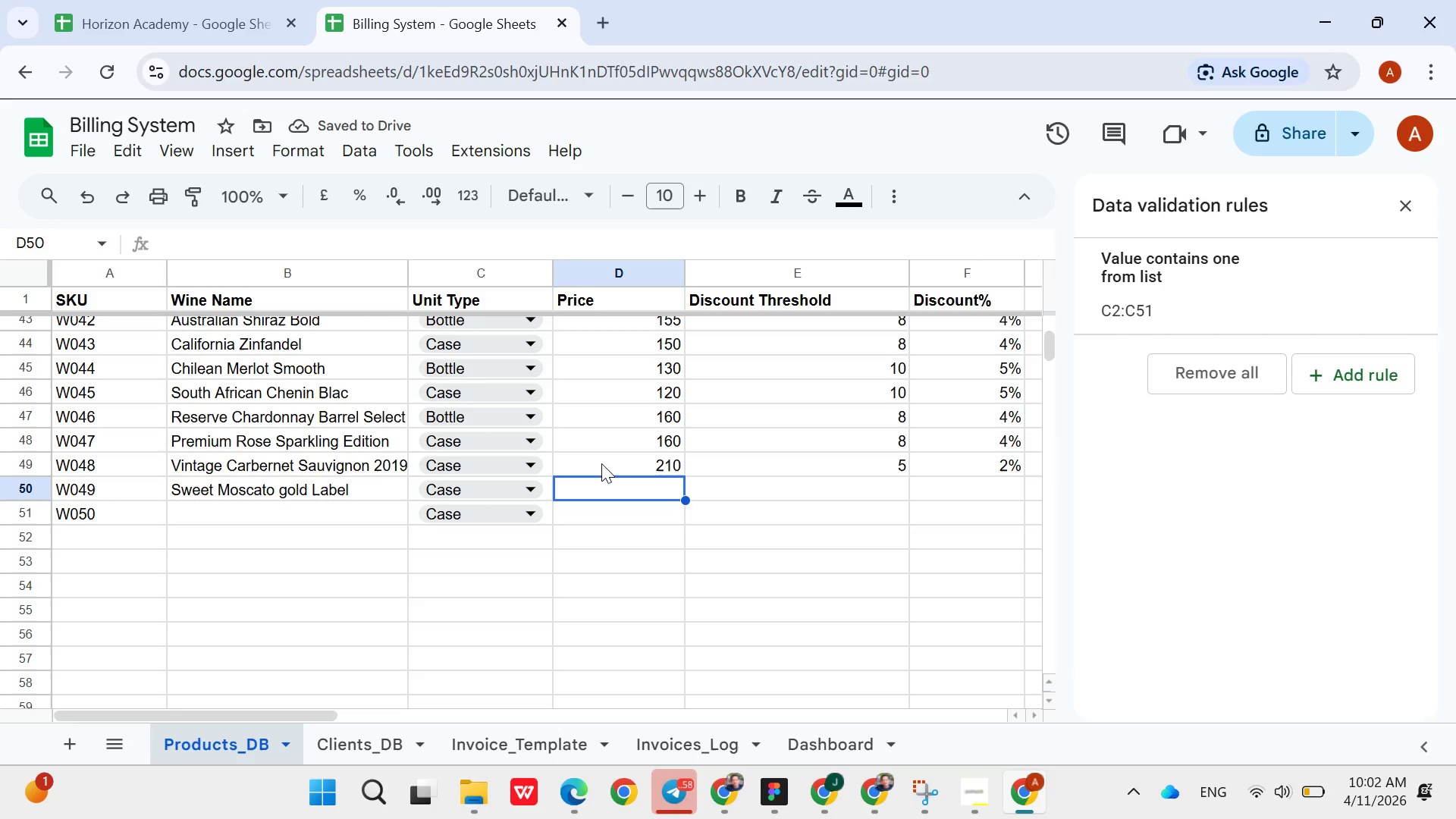 
type(55)
 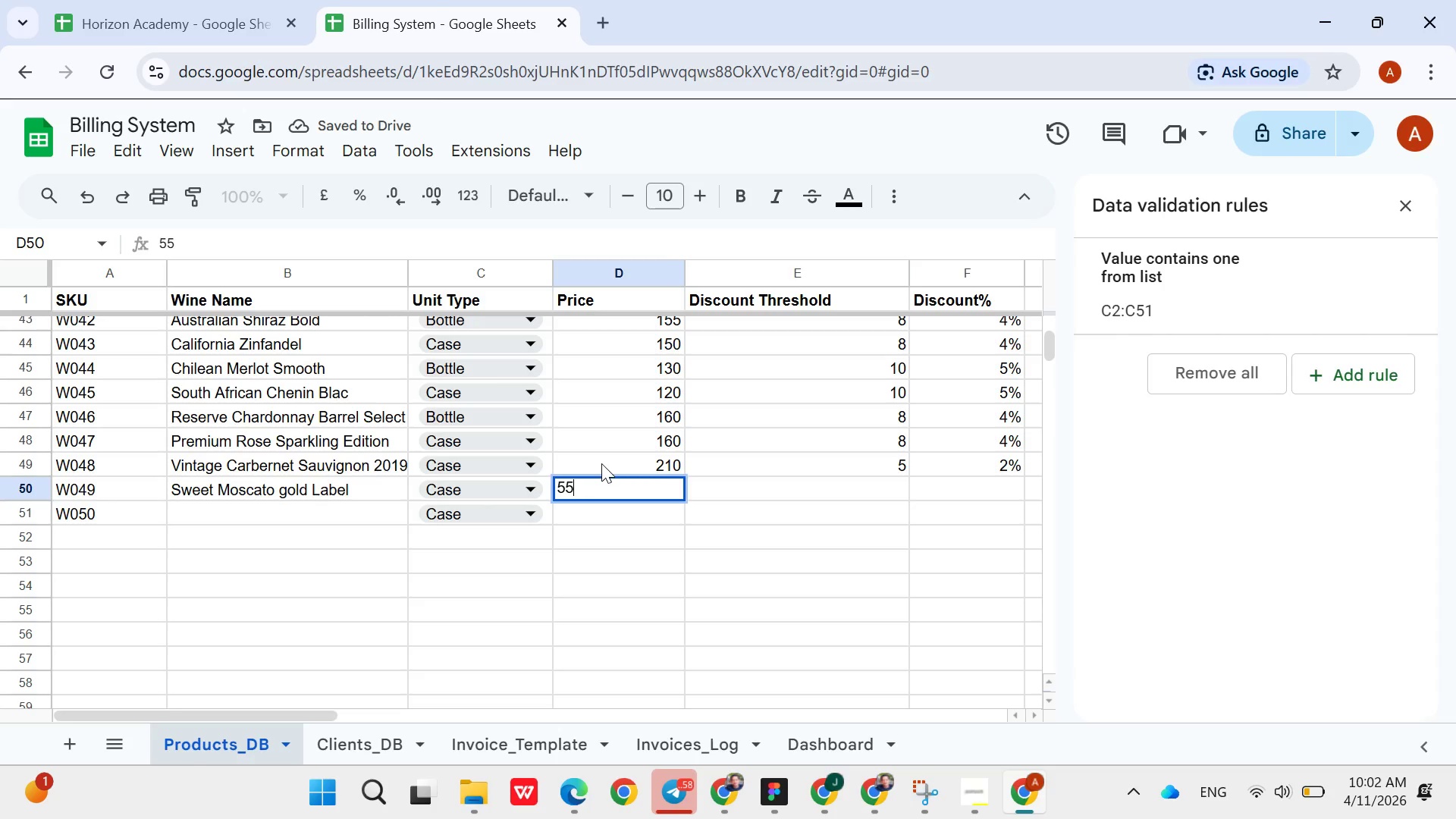 
key(ArrowRight)
 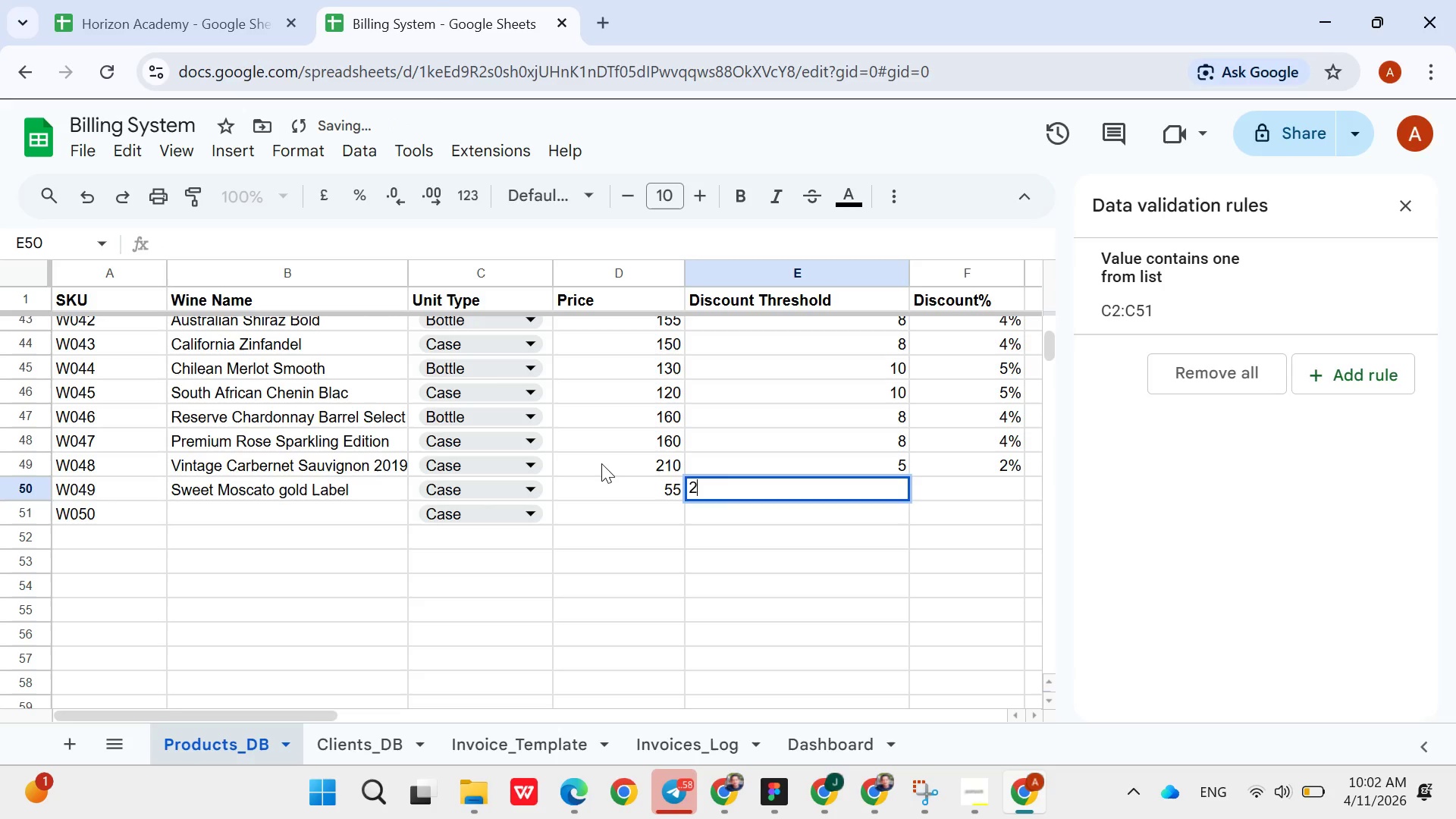 
type(25)
 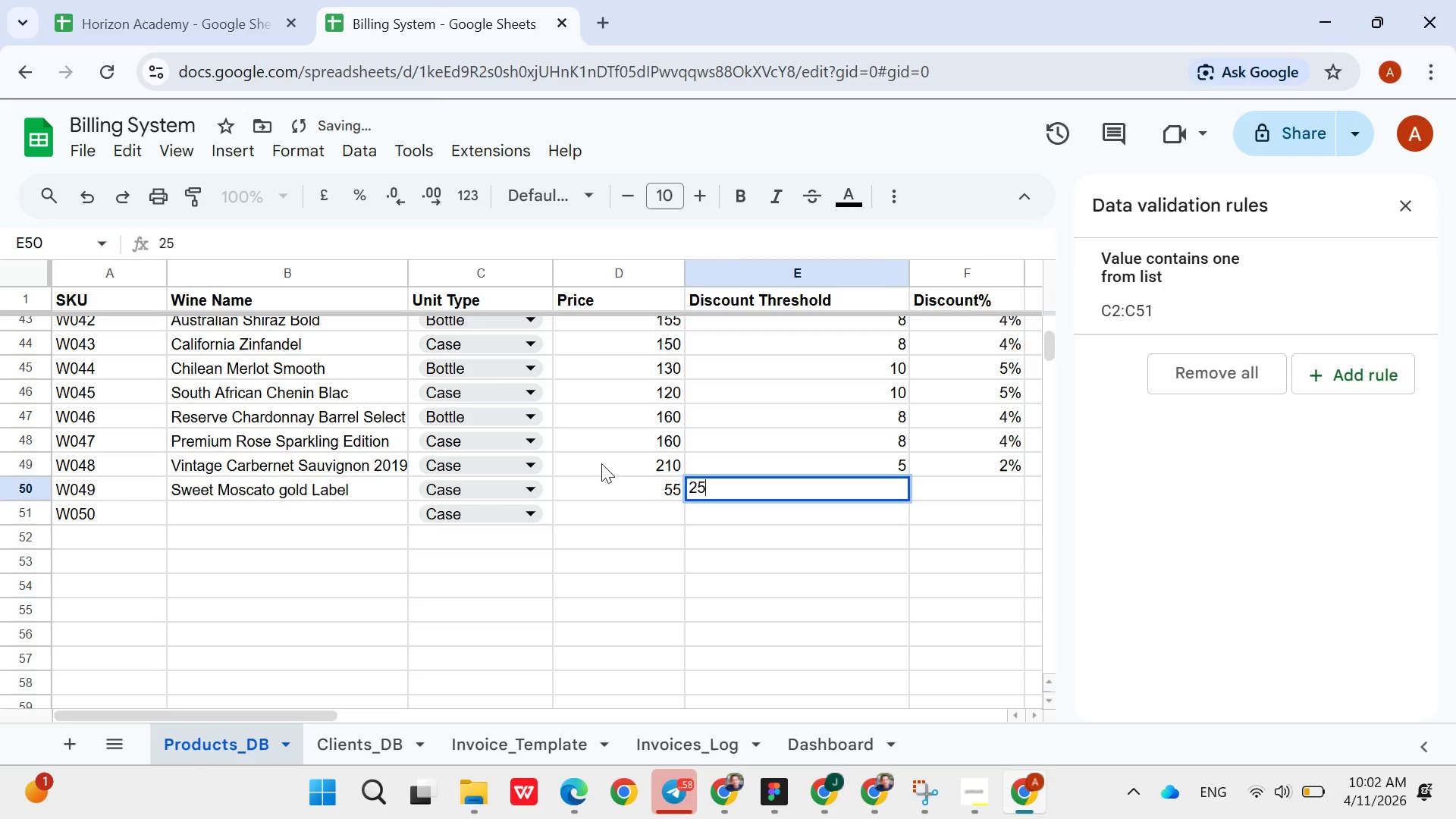 
key(ArrowRight)
 